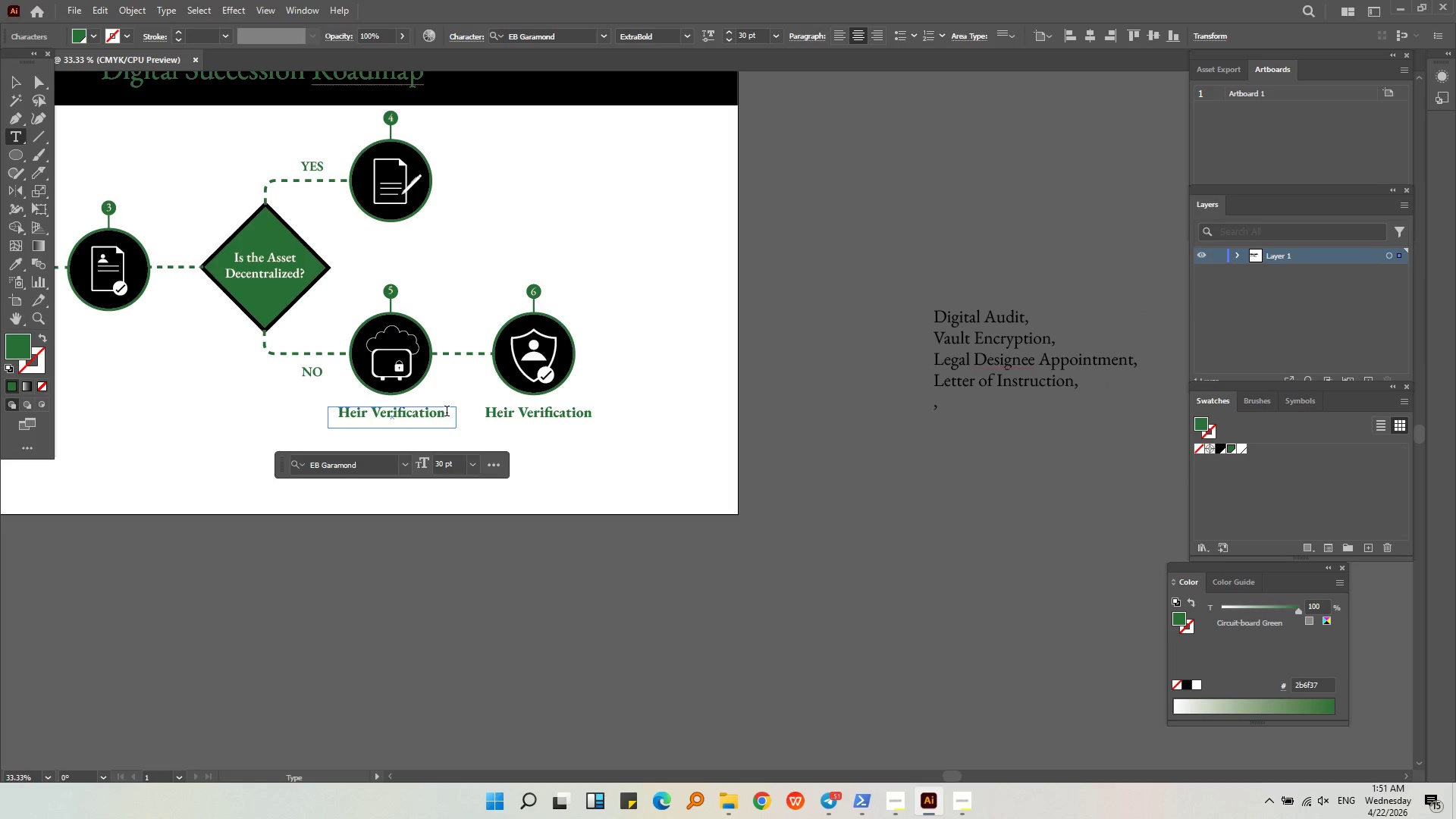 
left_click_drag(start_coordinate=[443, 413], to_coordinate=[293, 411])
 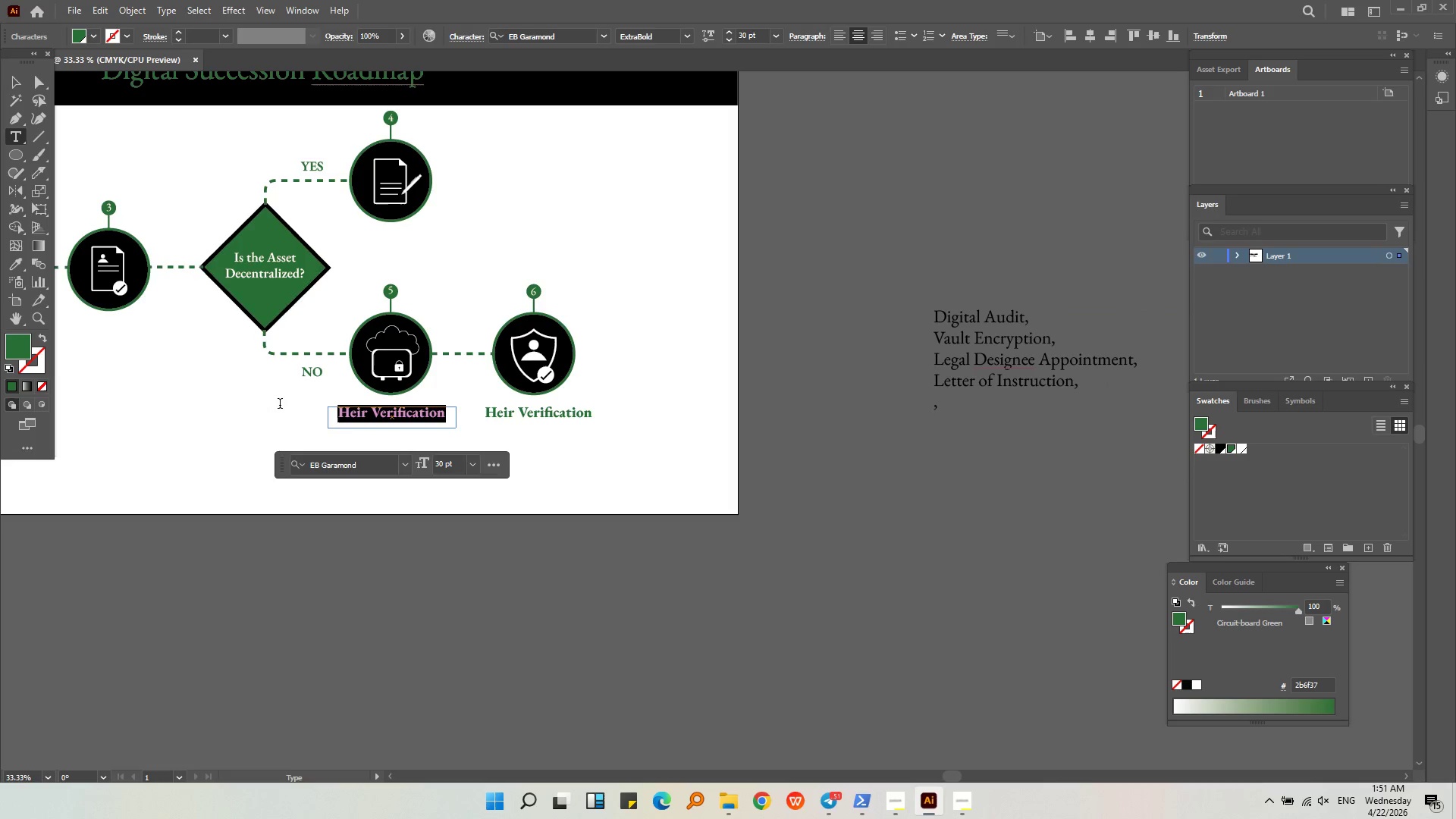 
key(Control+V)
 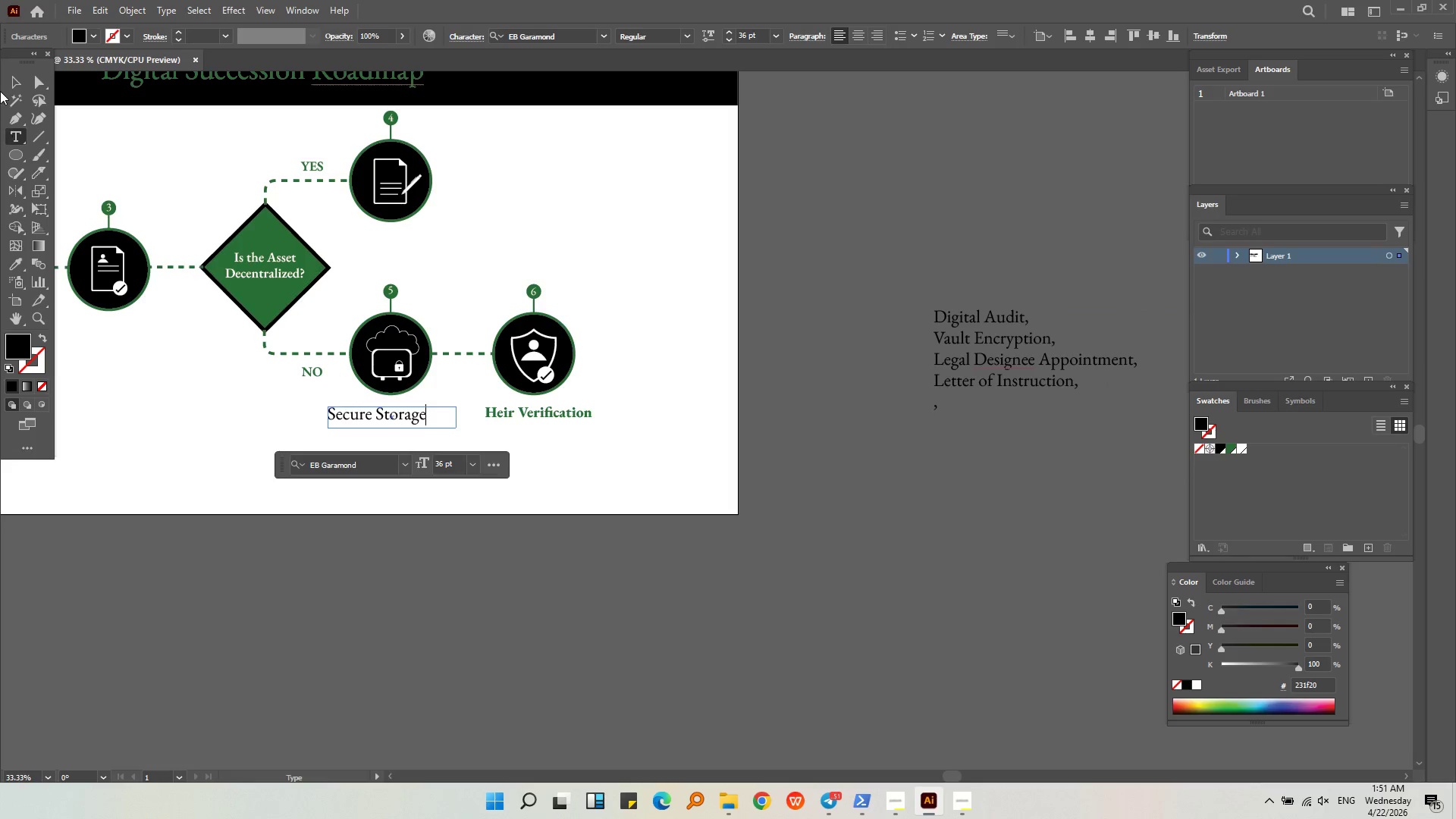 
left_click([9, 82])
 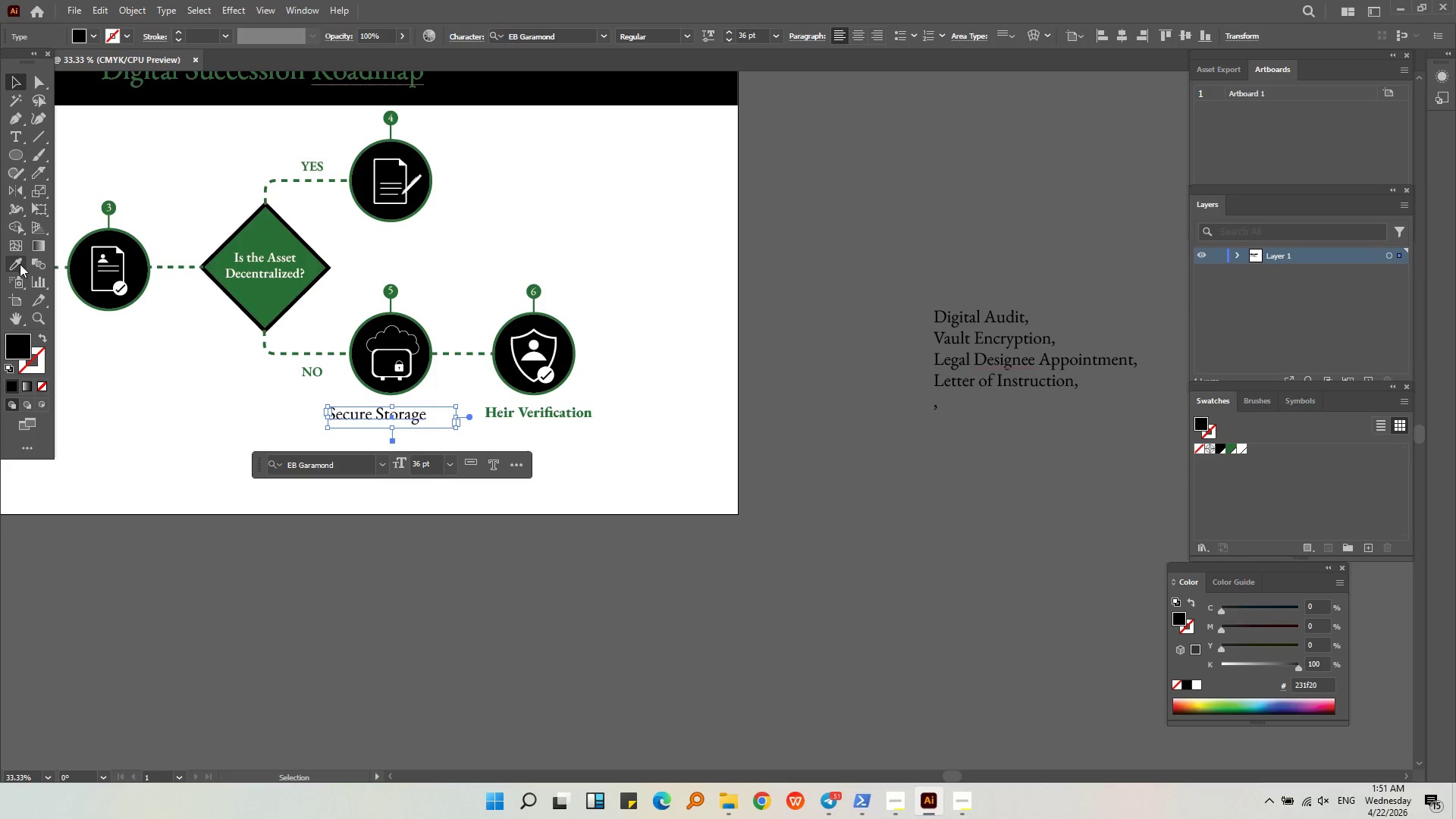 
left_click([16, 262])
 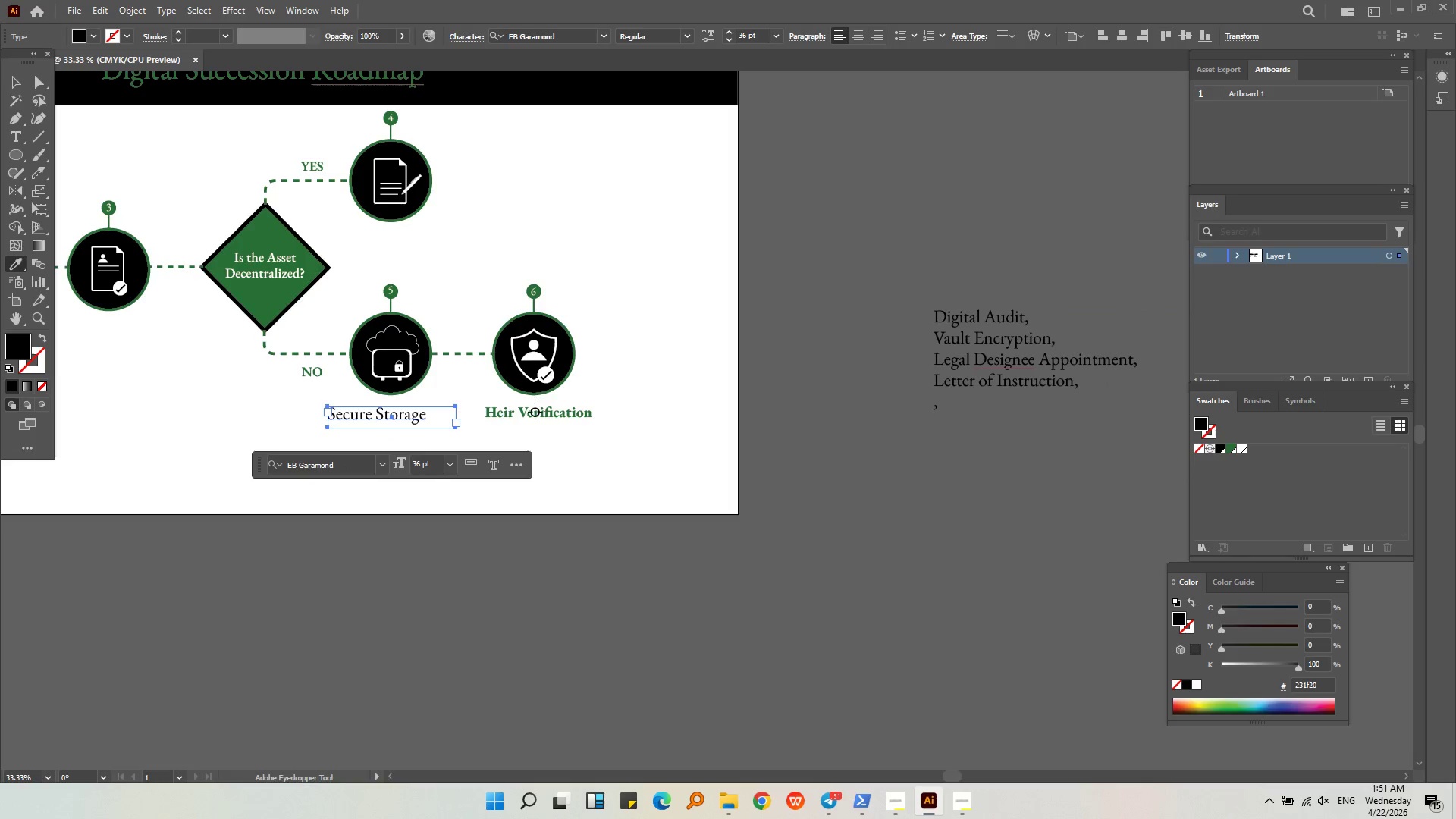 
left_click([535, 412])
 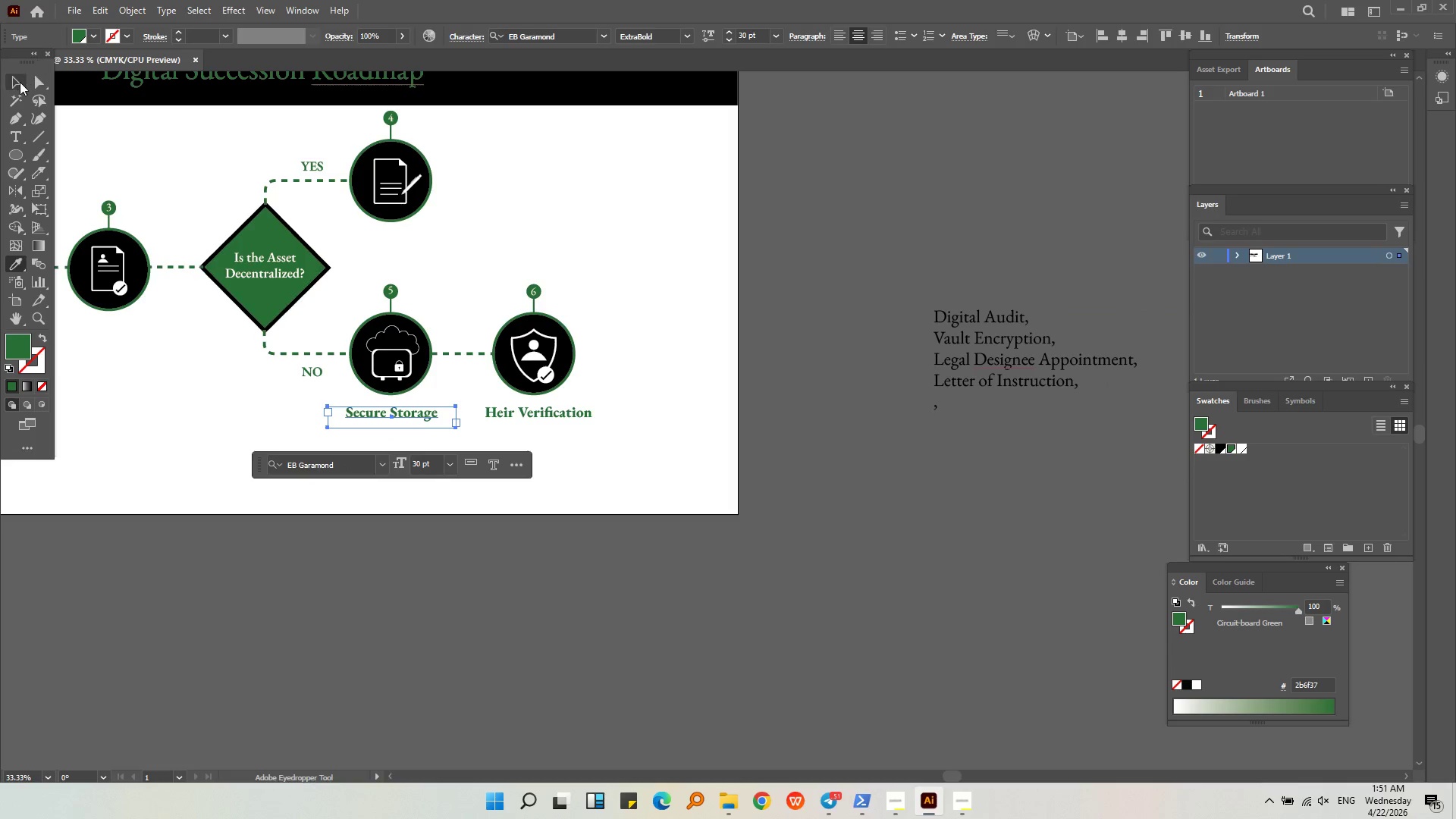 
left_click([20, 82])
 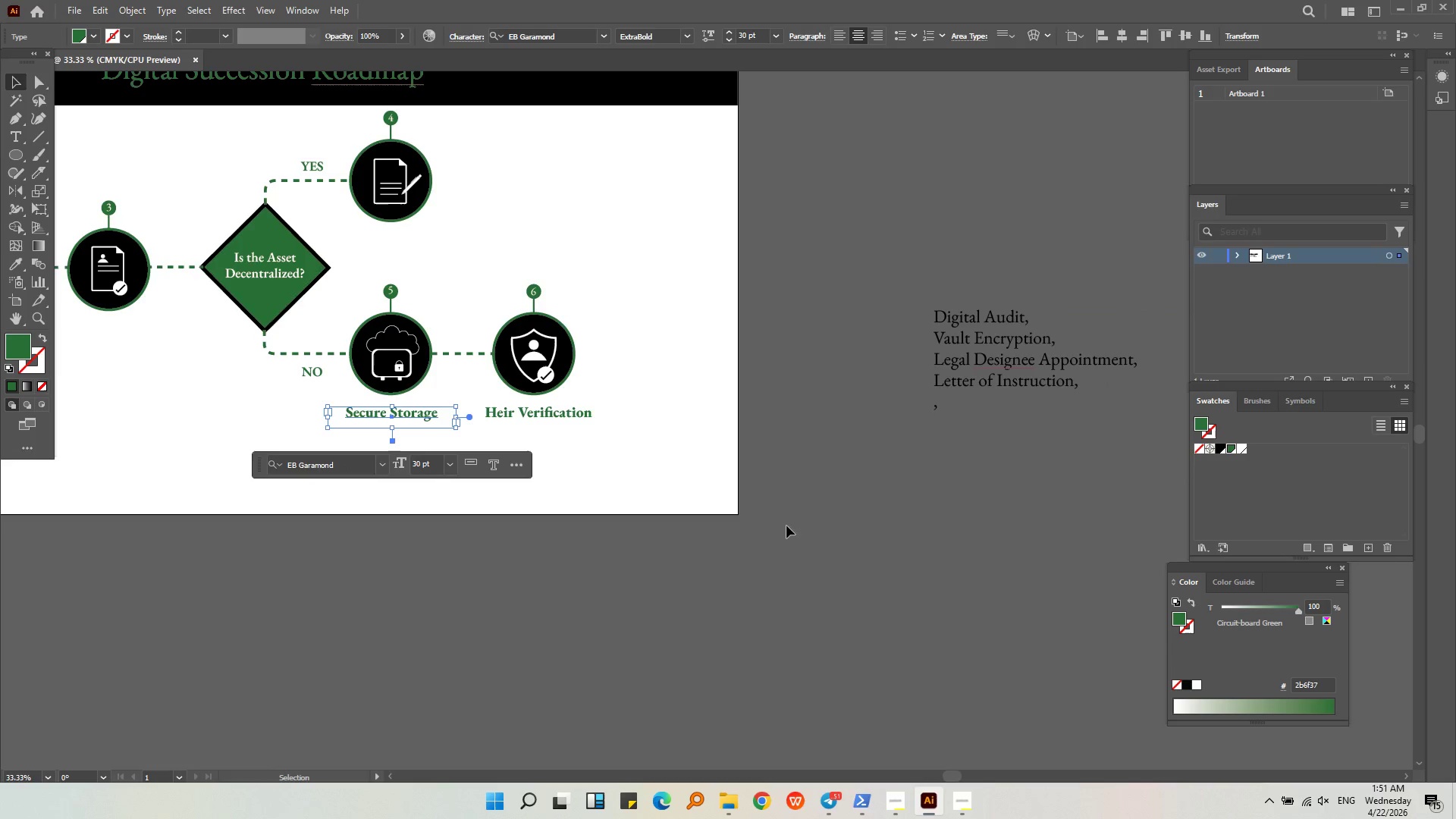 
left_click([768, 504])
 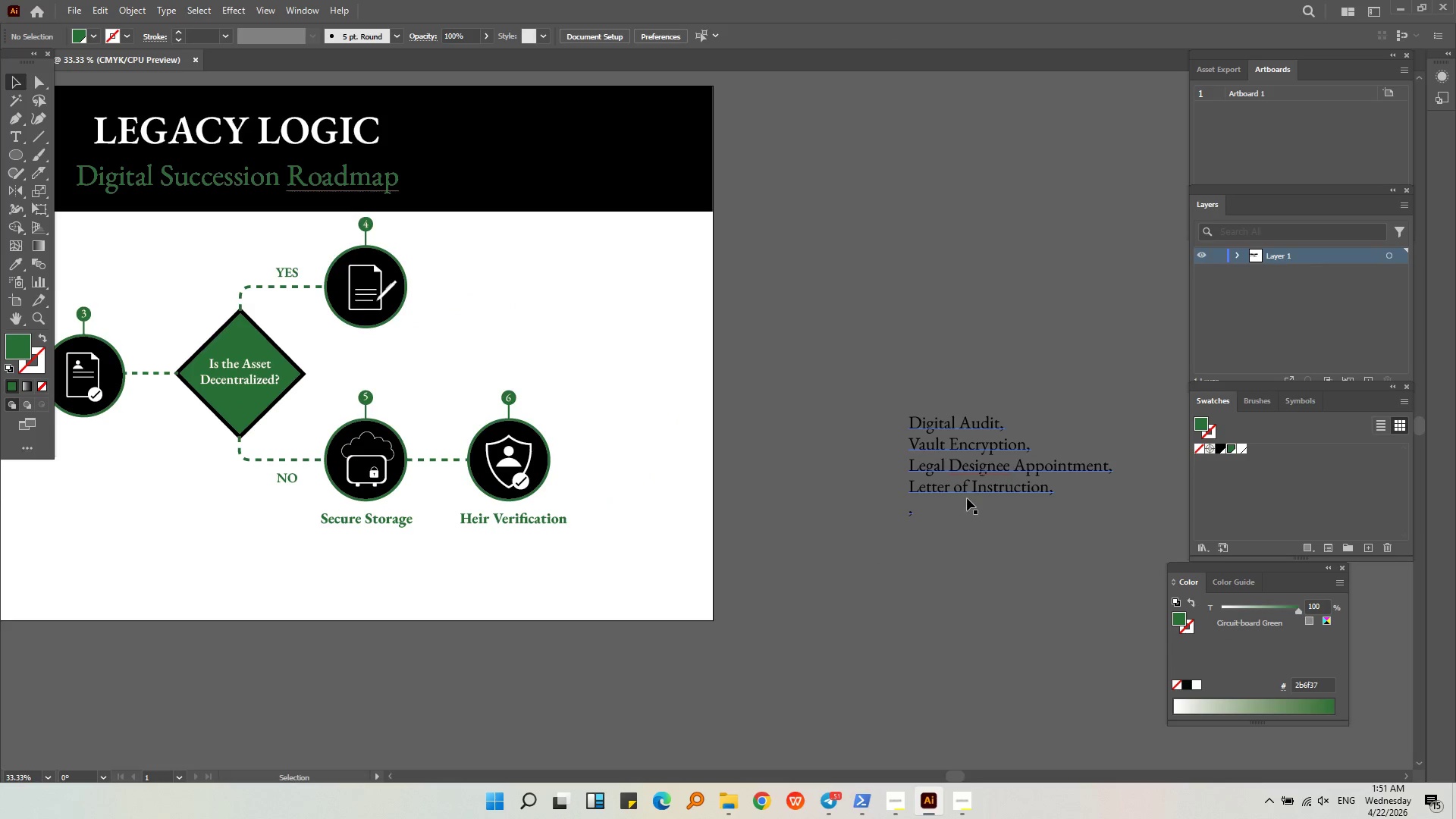 
double_click([967, 491])
 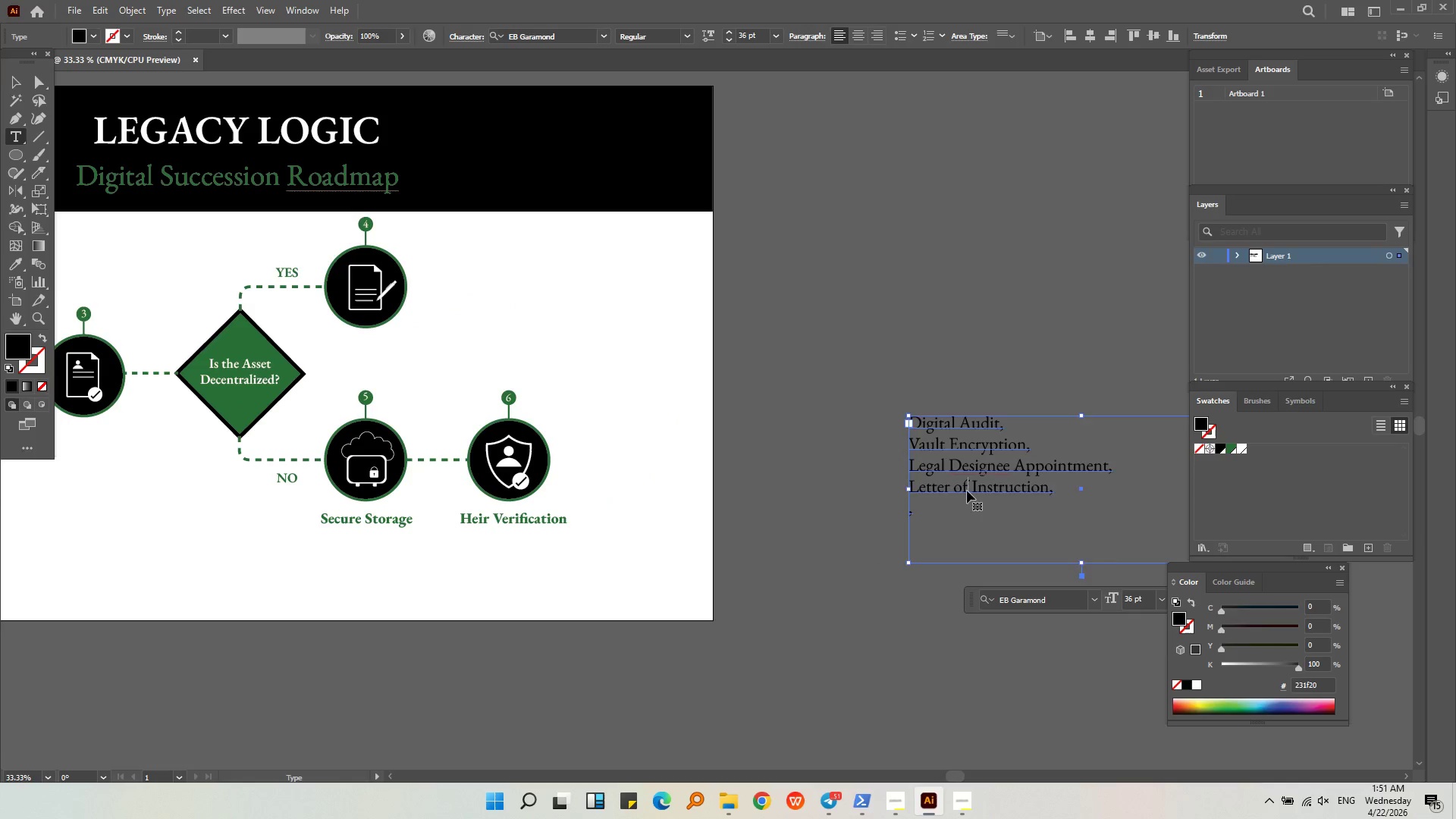 
triple_click([969, 491])
 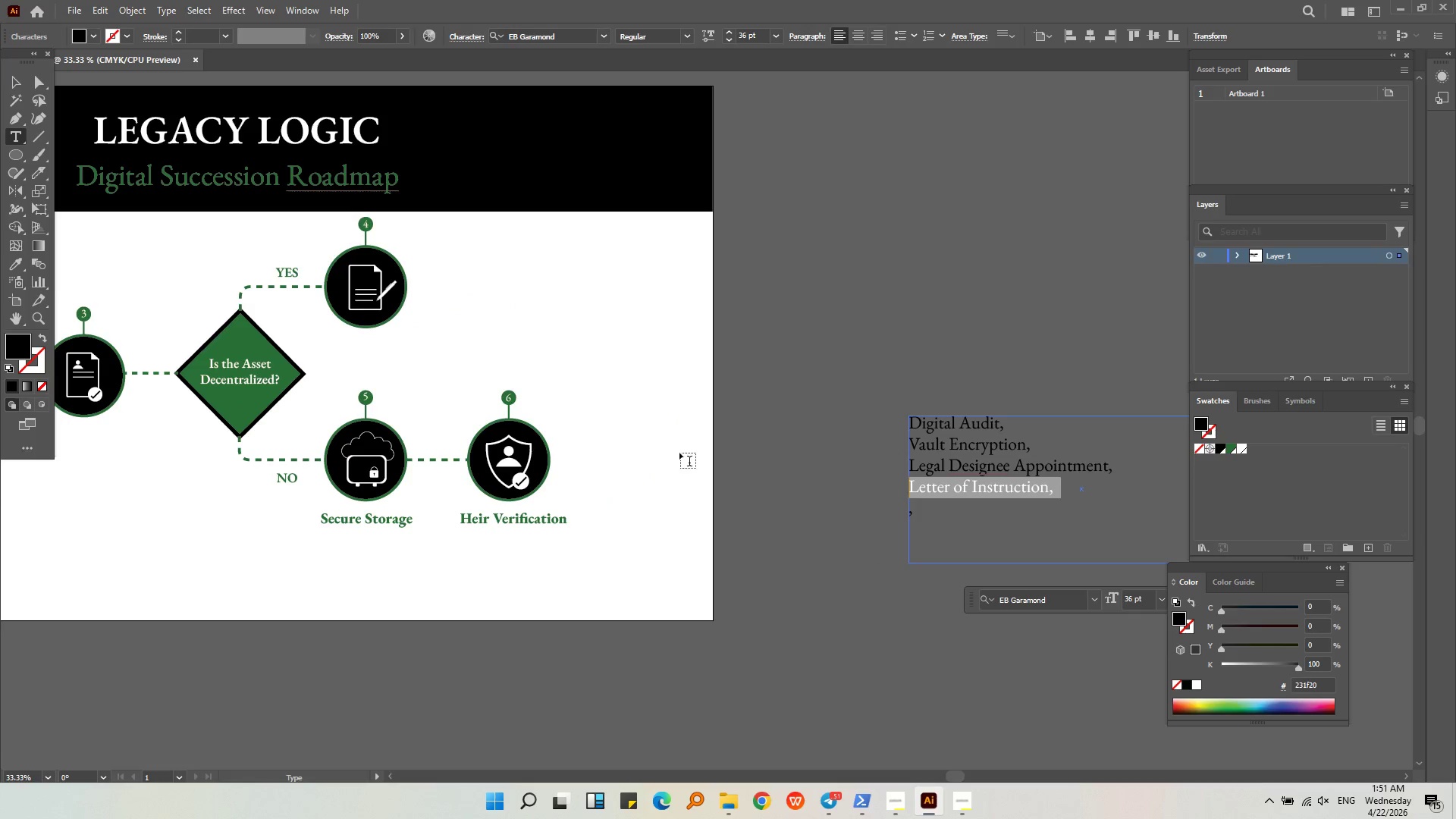 
key(Control+C)
 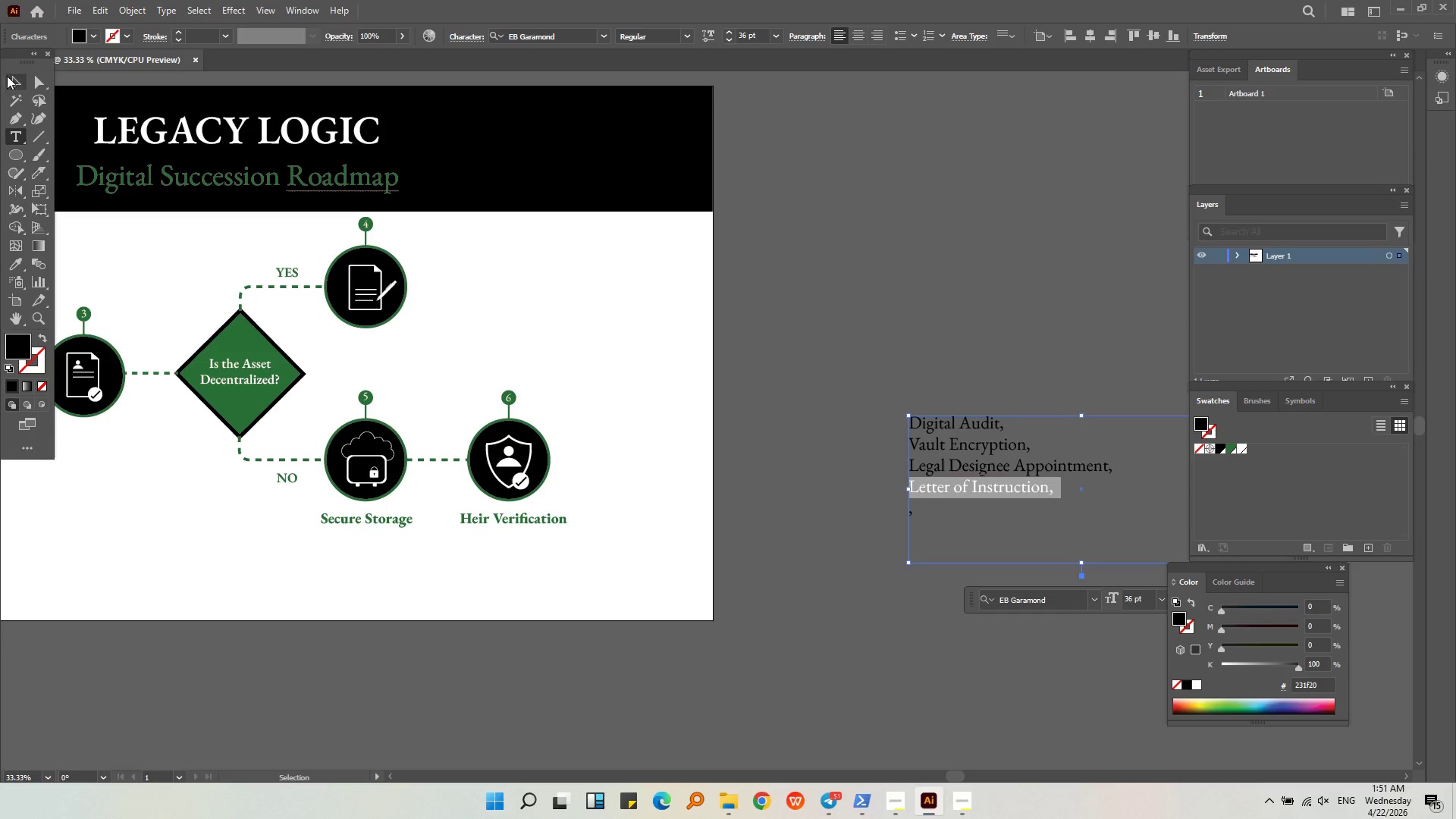 
left_click([9, 78])
 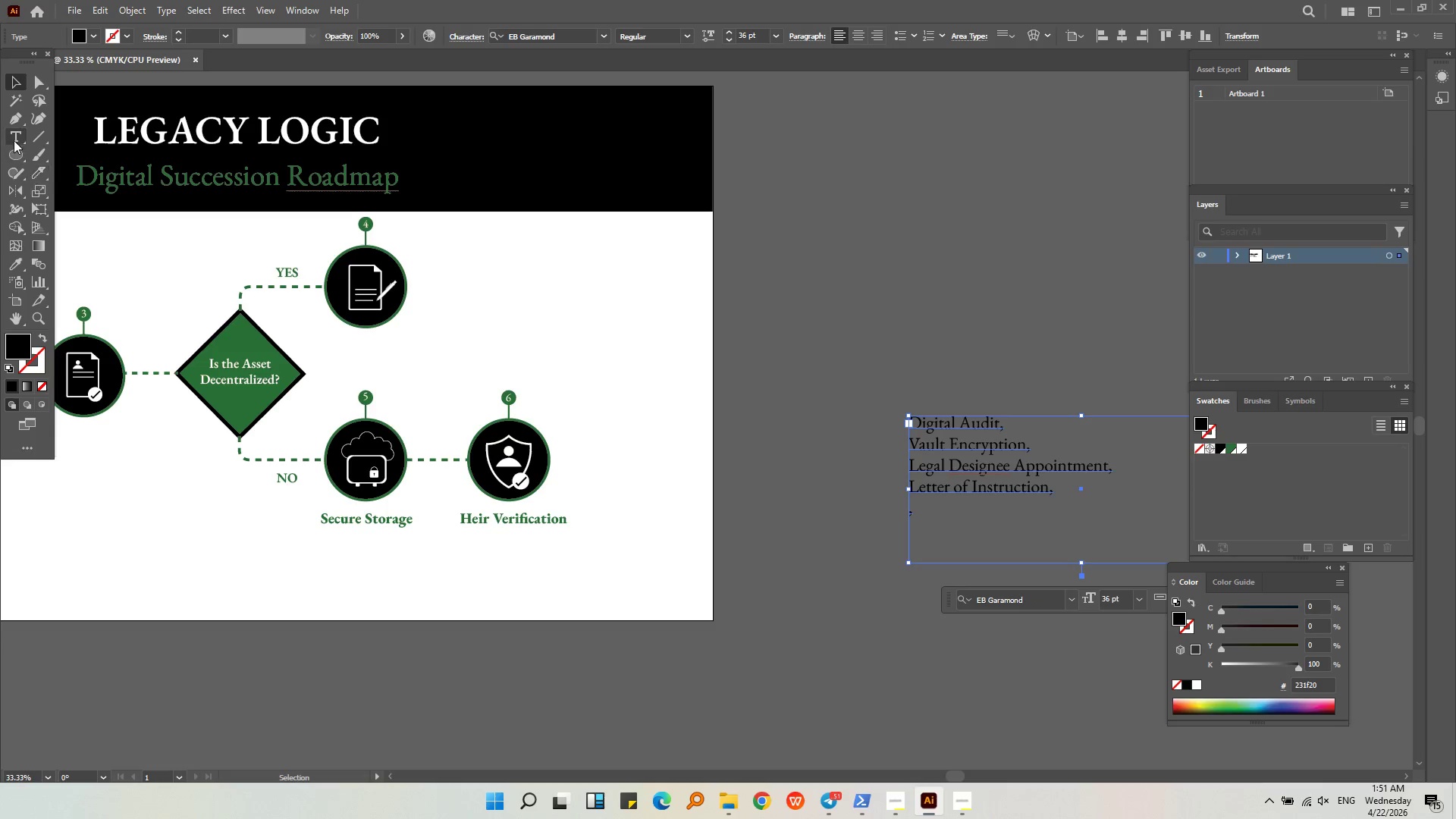 
left_click([13, 135])
 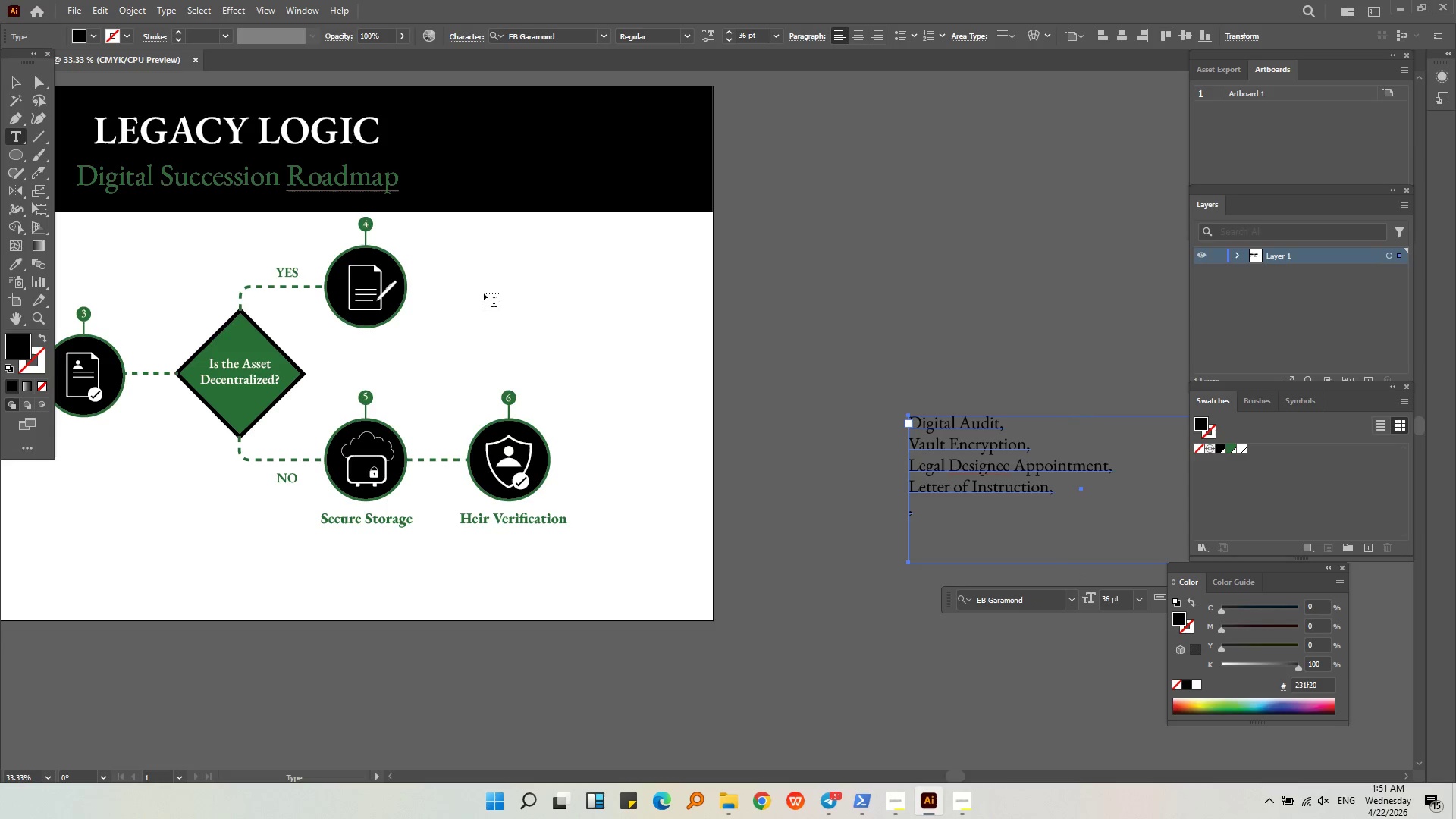 
left_click_drag(start_coordinate=[484, 292], to_coordinate=[740, 340])
 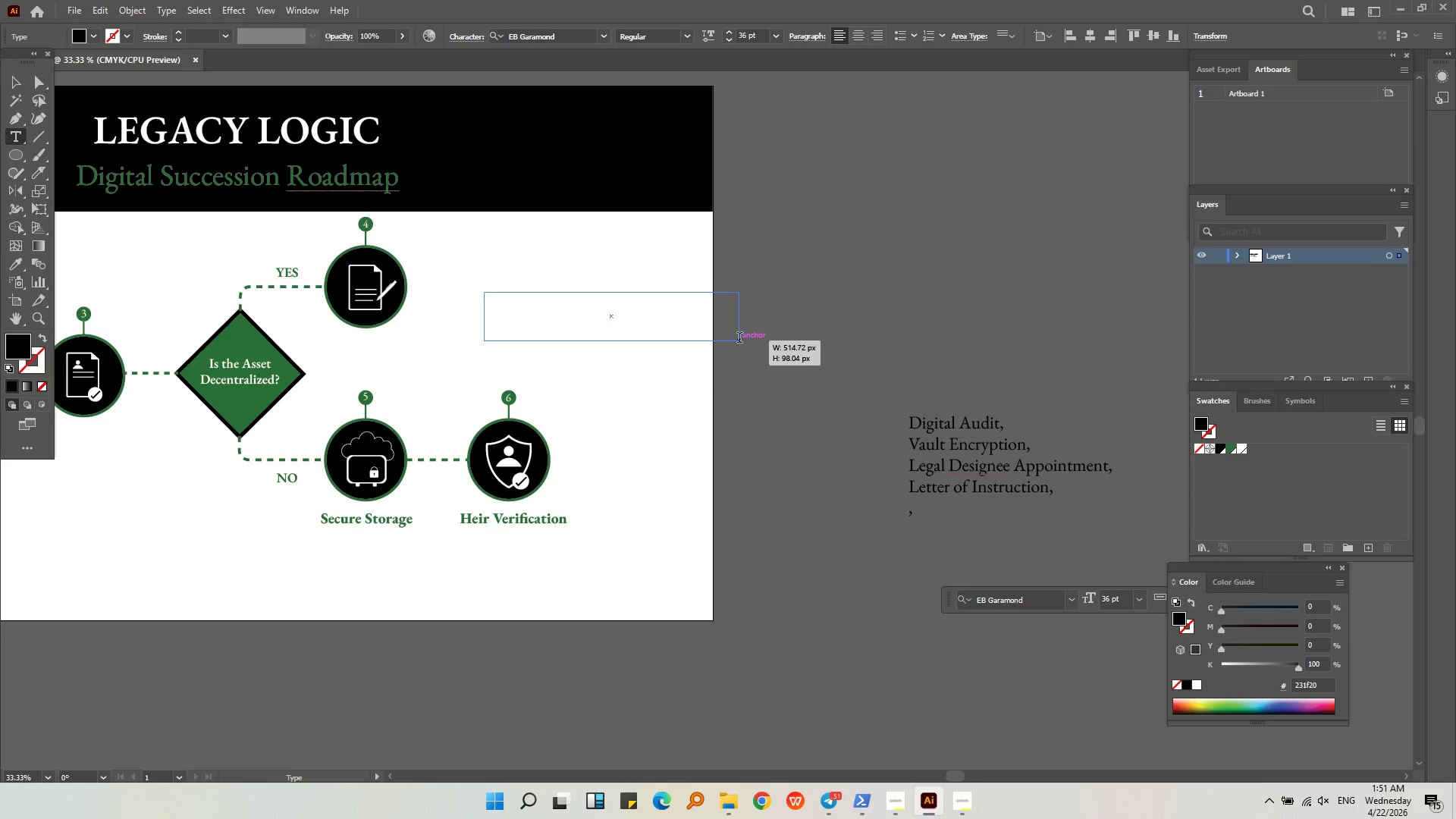 
key(Control+V)
 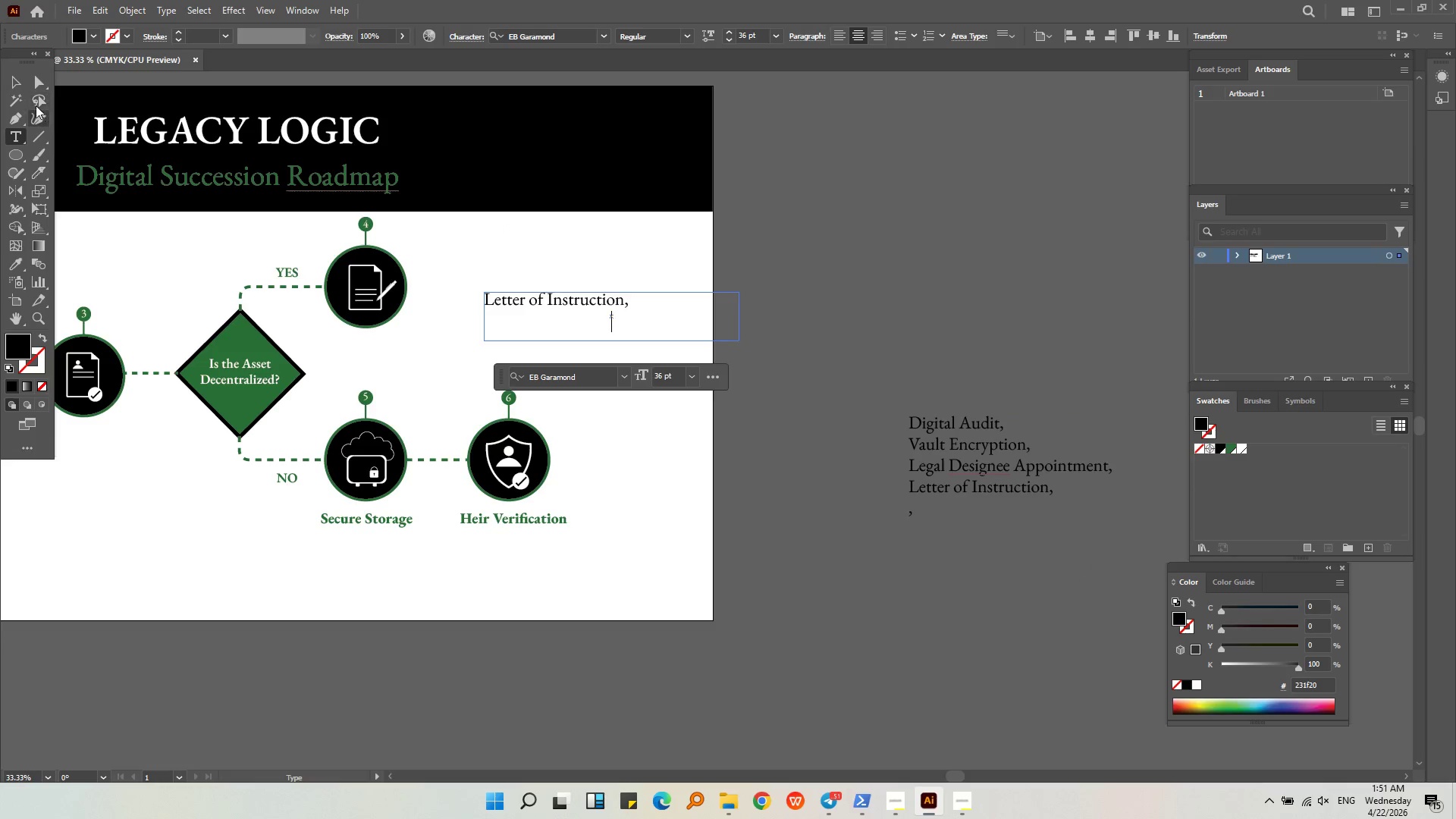 
left_click([19, 89])
 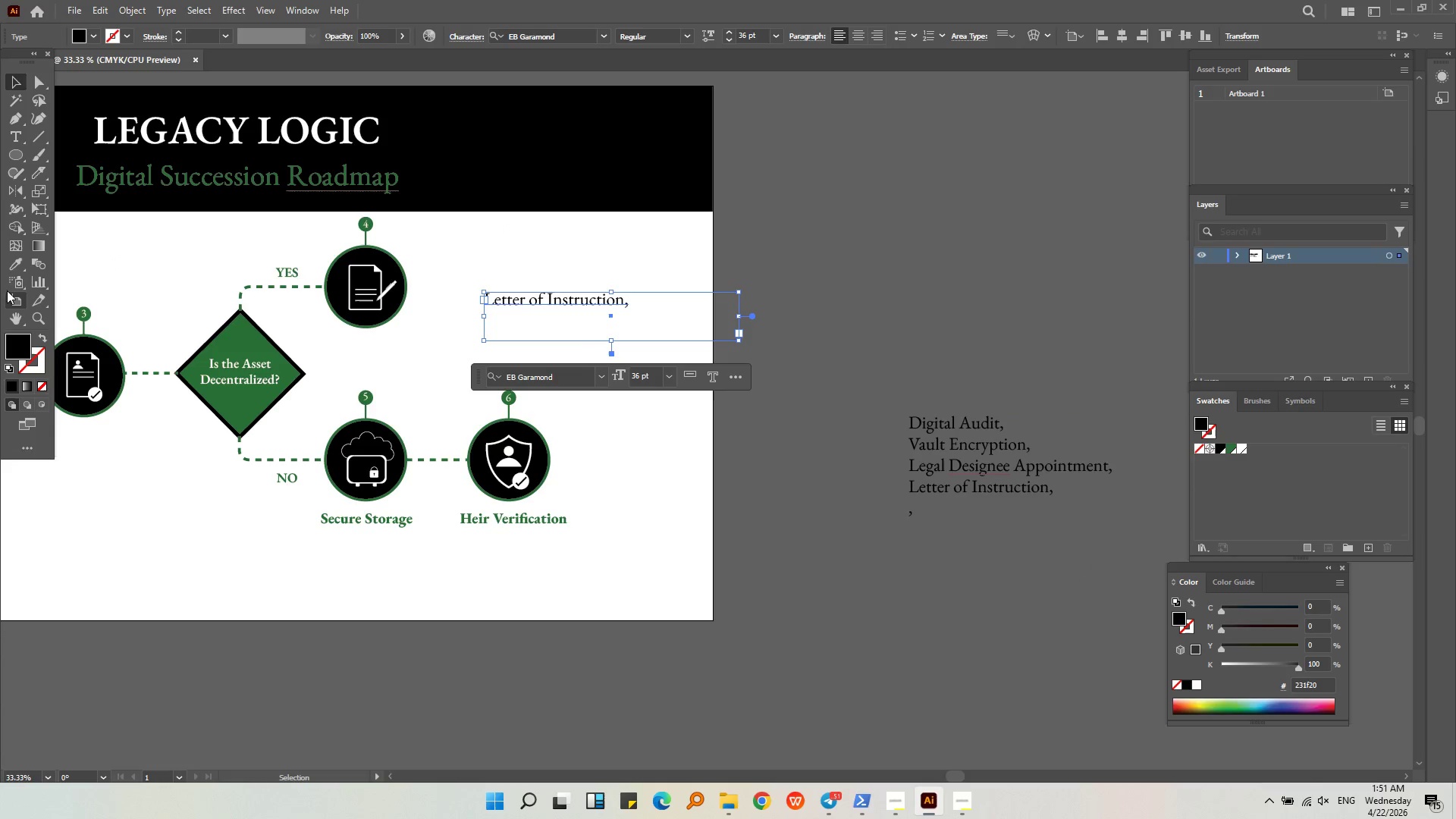 
left_click([9, 267])
 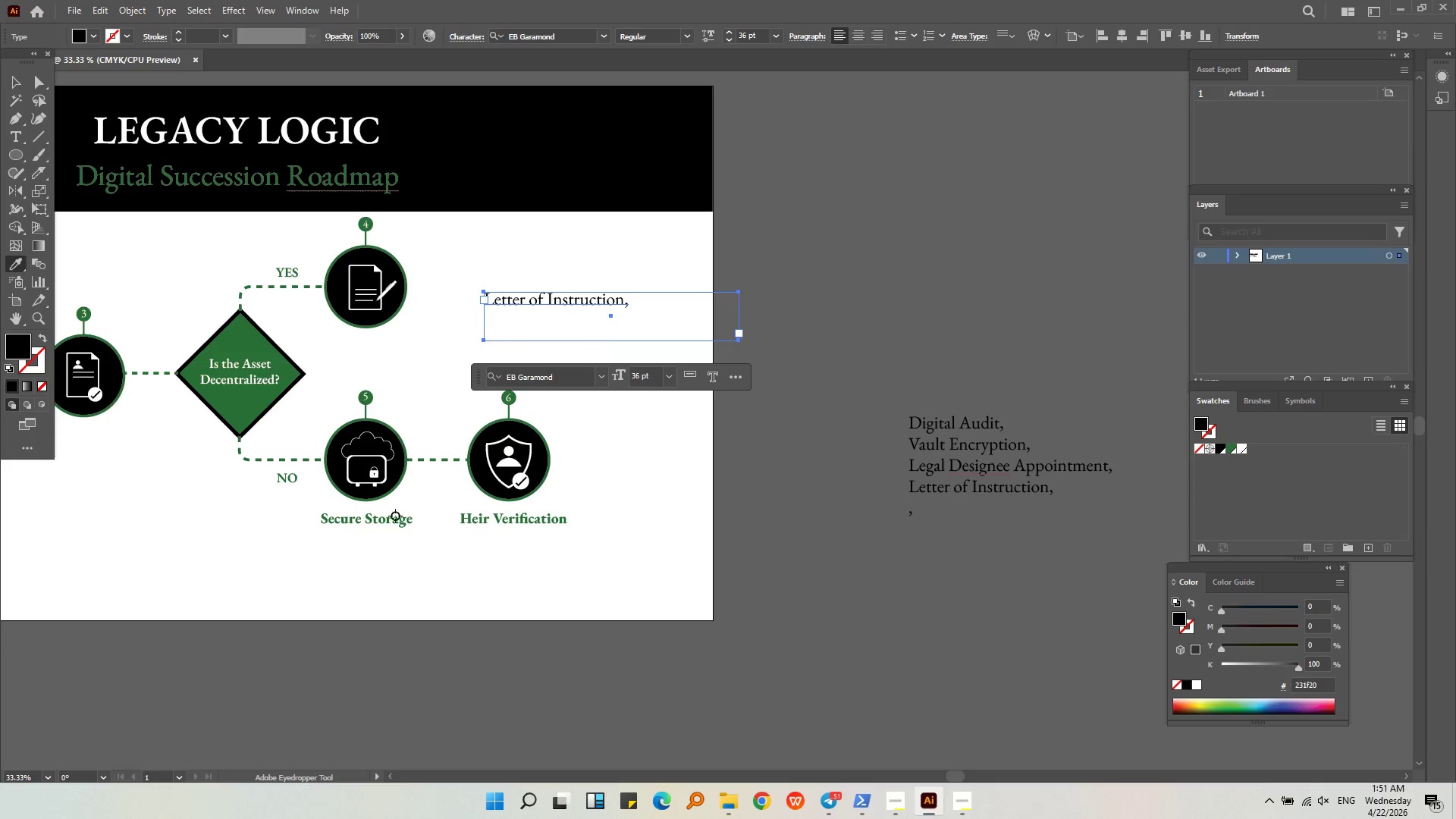 
left_click([394, 522])
 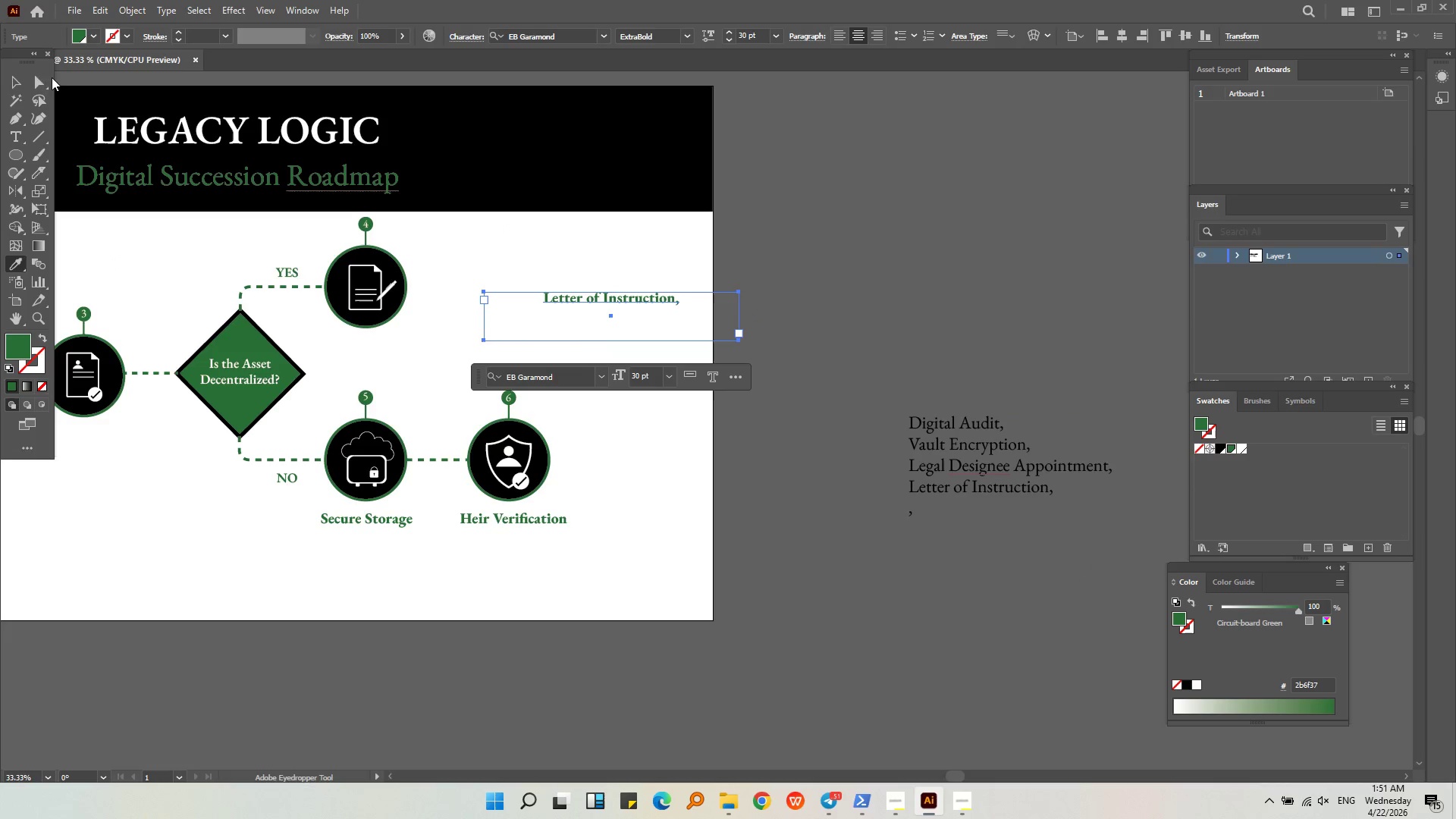 
left_click([11, 73])
 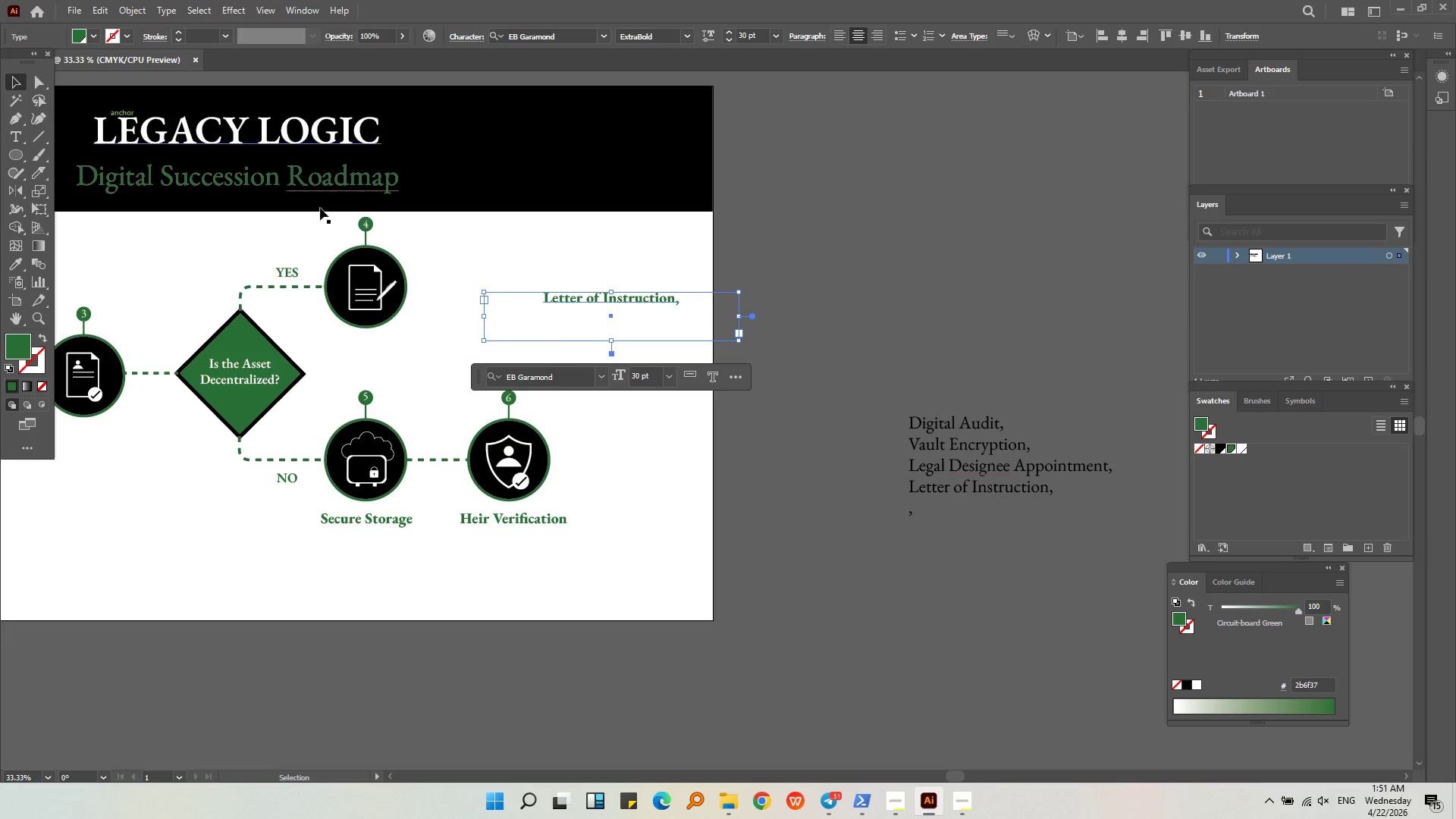 
key(Alt+AltLeft)
 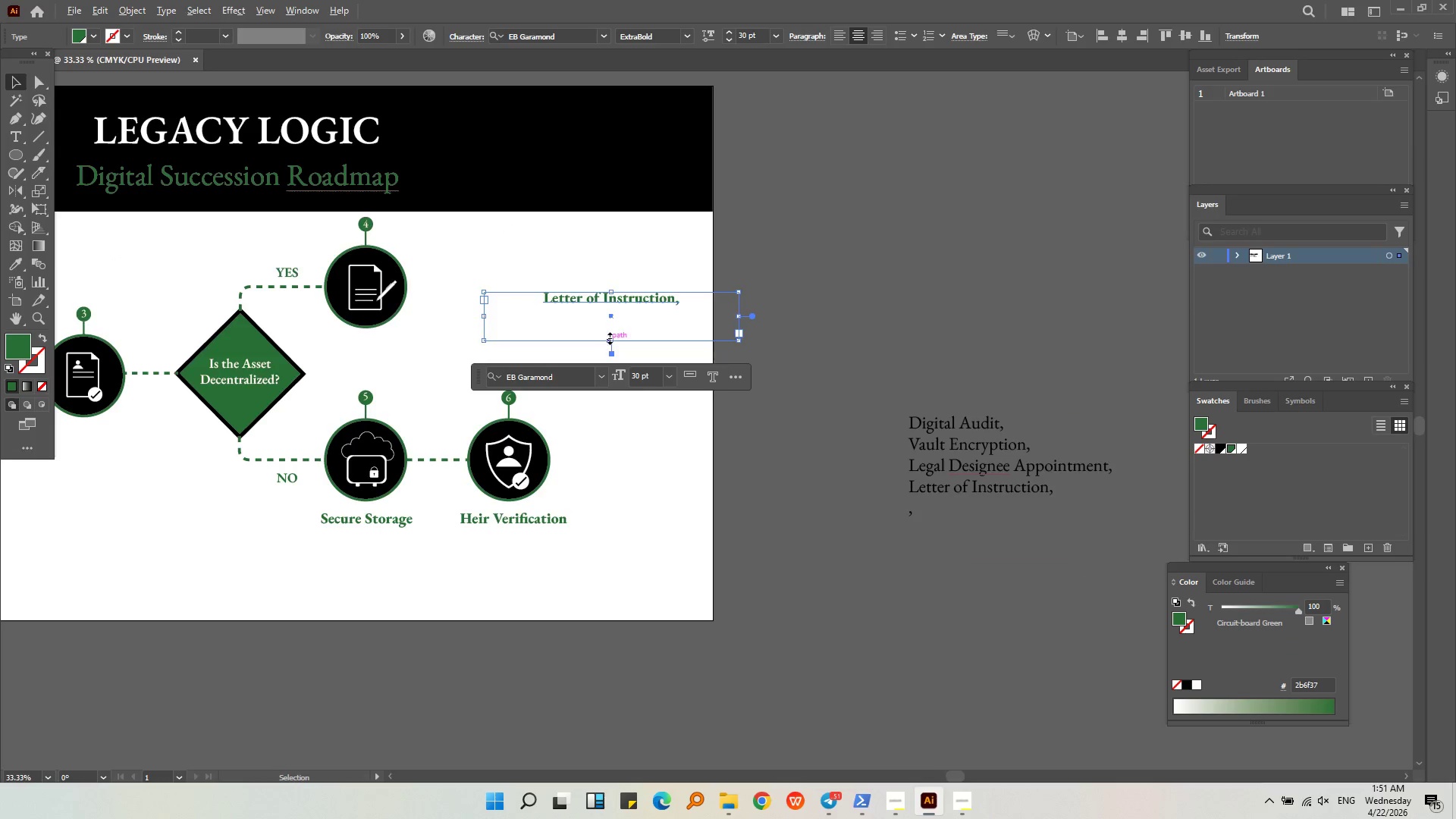 
left_click([704, 279])
 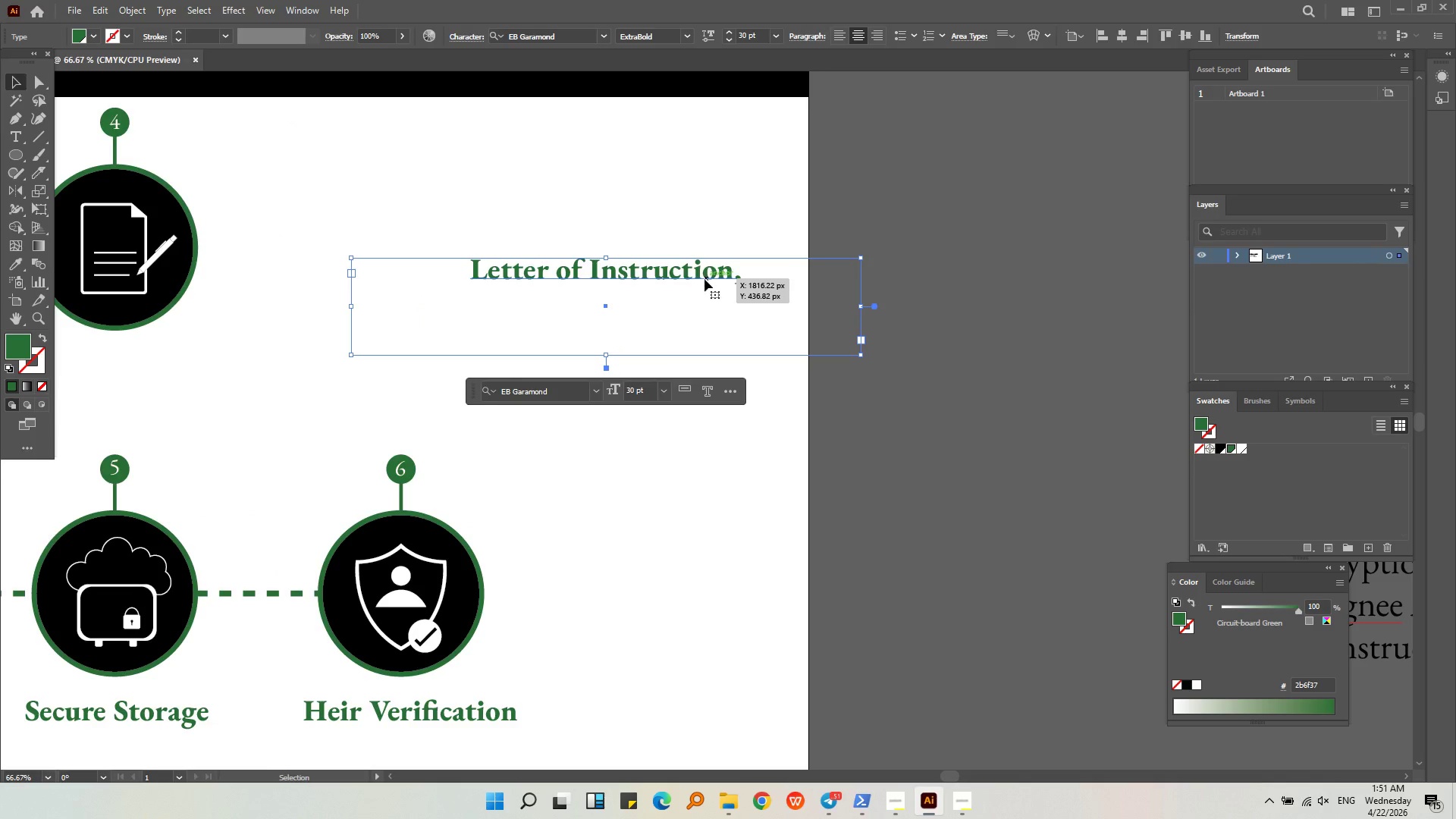 
scroll: coordinate [623, 322], scroll_direction: up, amount: 2.0
 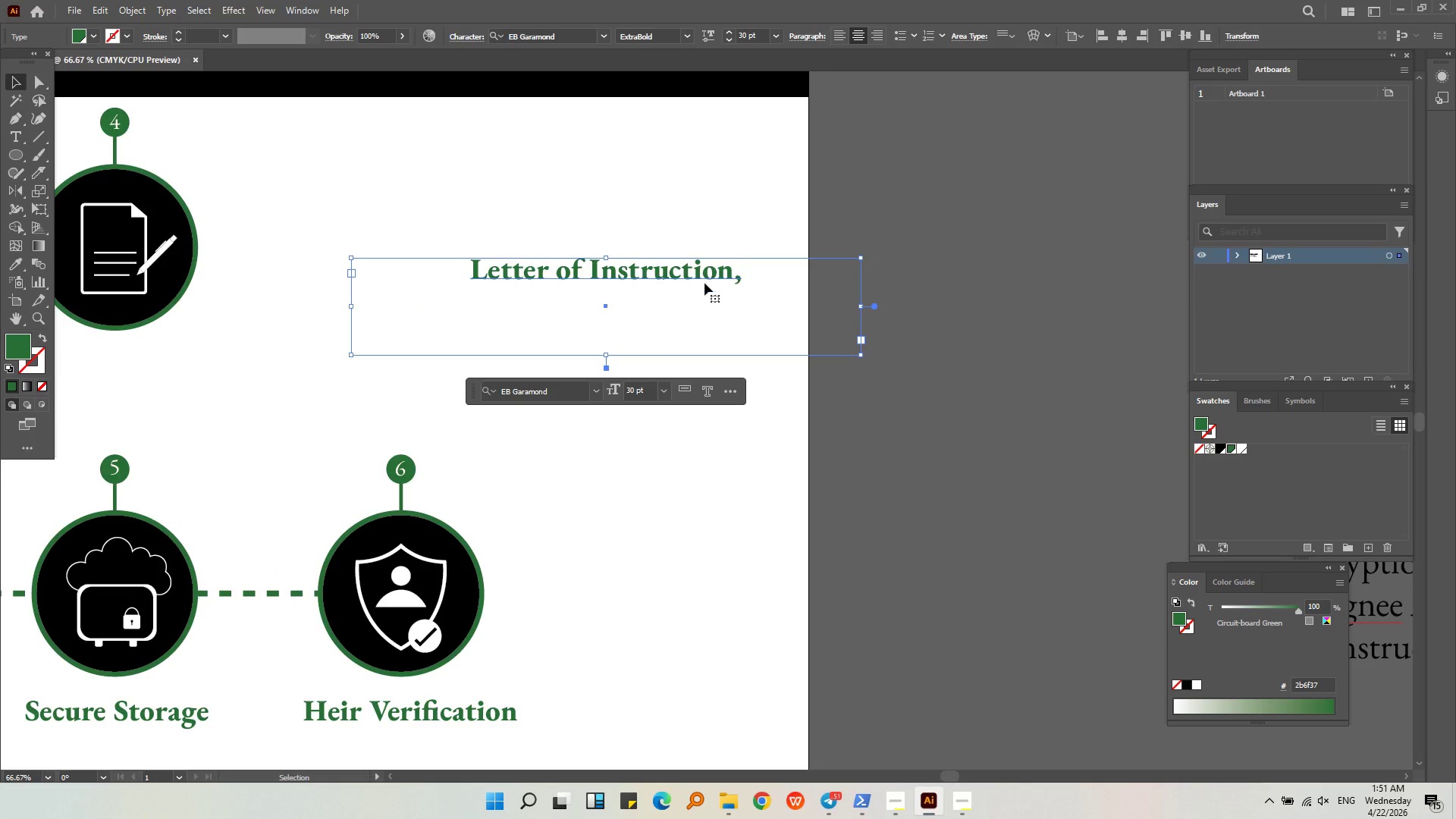 
double_click([704, 279])
 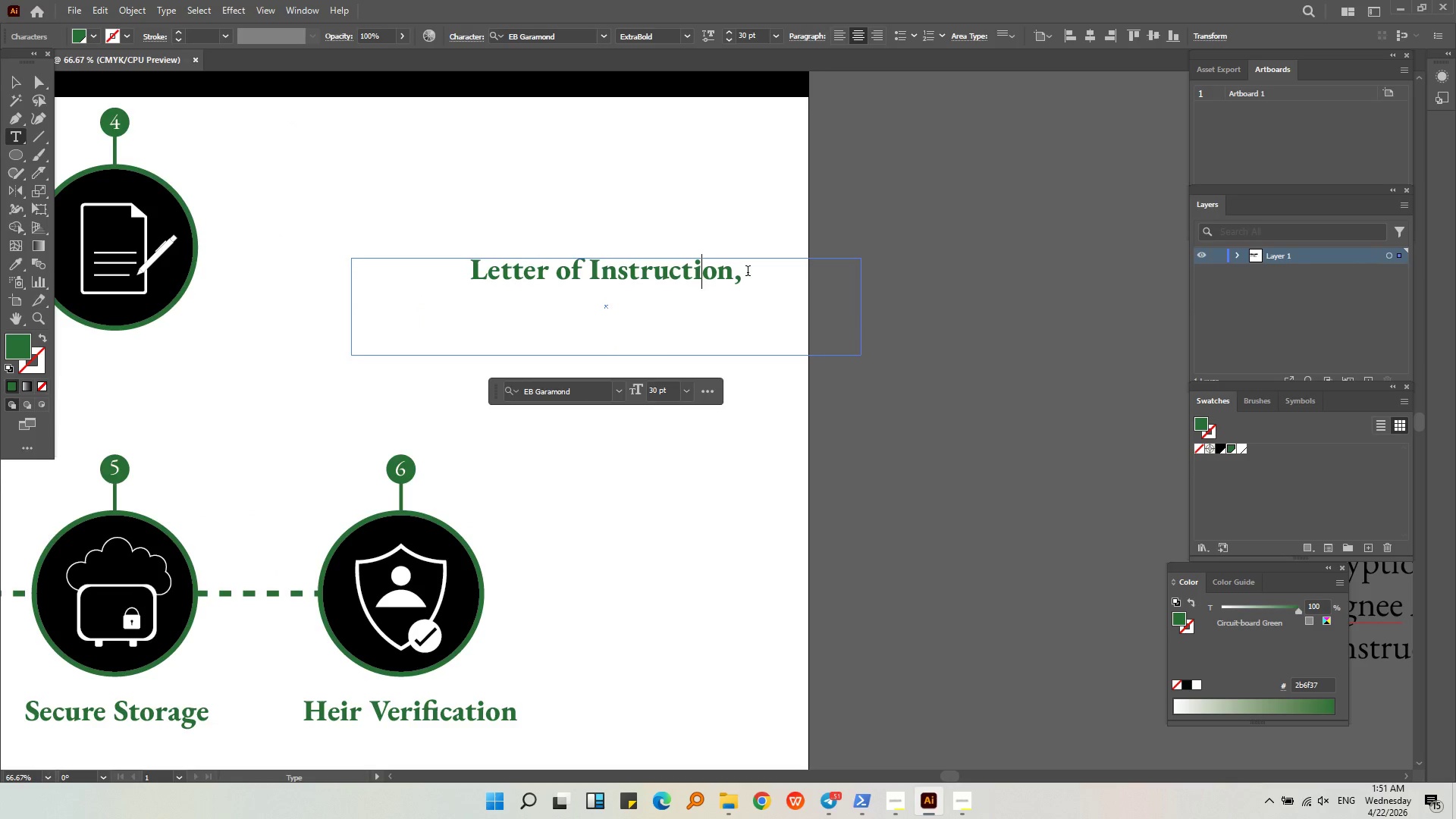 
left_click([748, 272])
 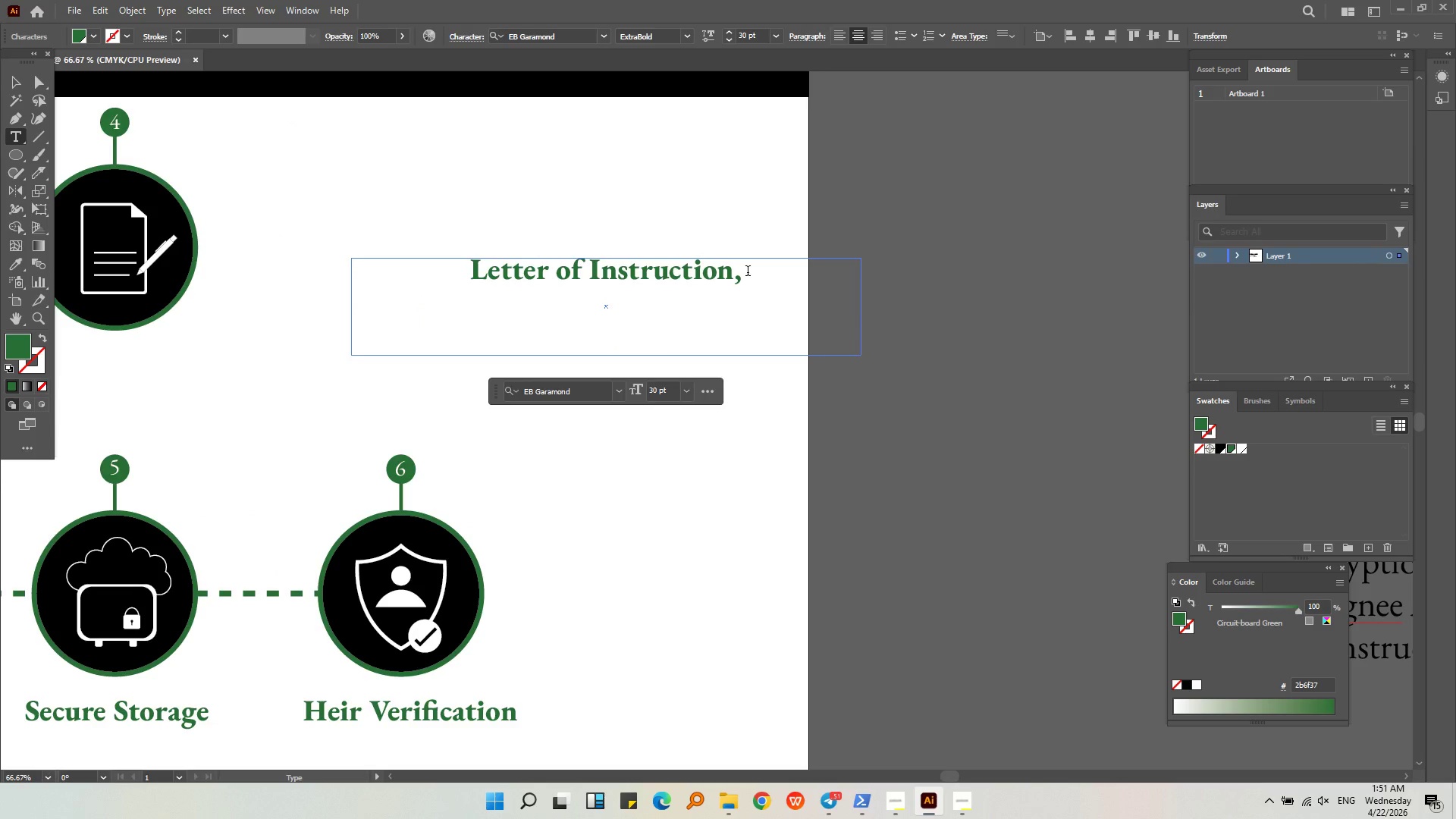 
key(Backspace)
 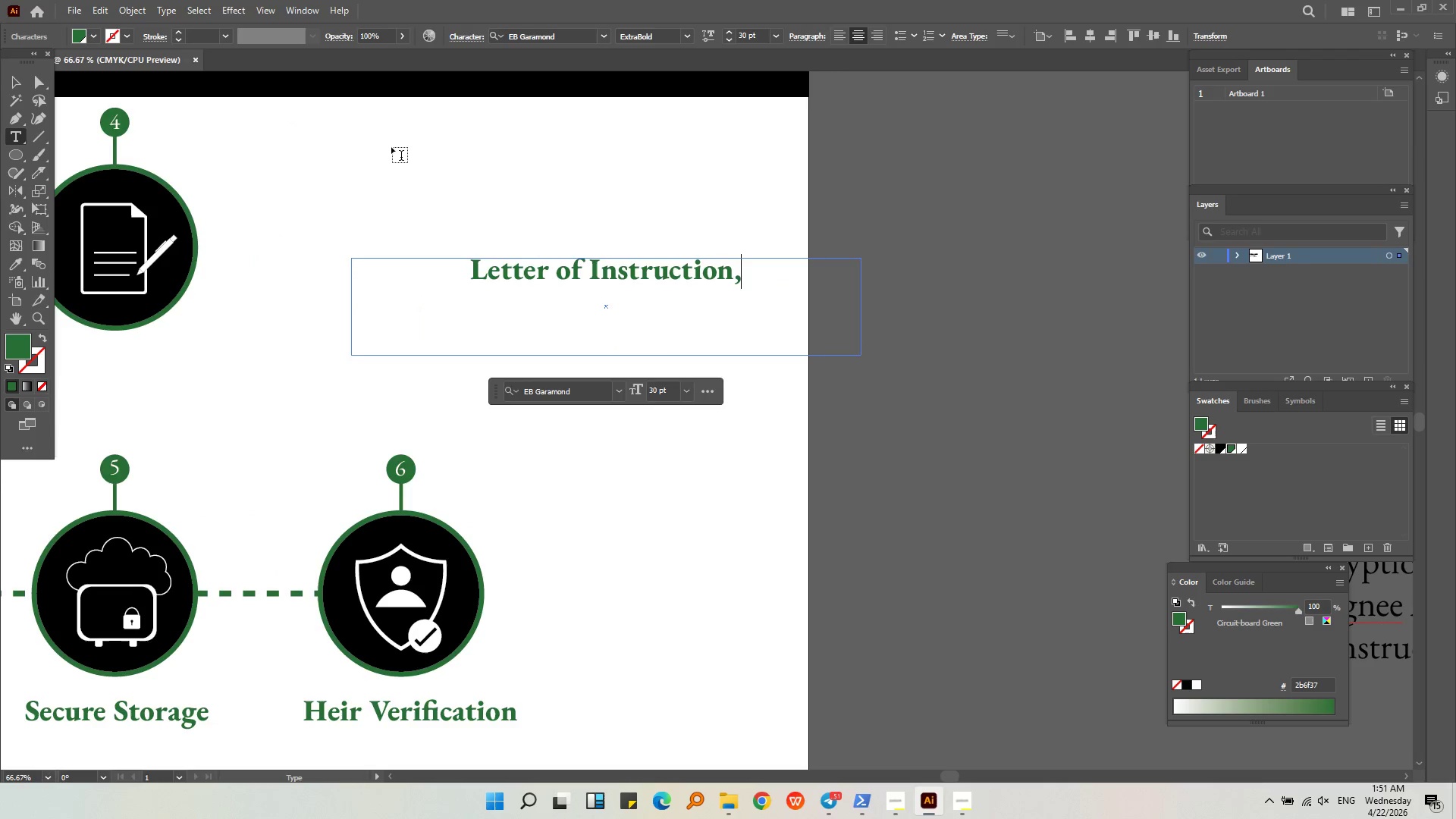 
key(Backspace)
 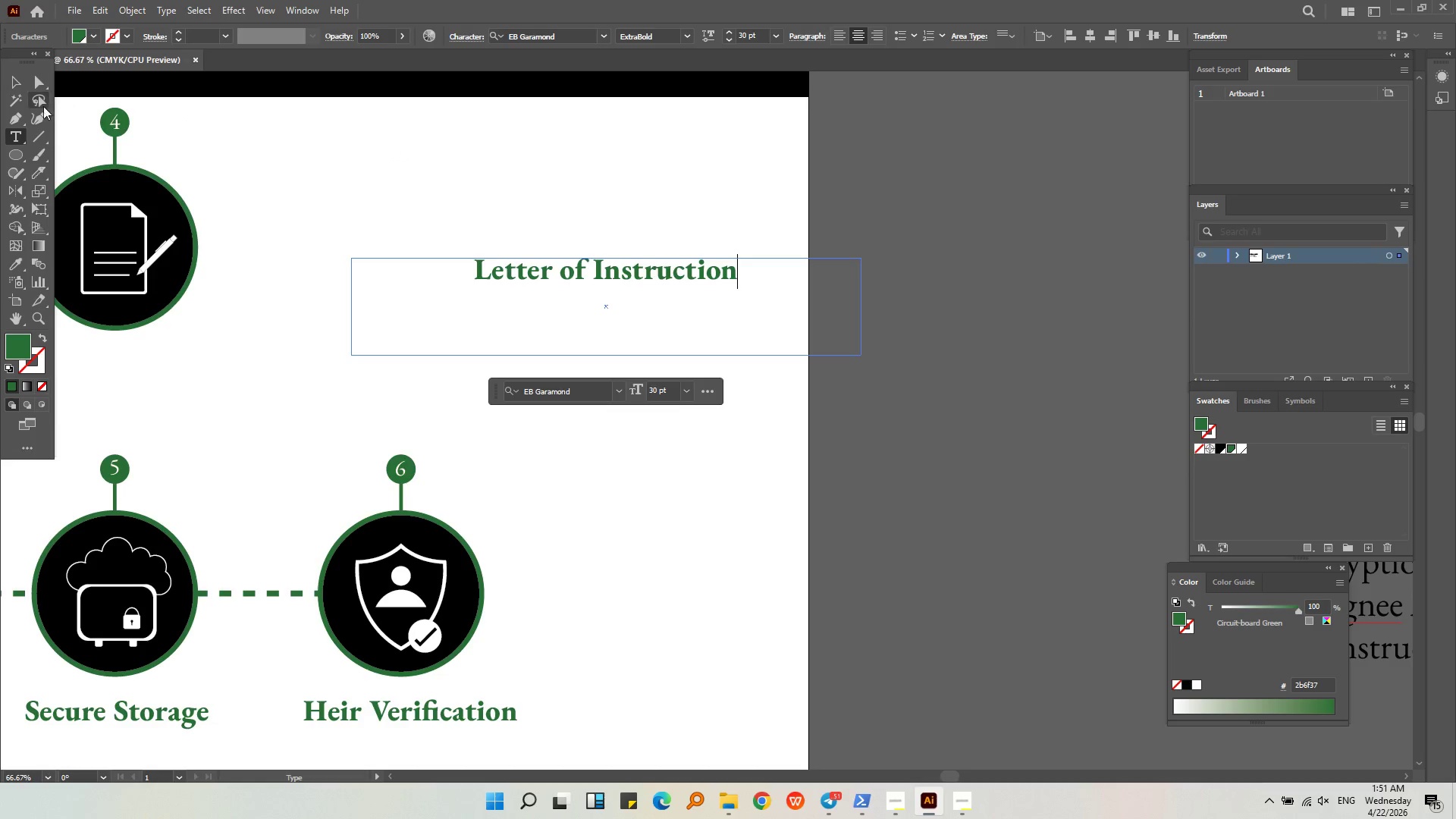 
left_click([17, 85])
 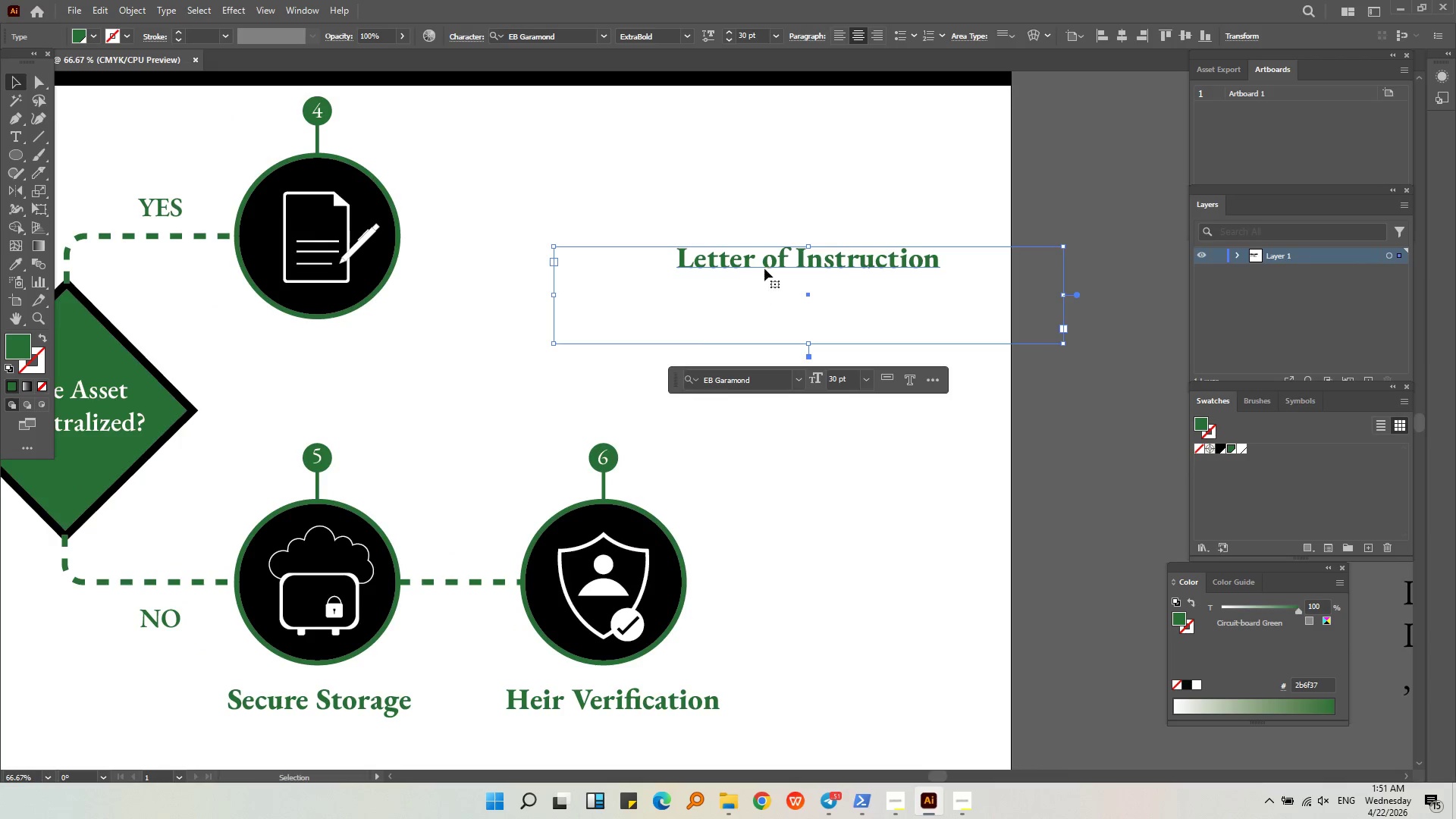 
left_click_drag(start_coordinate=[767, 258], to_coordinate=[271, 347])
 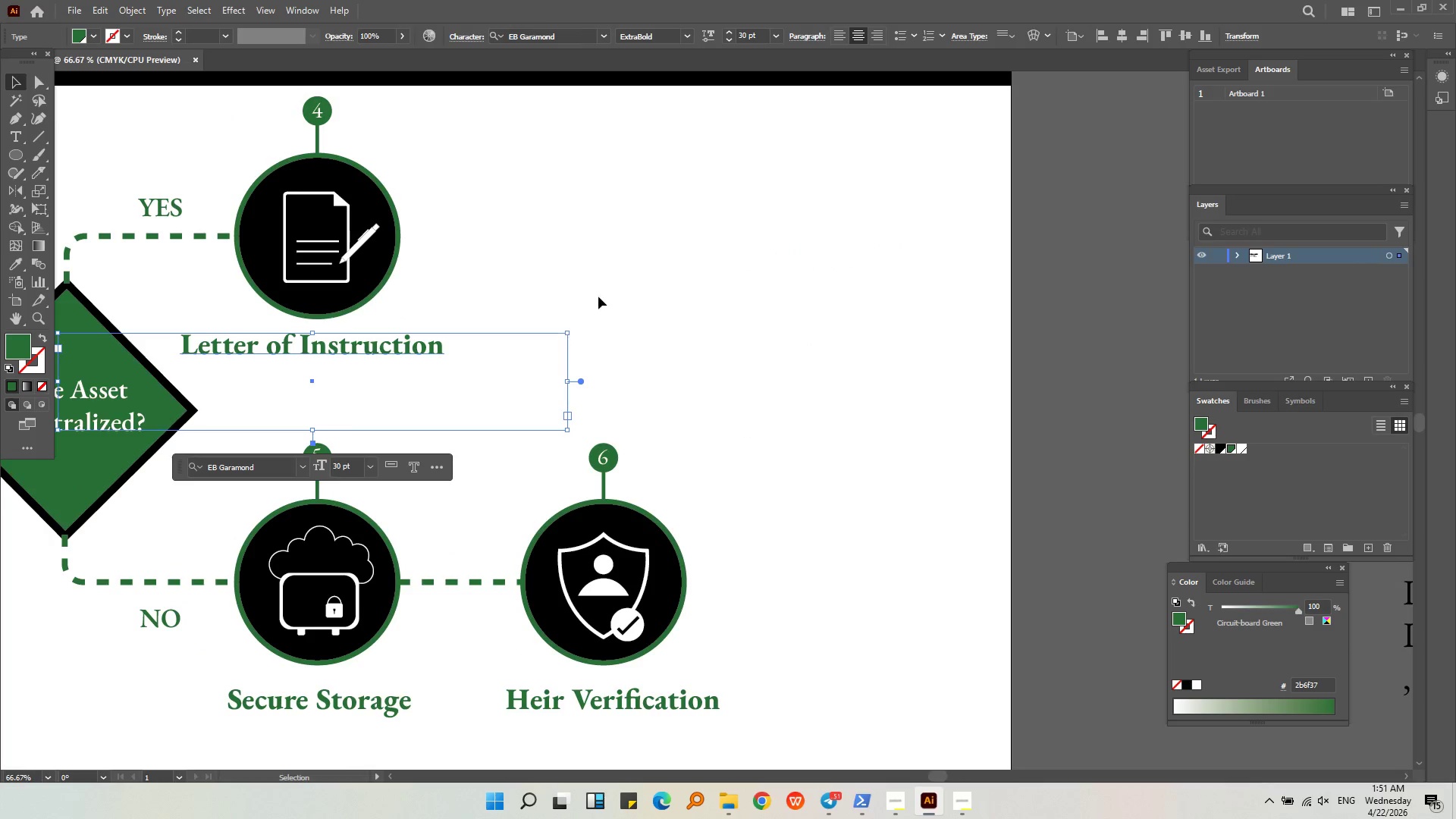 
left_click([600, 296])
 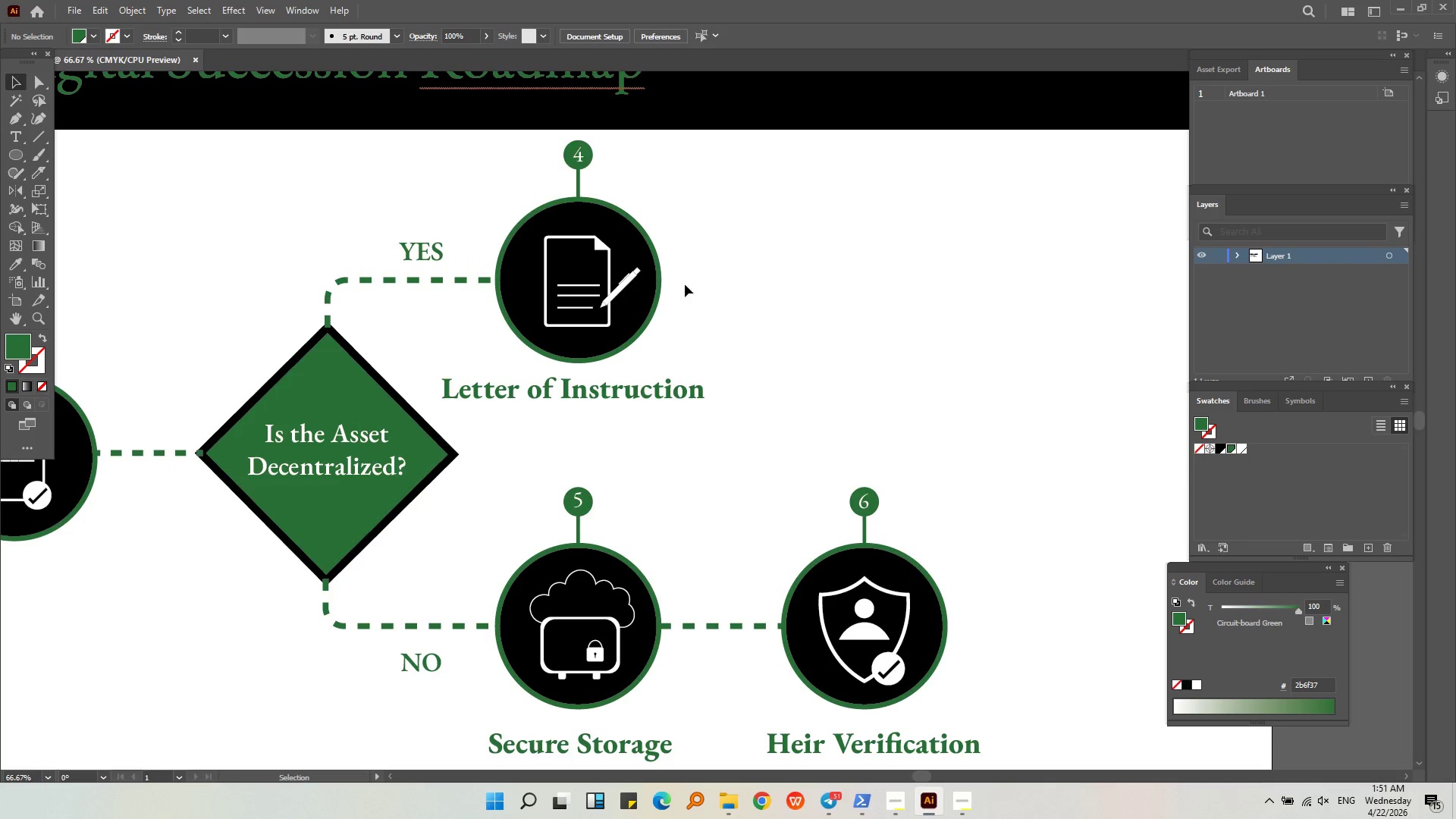 
left_click([759, 306])
 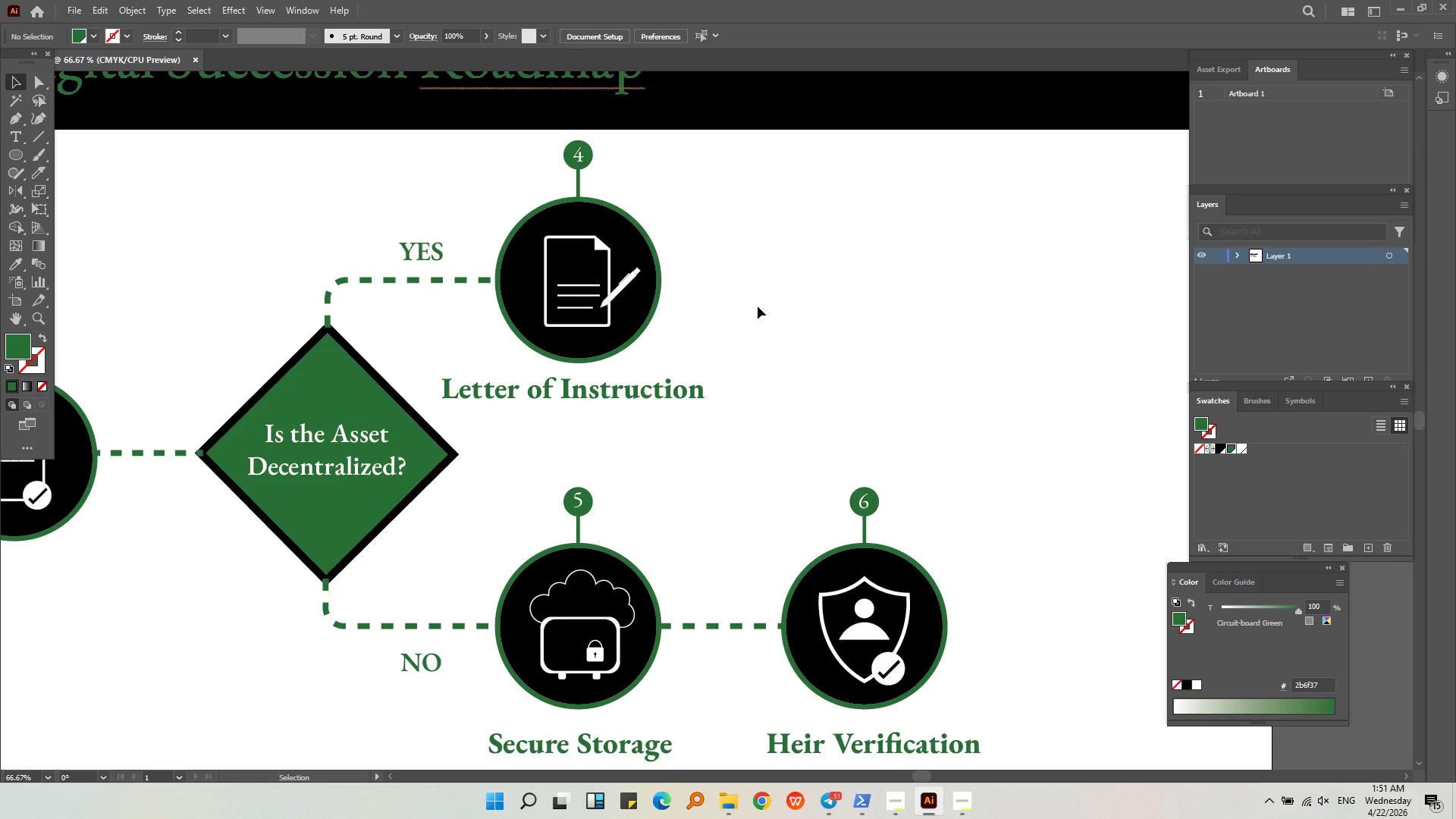 
hold_key(key=AltLeft, duration=0.5)
scroll: coordinate [758, 306], scroll_direction: down, amount: 1.0
 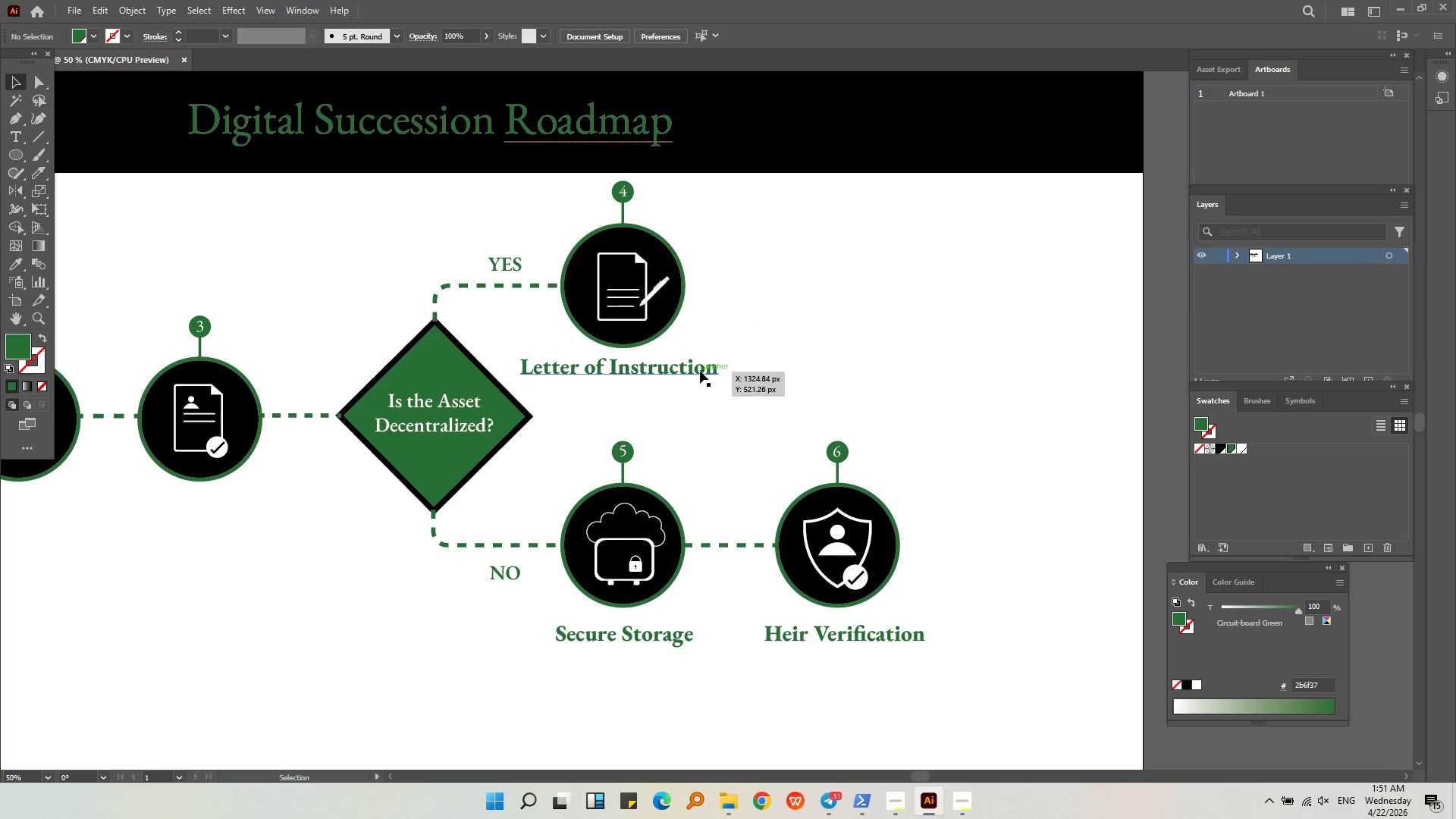 
left_click_drag(start_coordinate=[700, 371], to_coordinate=[705, 371])
 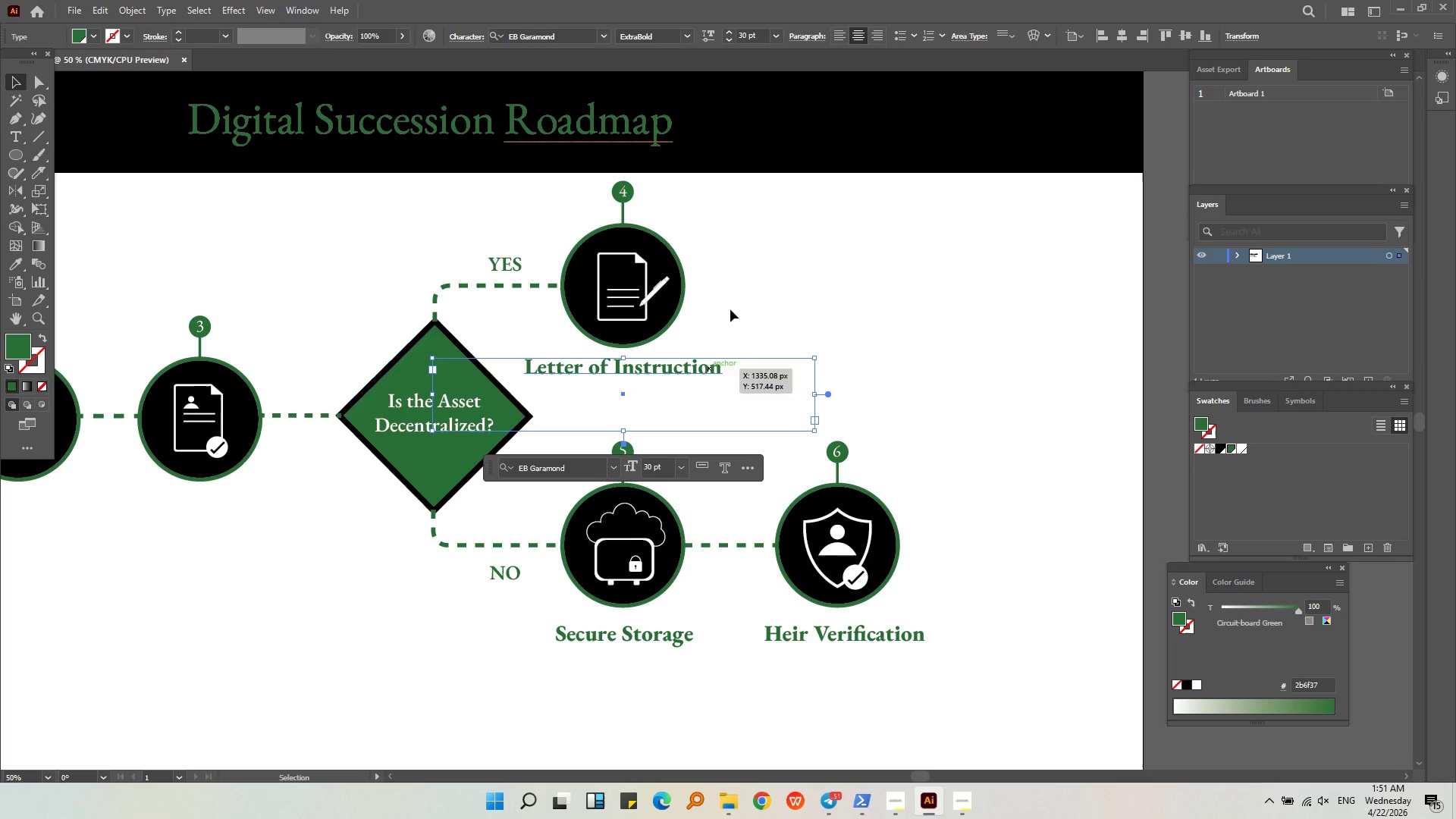 
key(Alt+AltLeft)
 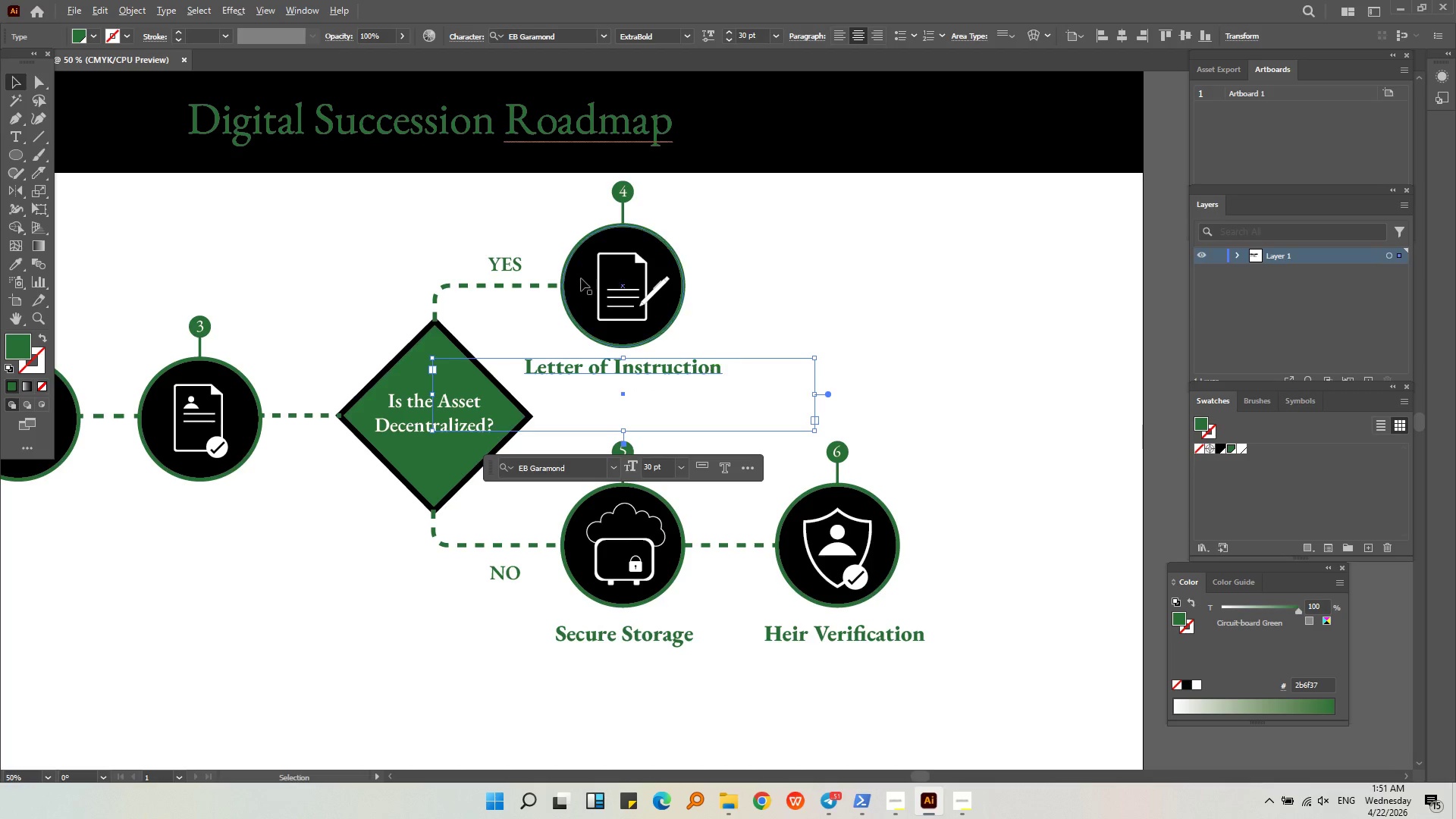 
scroll: coordinate [597, 290], scroll_direction: down, amount: 2.0
 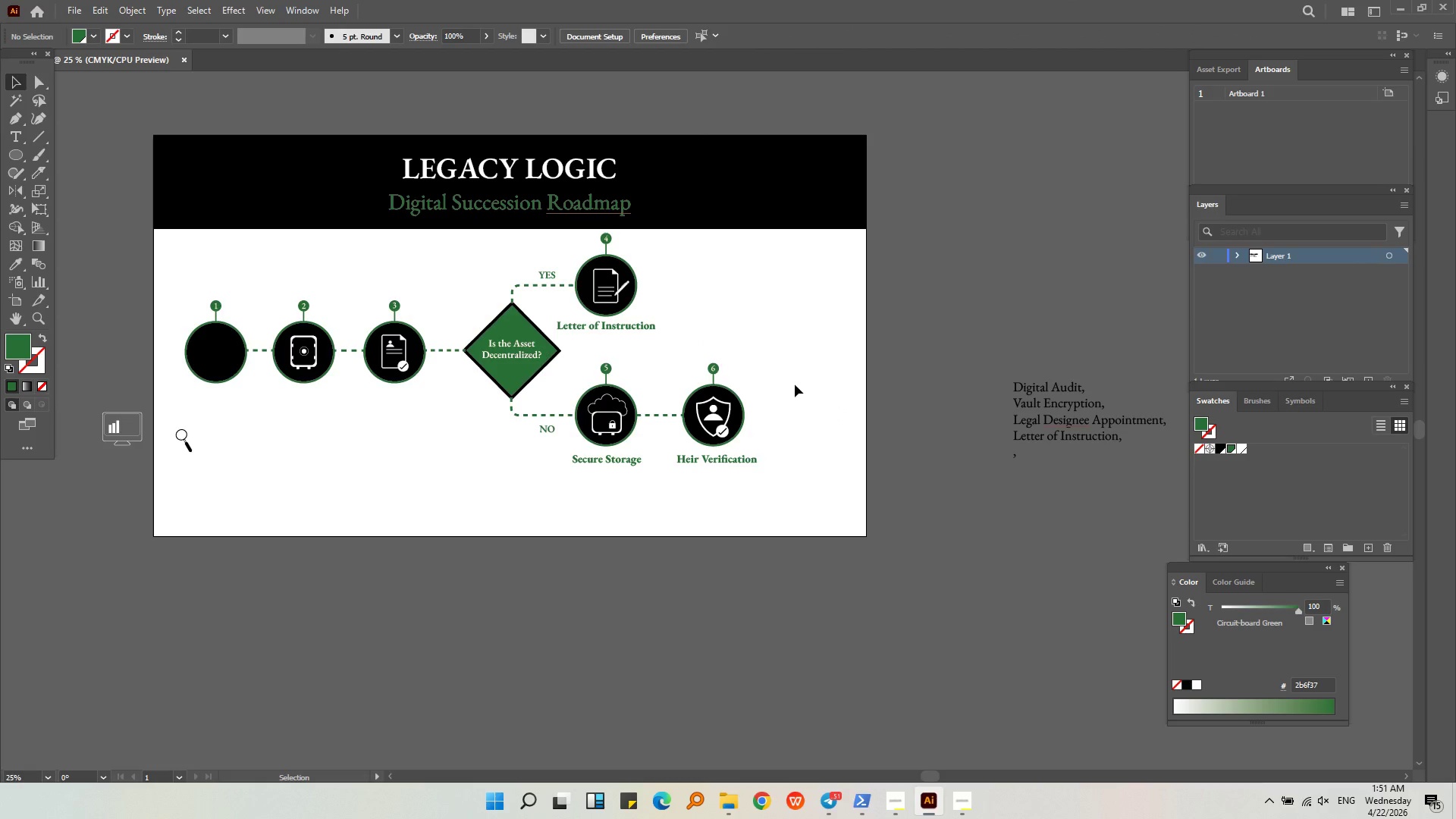 
left_click([626, 328])
 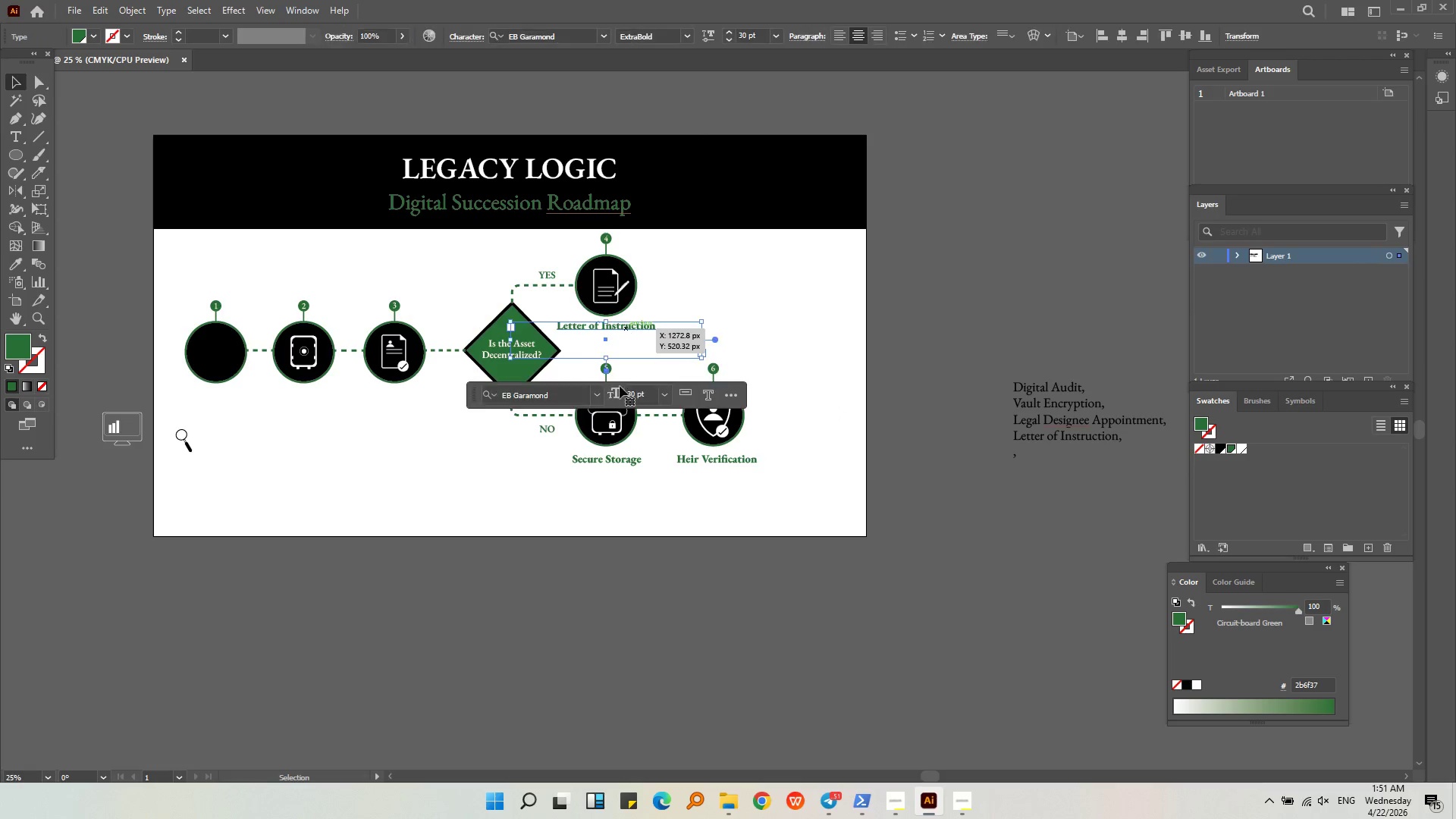 
hold_key(key=ShiftLeft, duration=0.7)
left_click([622, 459])
 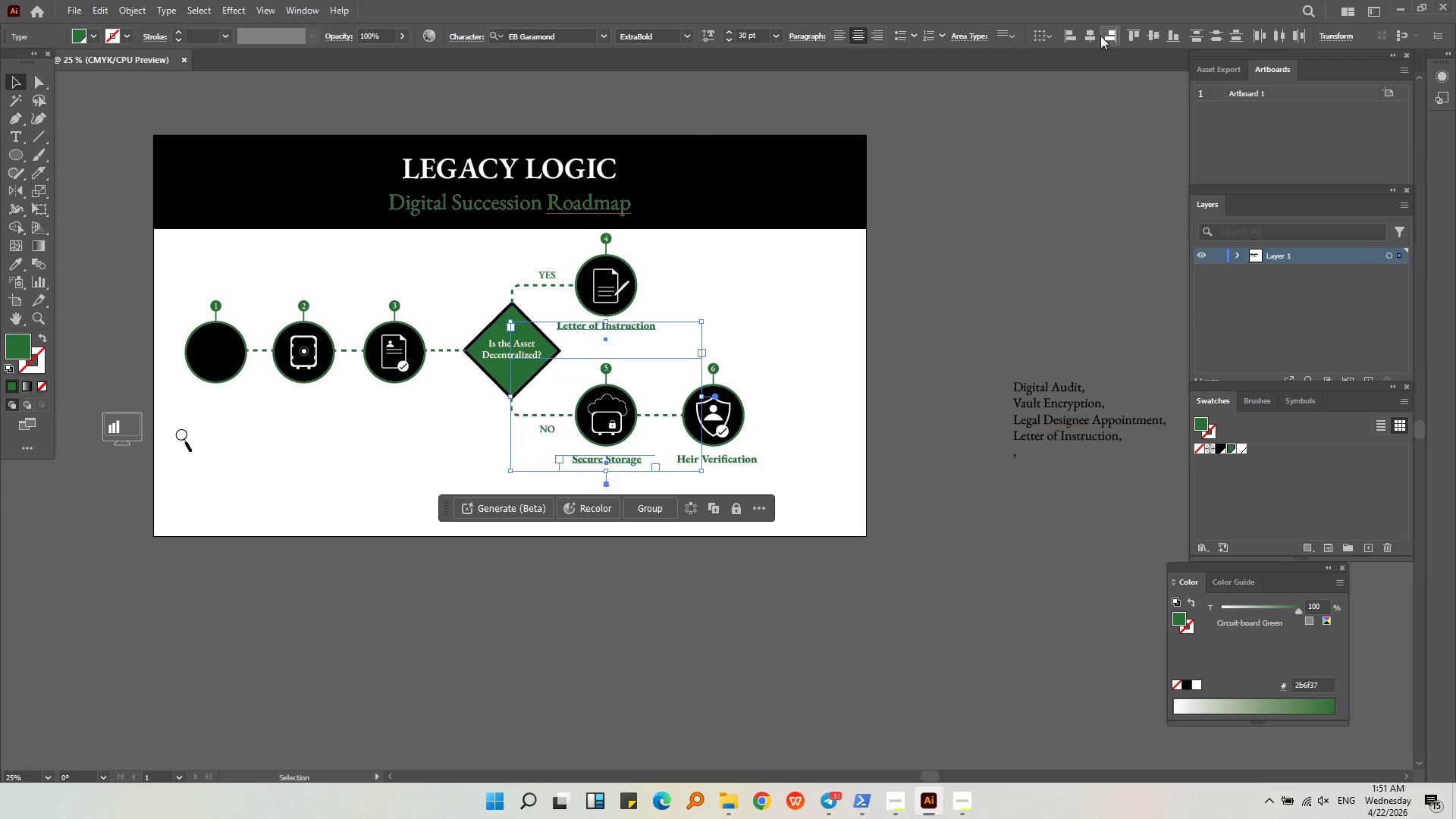 
left_click([1094, 37])
 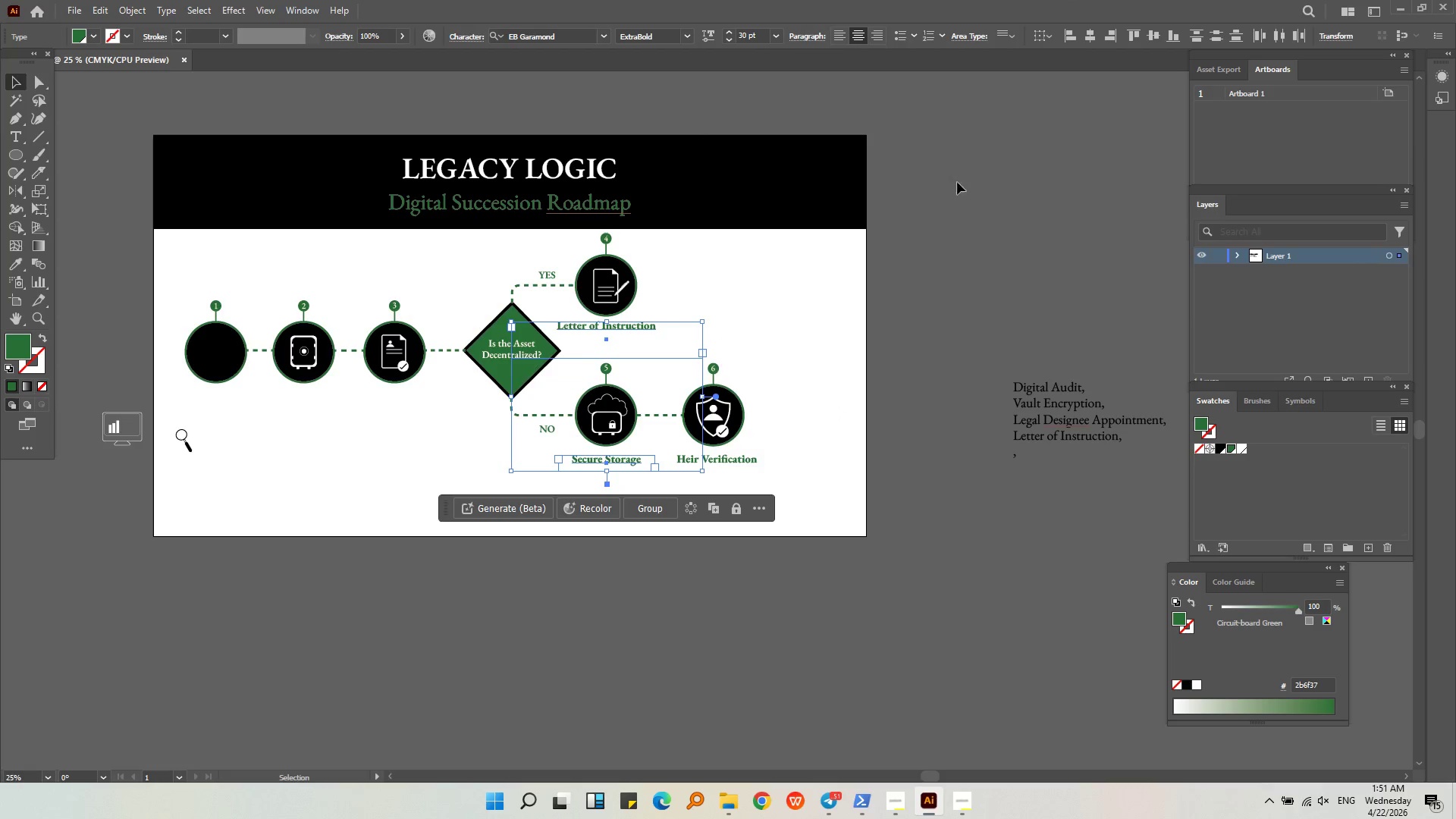 
left_click([917, 232])
 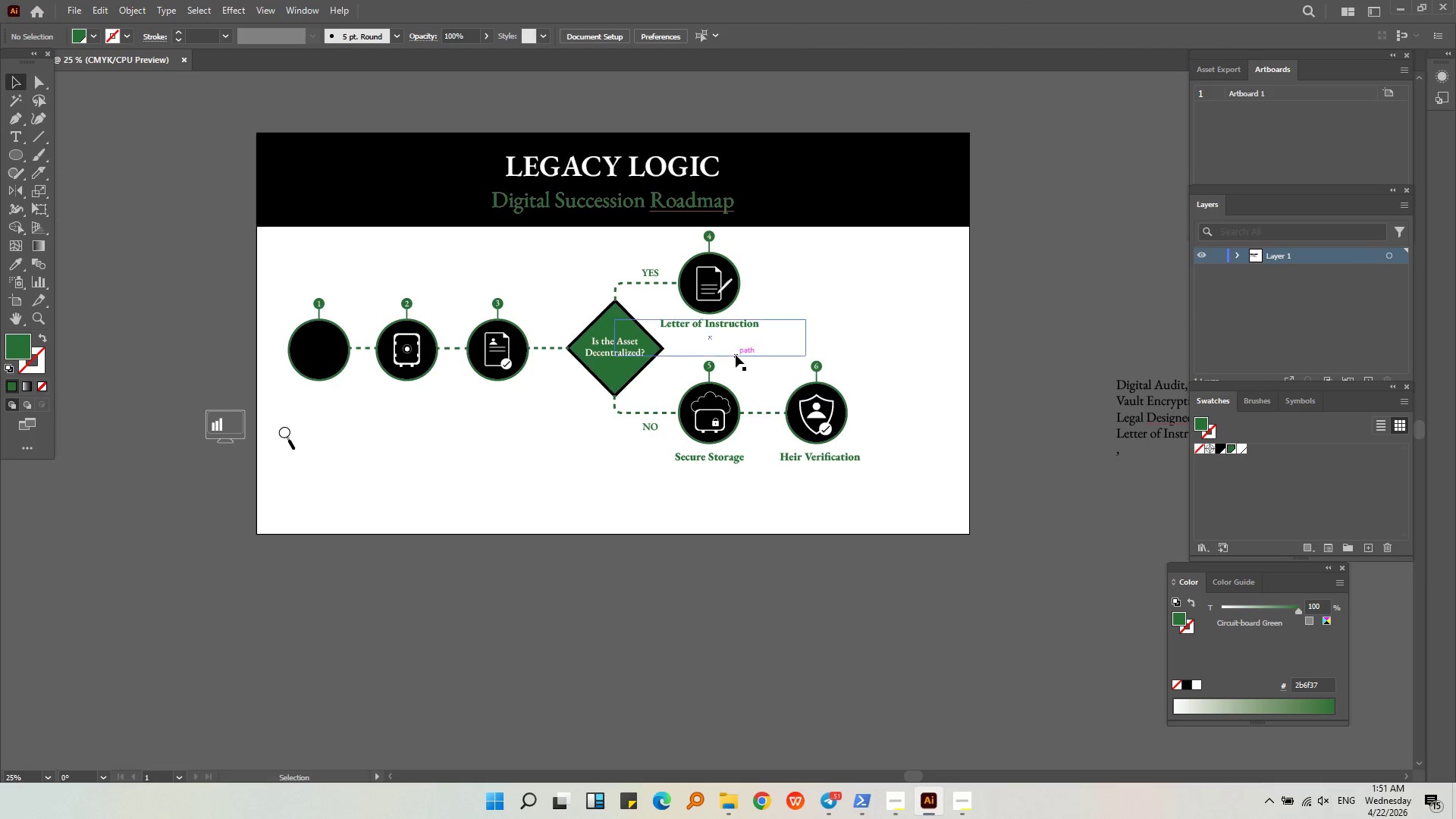 
middle_click([880, 320])
 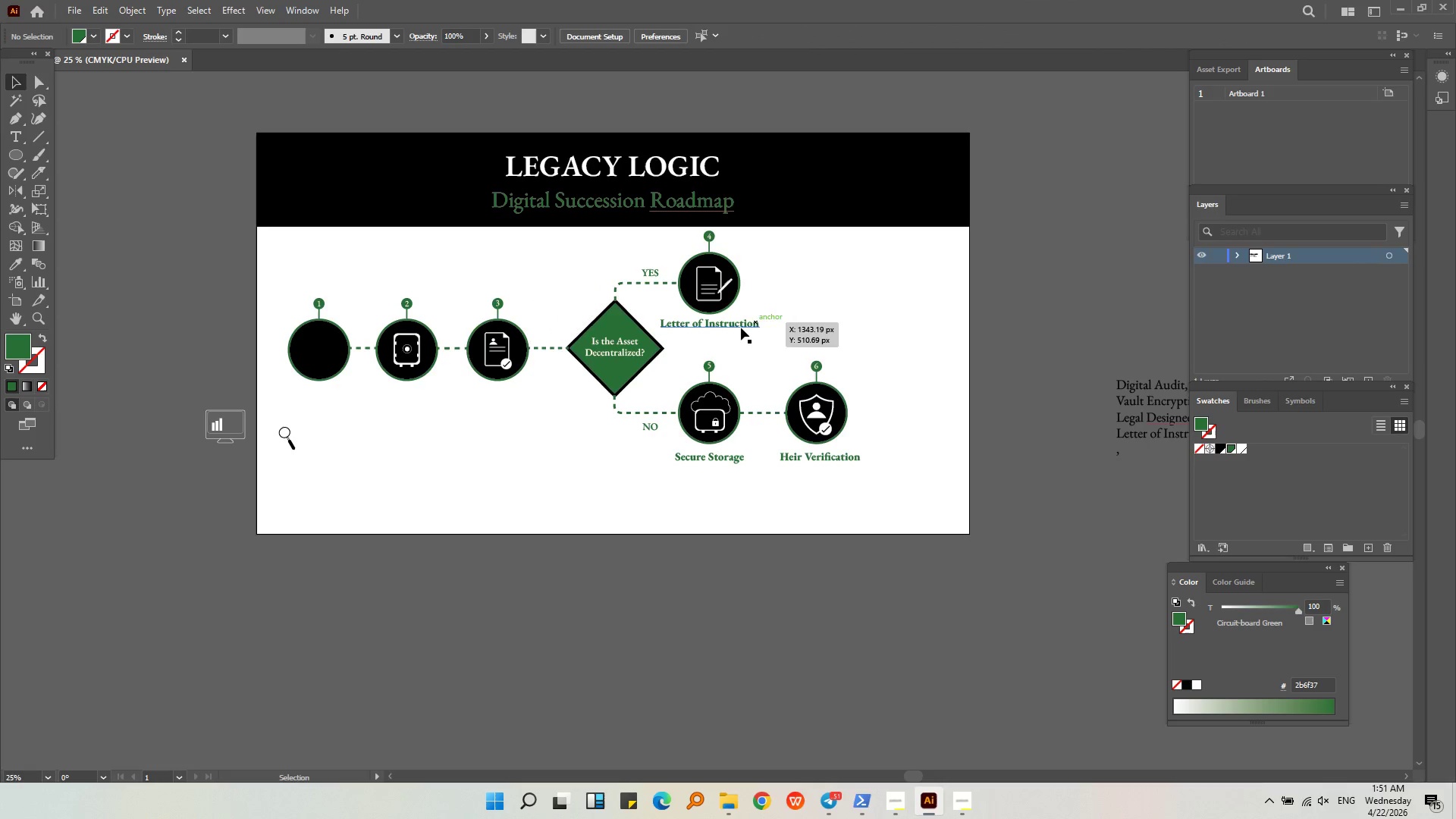 
key(Alt+AltLeft)
 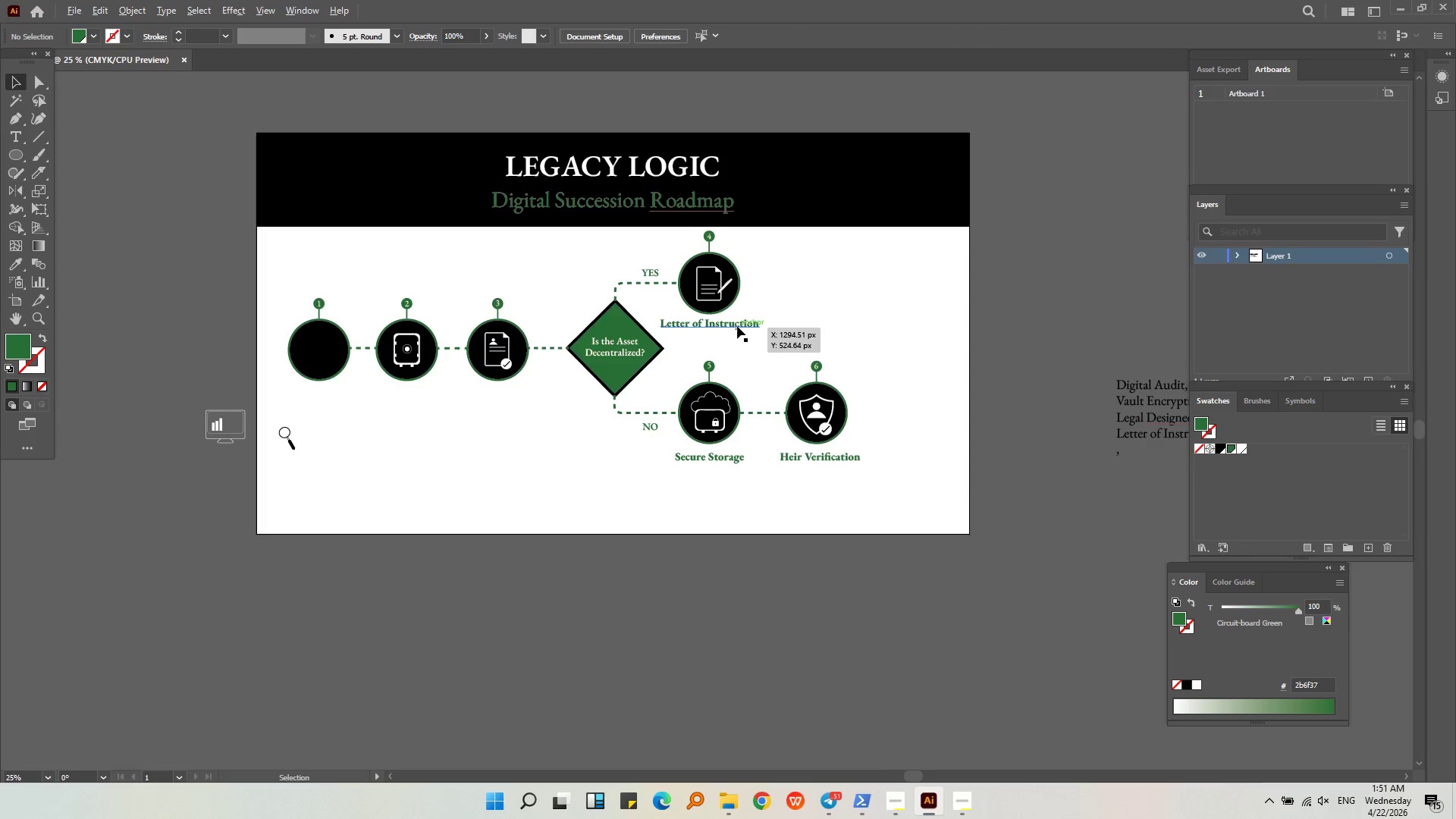 
double_click([742, 325])
 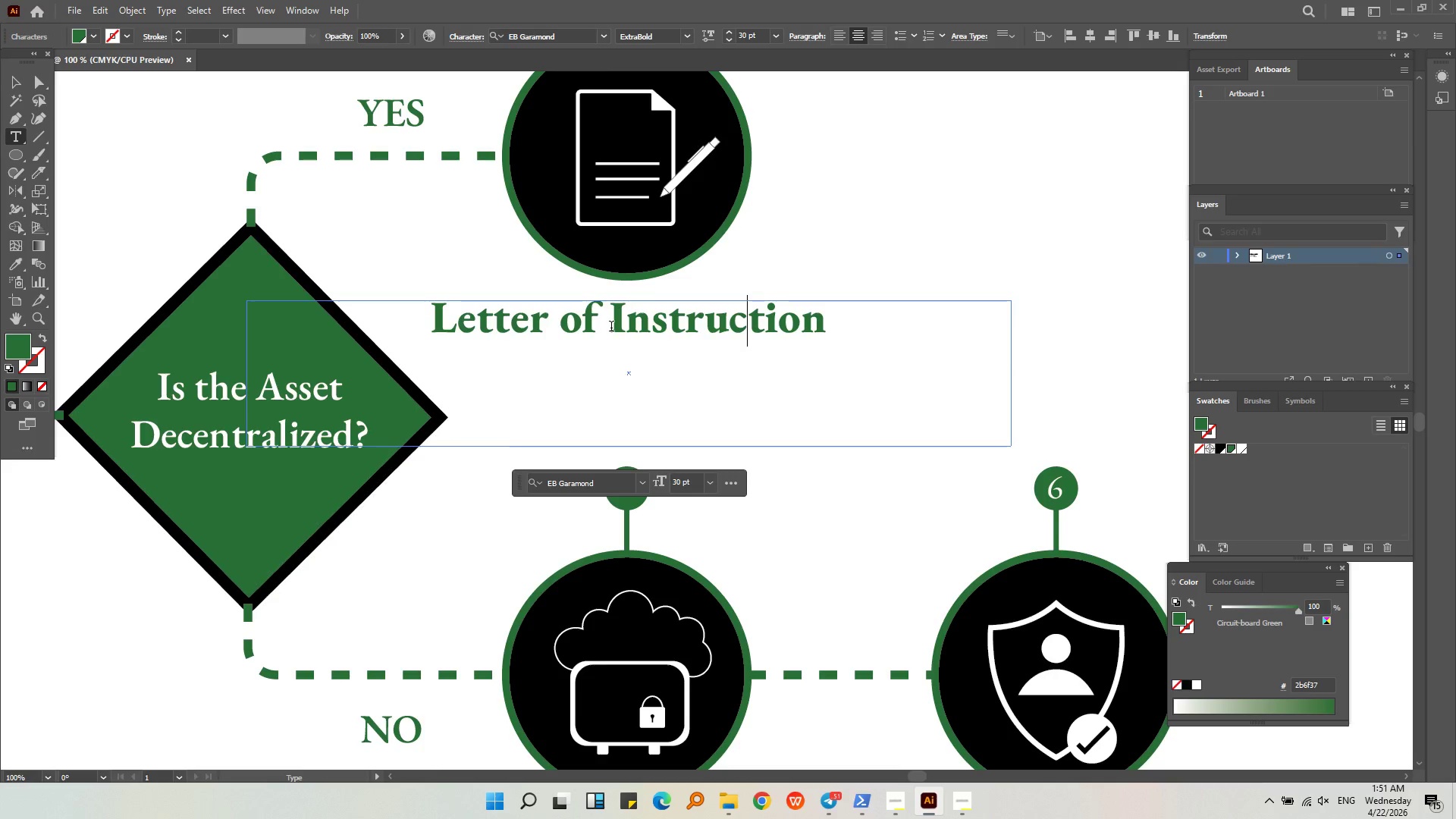 
scroll: coordinate [737, 325], scroll_direction: up, amount: 4.0
 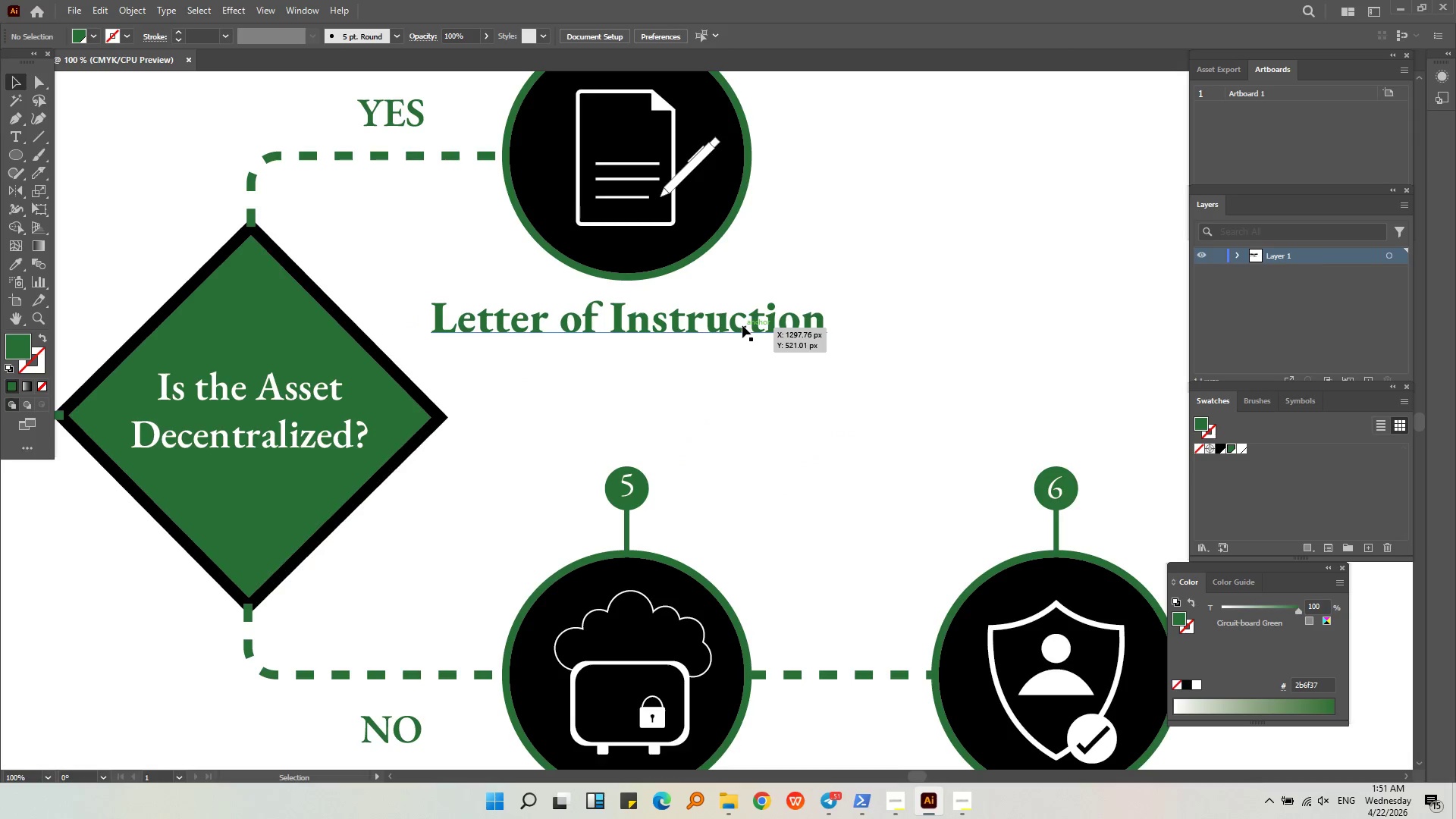 
left_click([611, 328])
 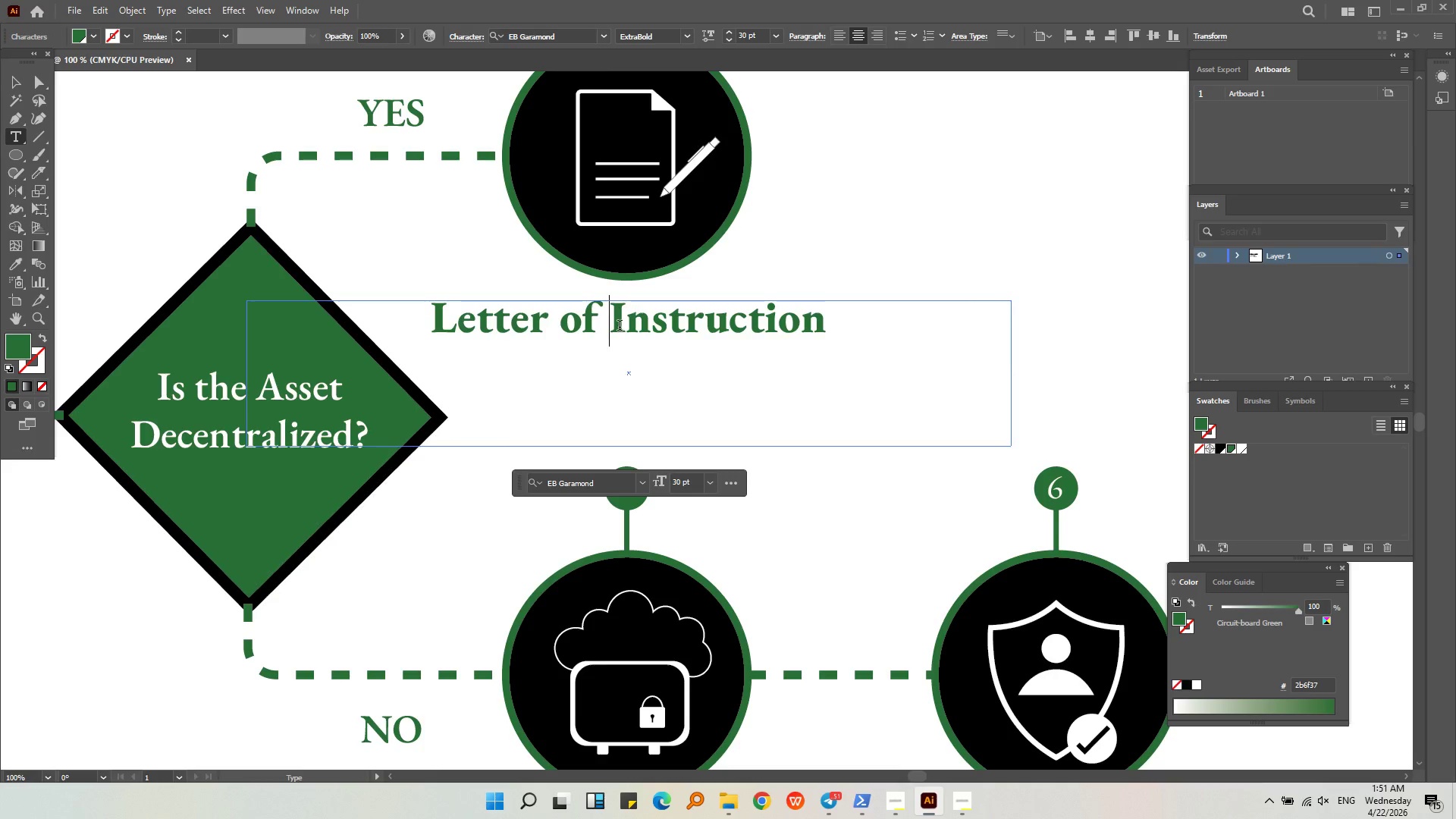 
key(Enter)
 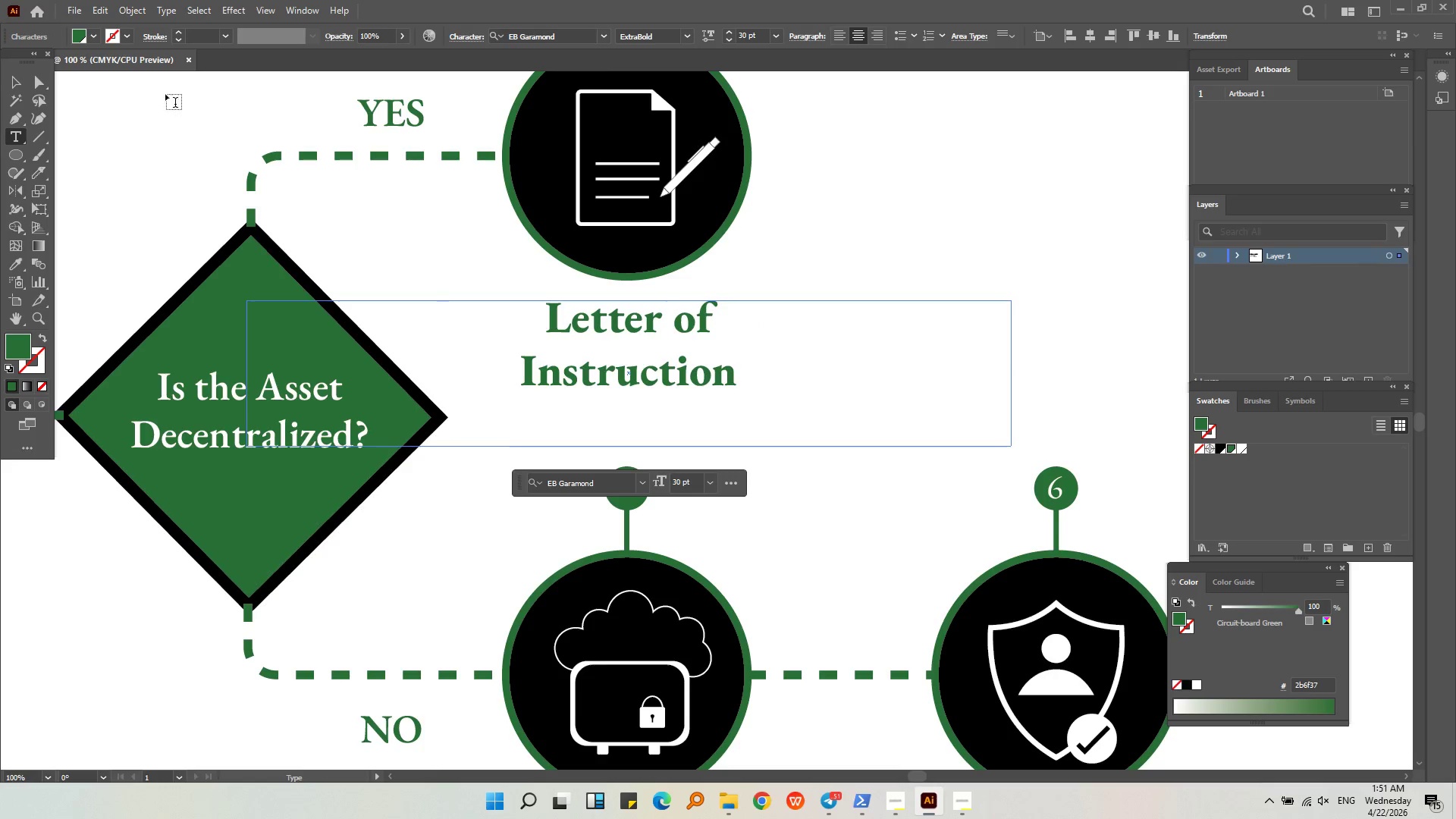 
left_click([22, 88])
 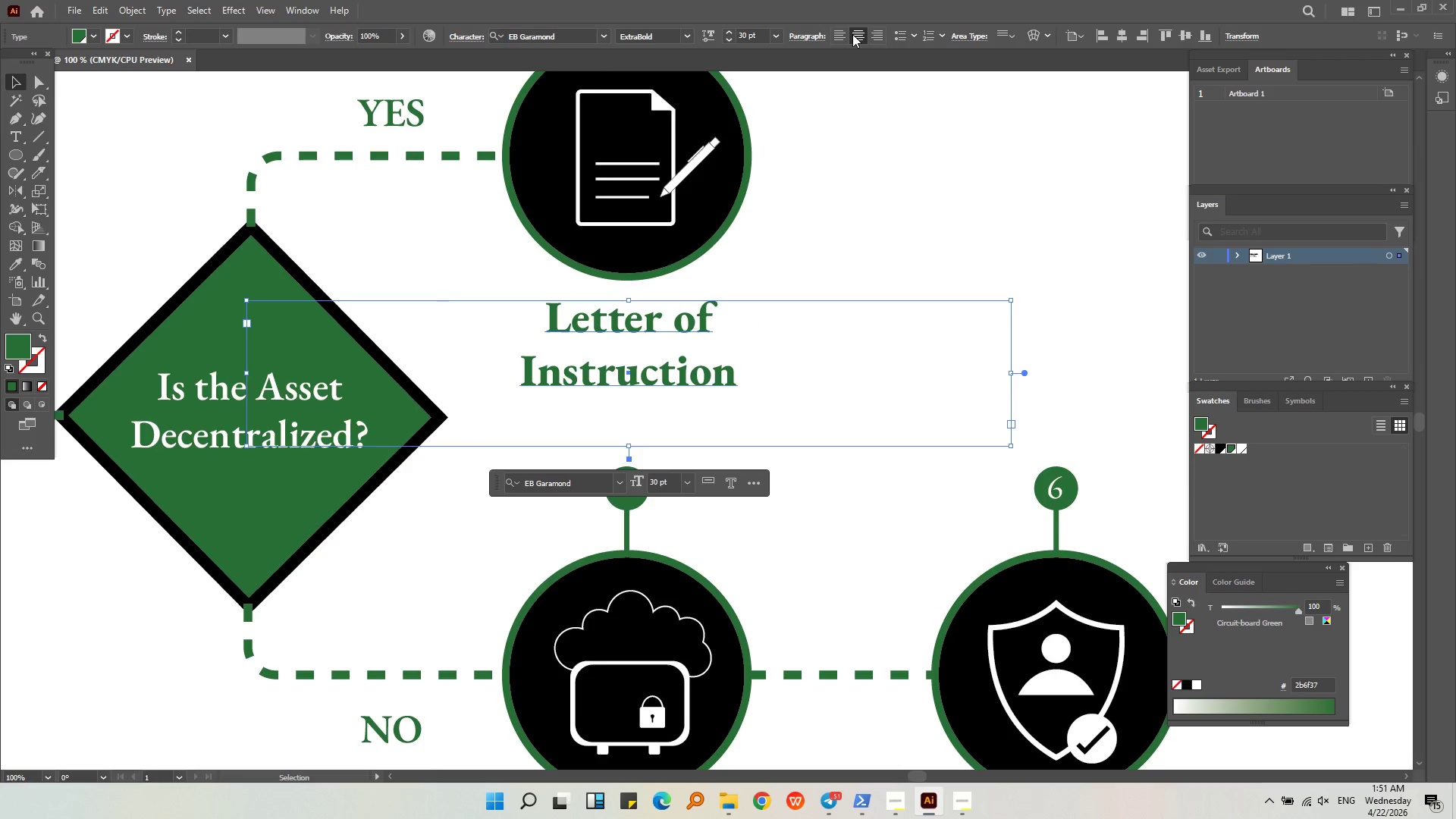 
double_click([644, 388])
 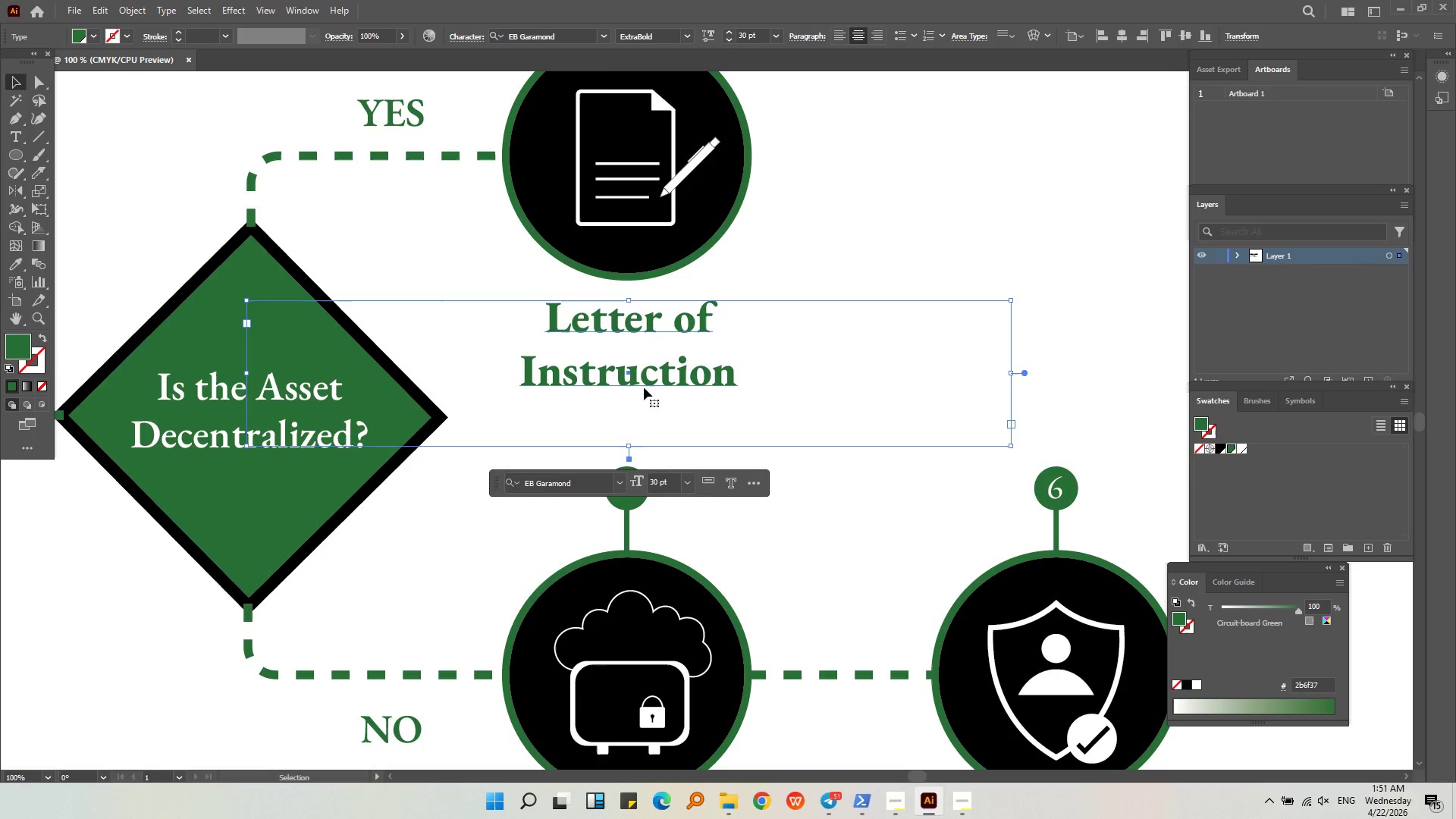 
triple_click([644, 388])
 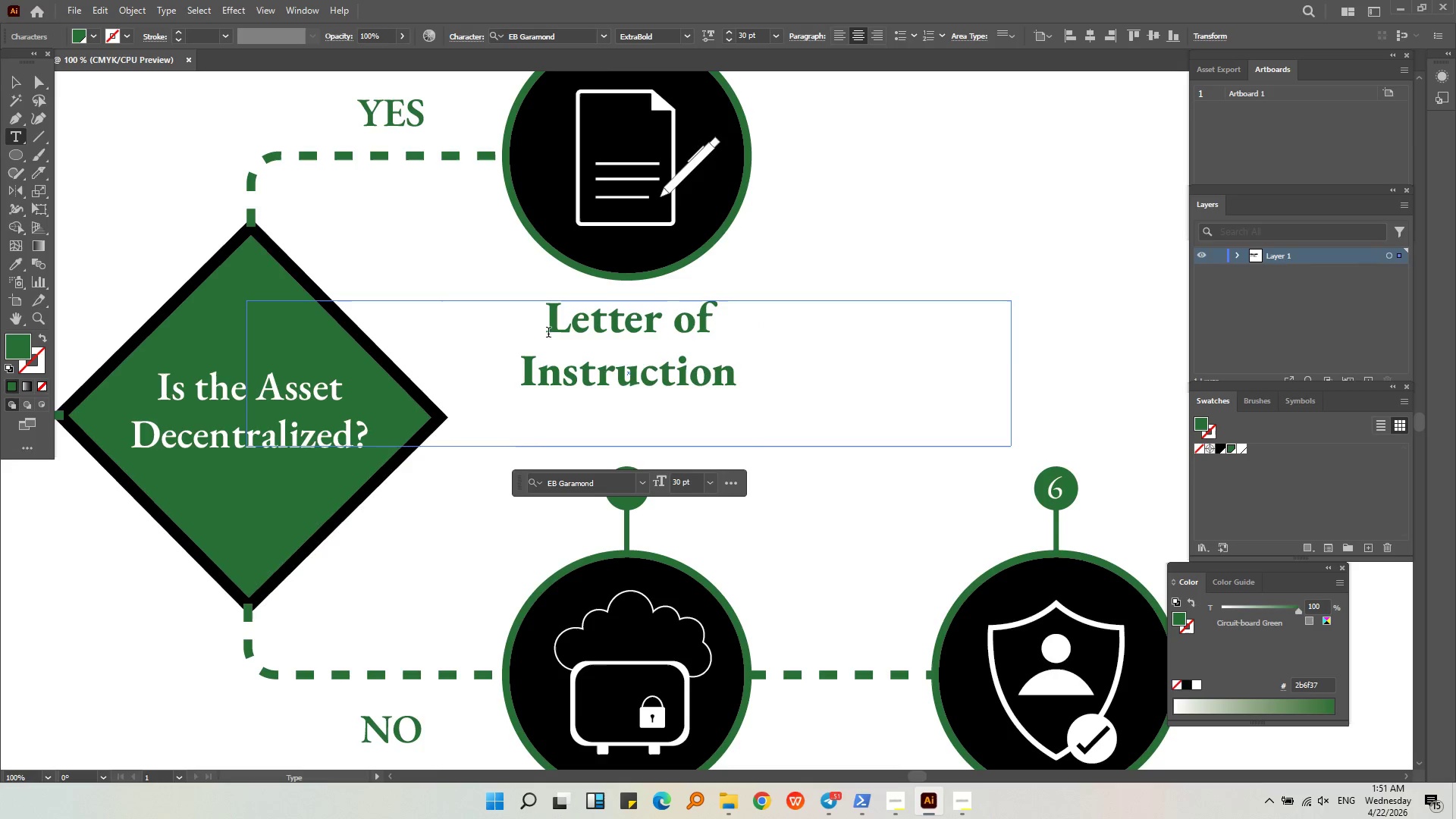 
left_click_drag(start_coordinate=[547, 326], to_coordinate=[539, 327])
 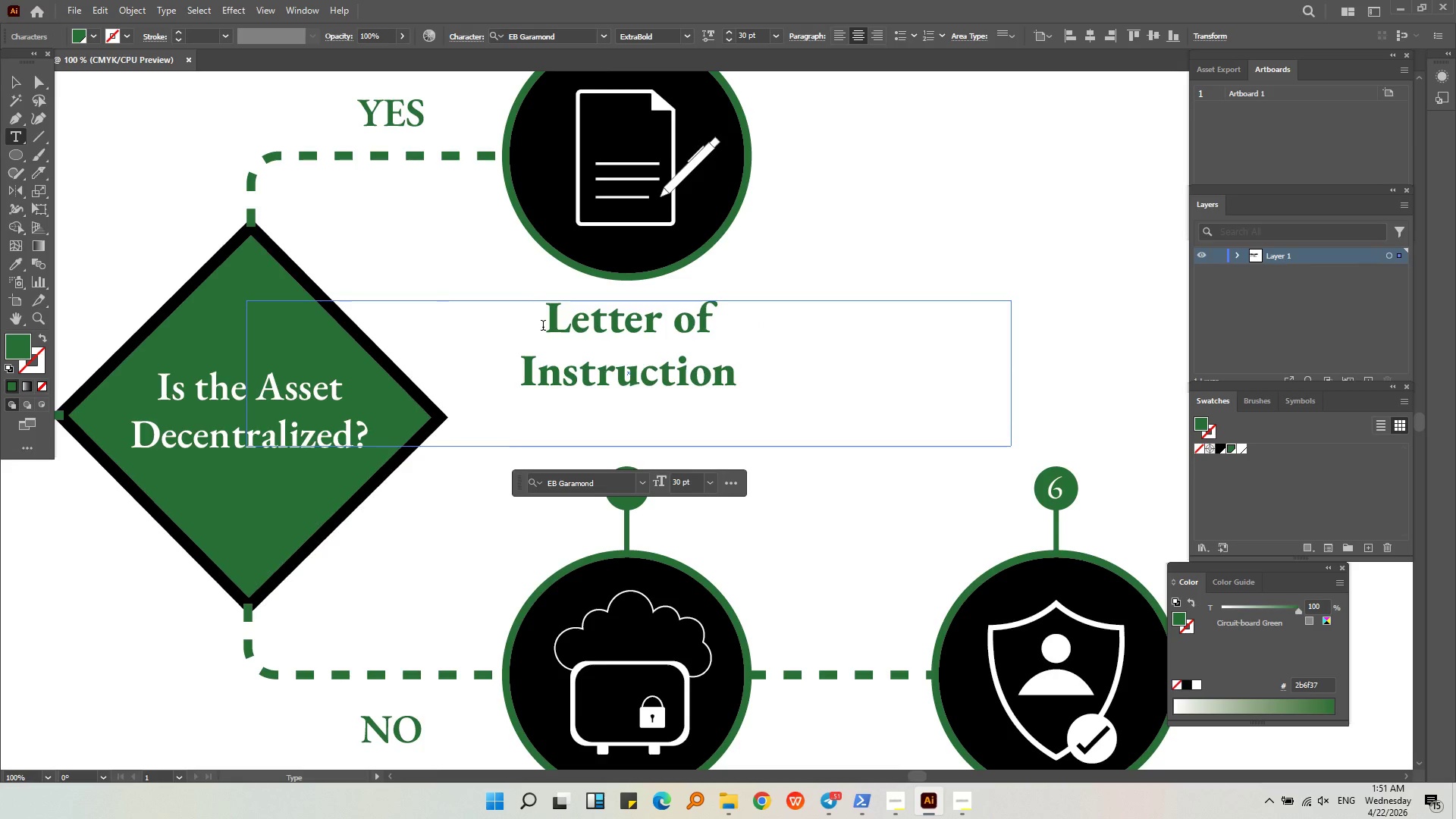 
key(Backspace)
 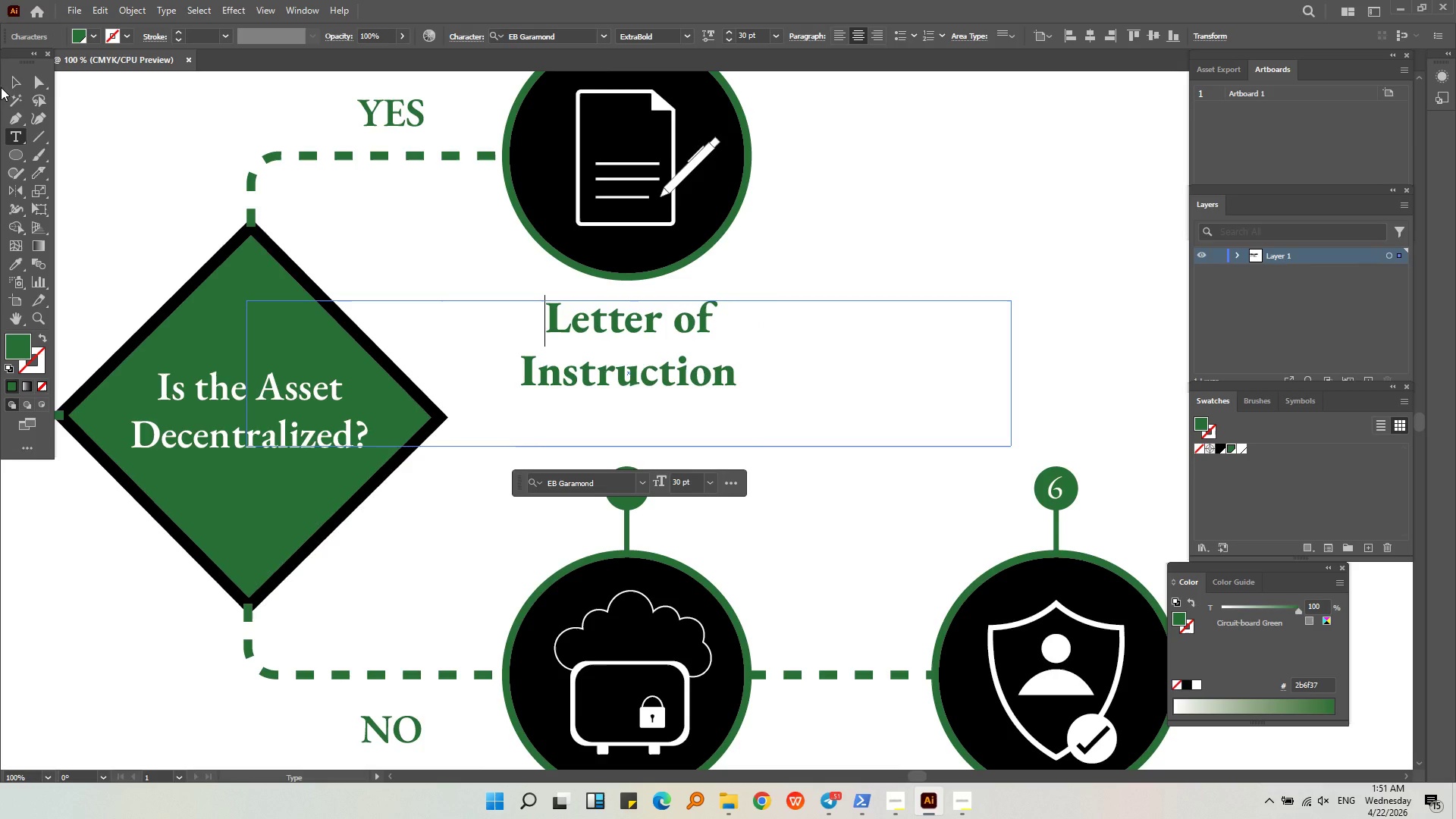 
left_click([9, 87])
 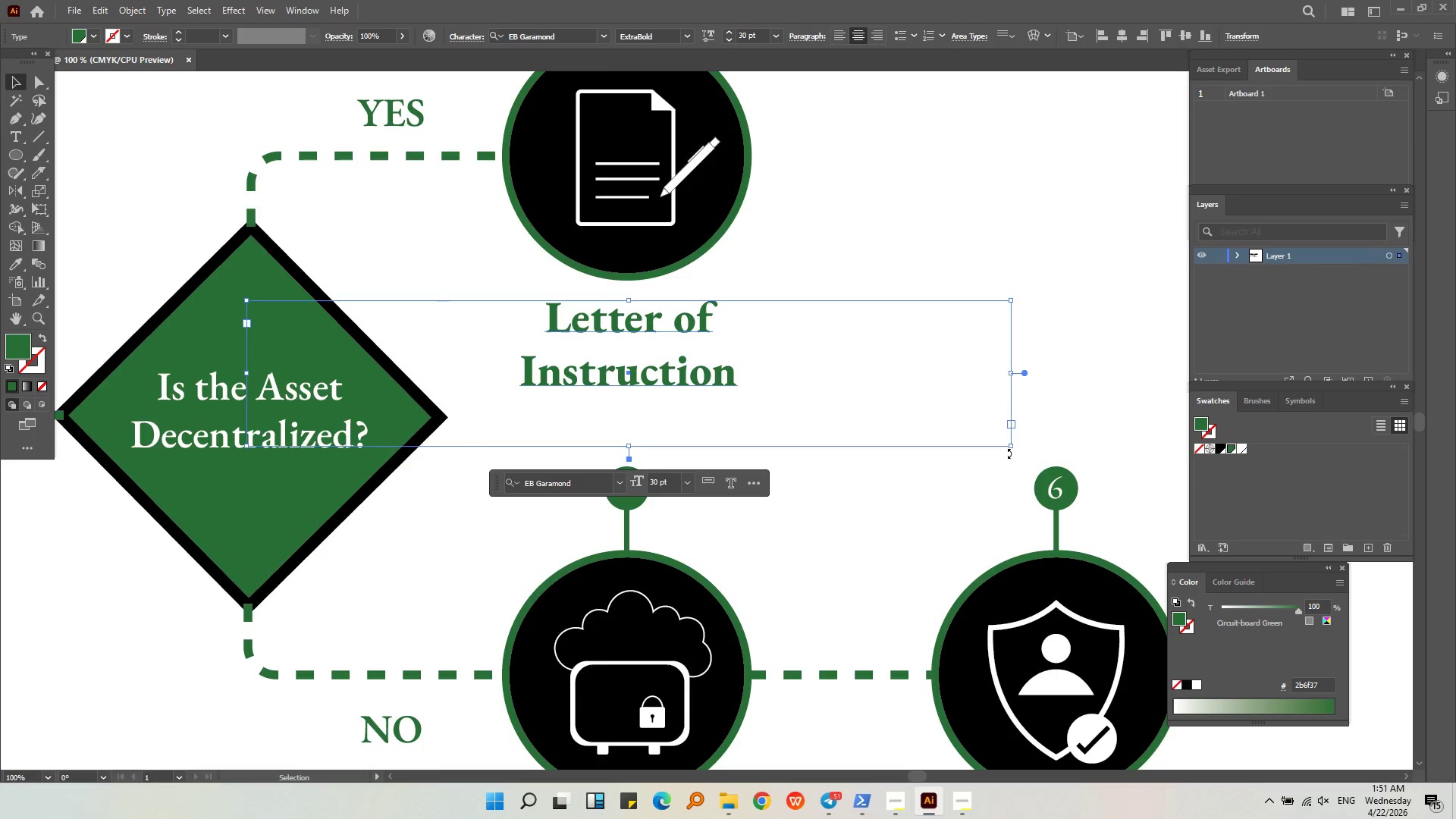 
left_click_drag(start_coordinate=[1015, 444], to_coordinate=[526, 410])
 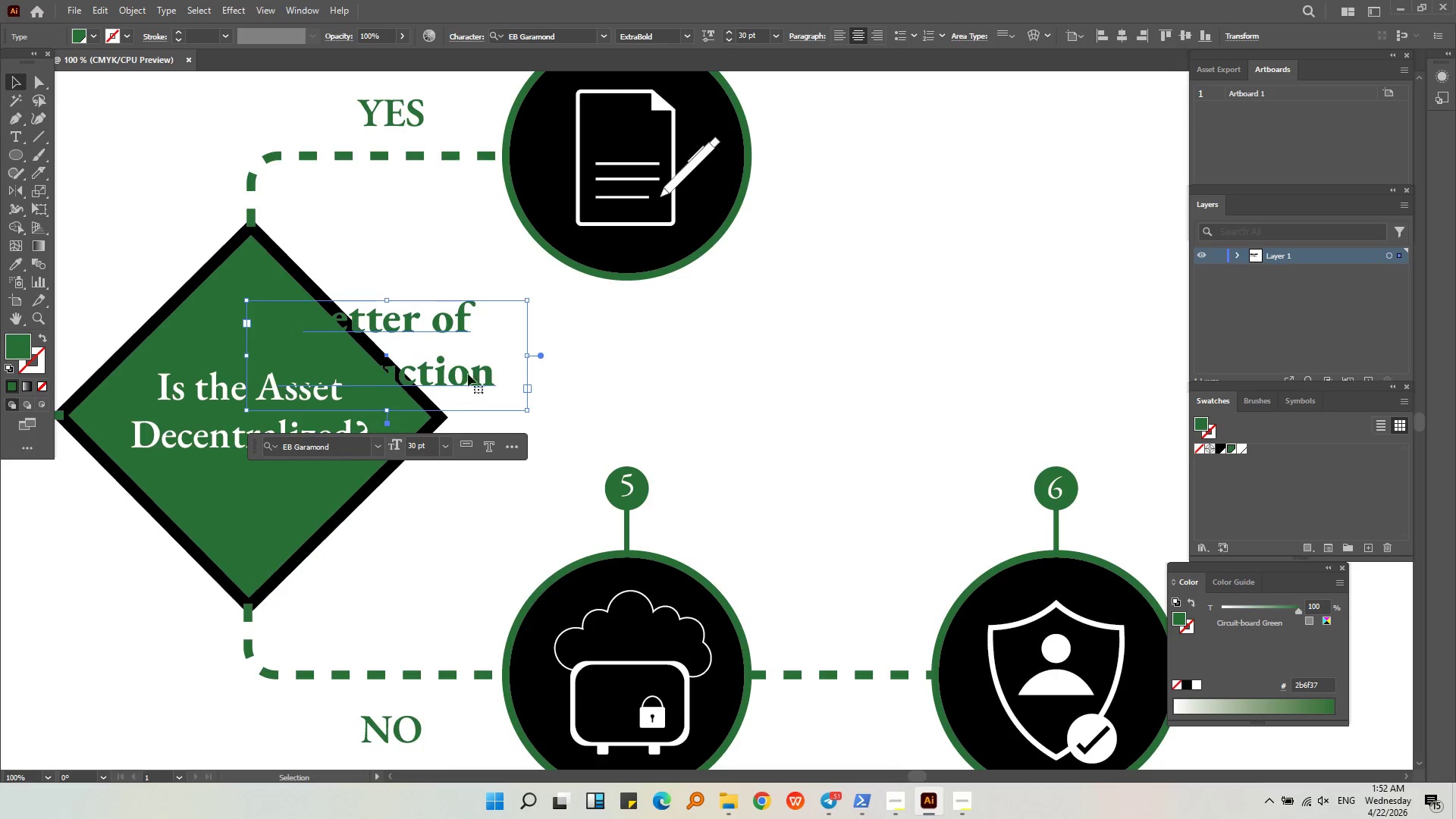 
left_click_drag(start_coordinate=[471, 373], to_coordinate=[714, 411])
 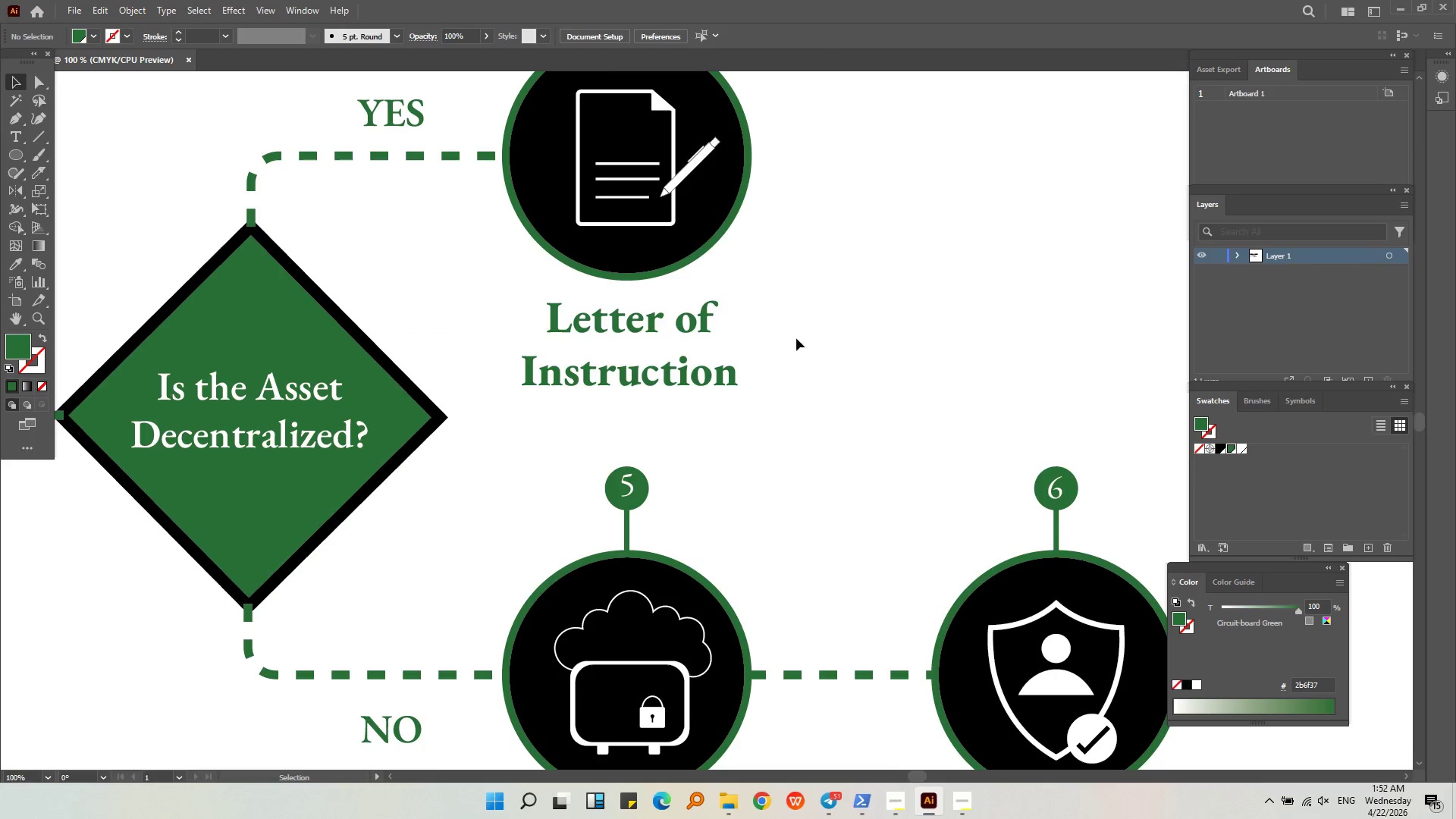 
hold_key(key=ShiftLeft, duration=1.55)
 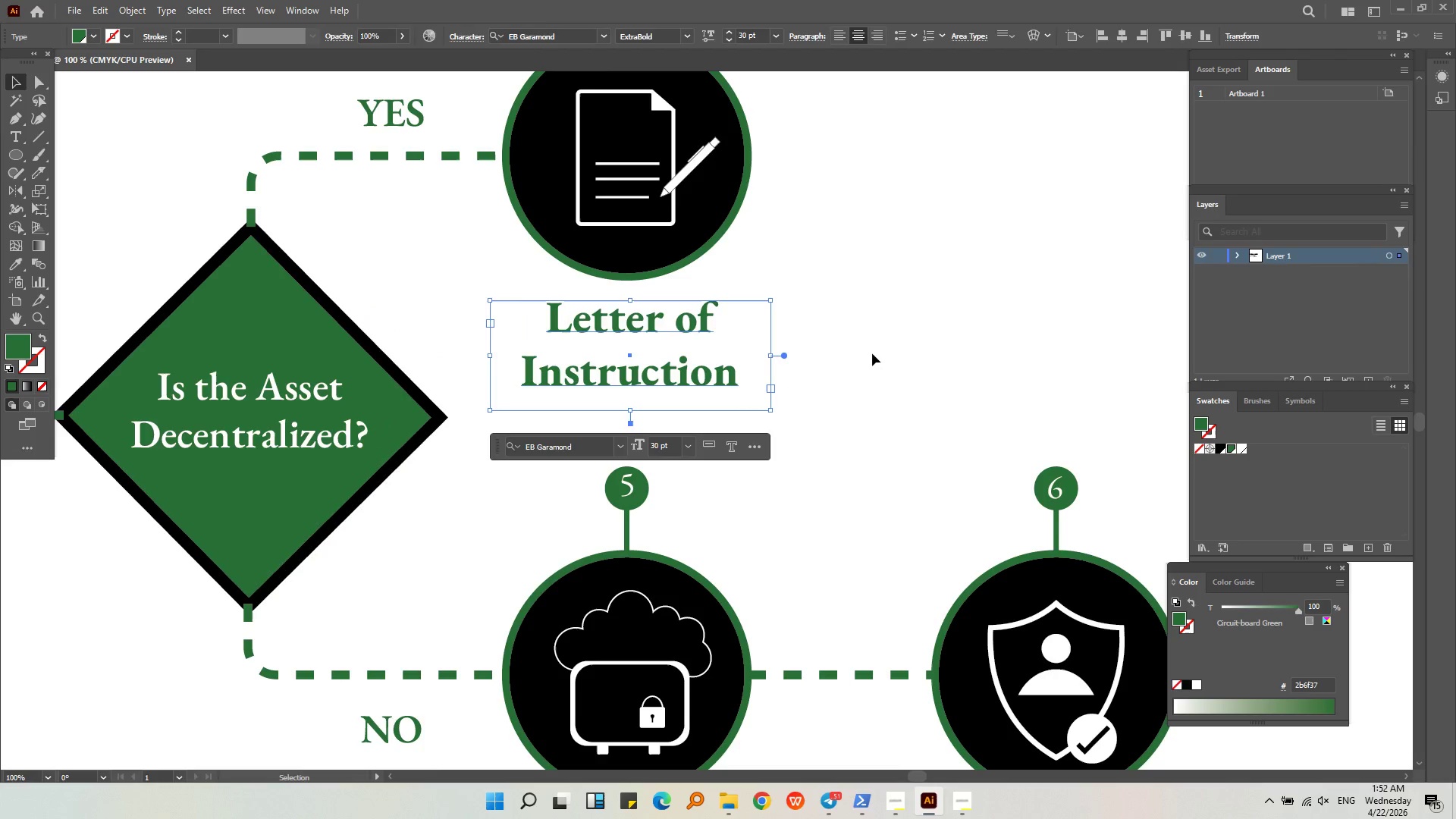 
left_click([872, 353])
 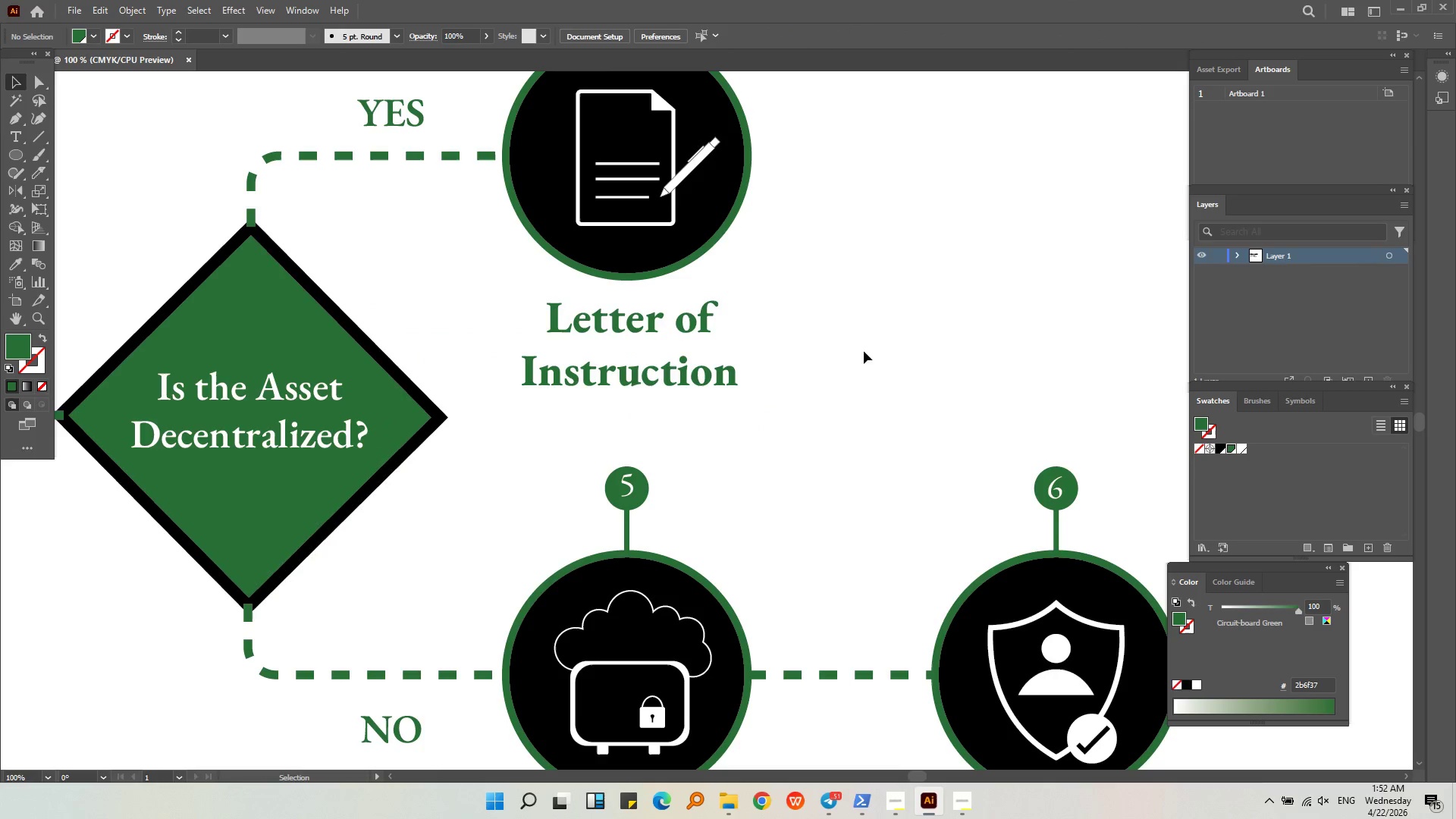 
key(Alt+AltLeft)
 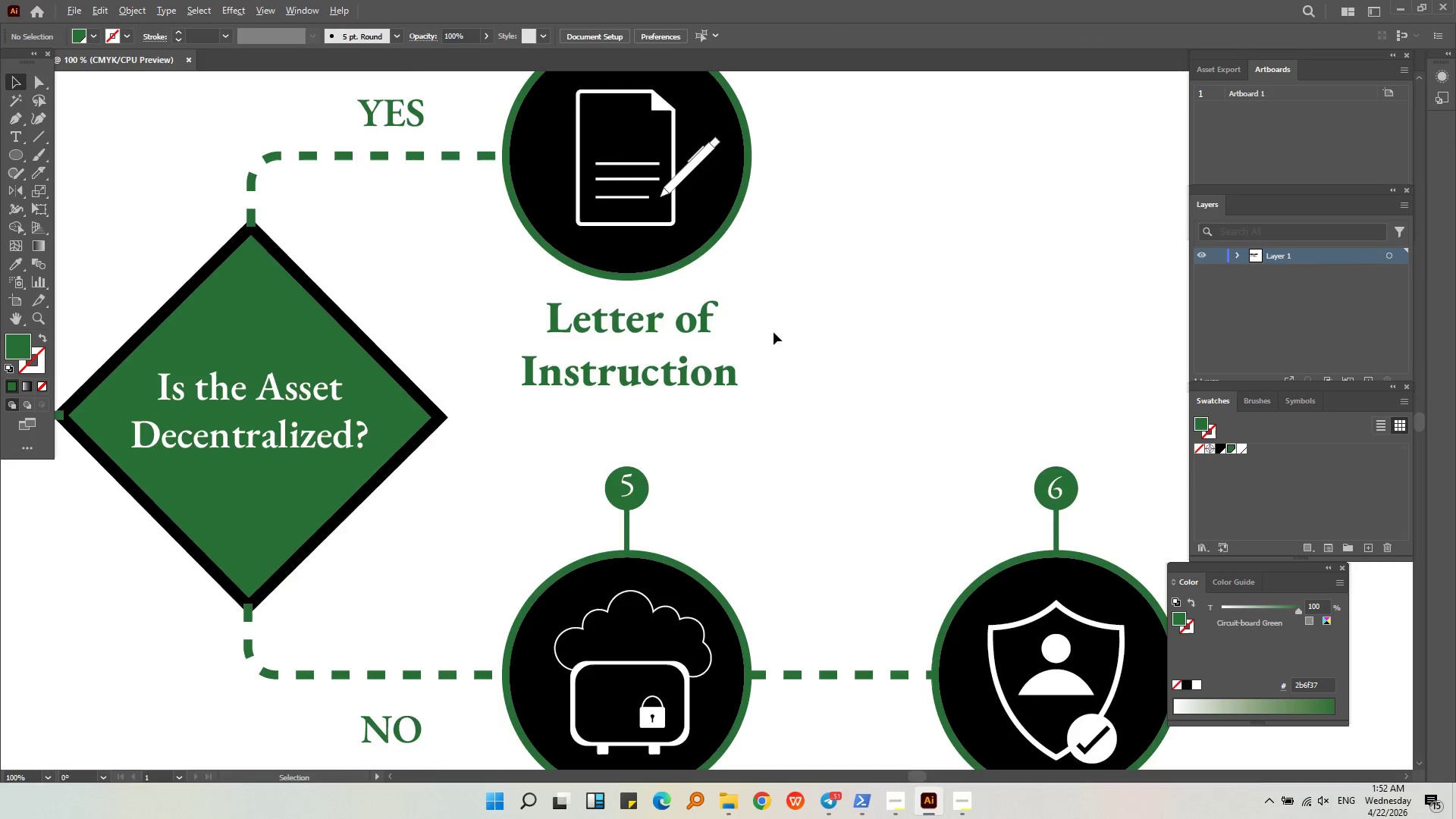 
left_click([976, 289])
 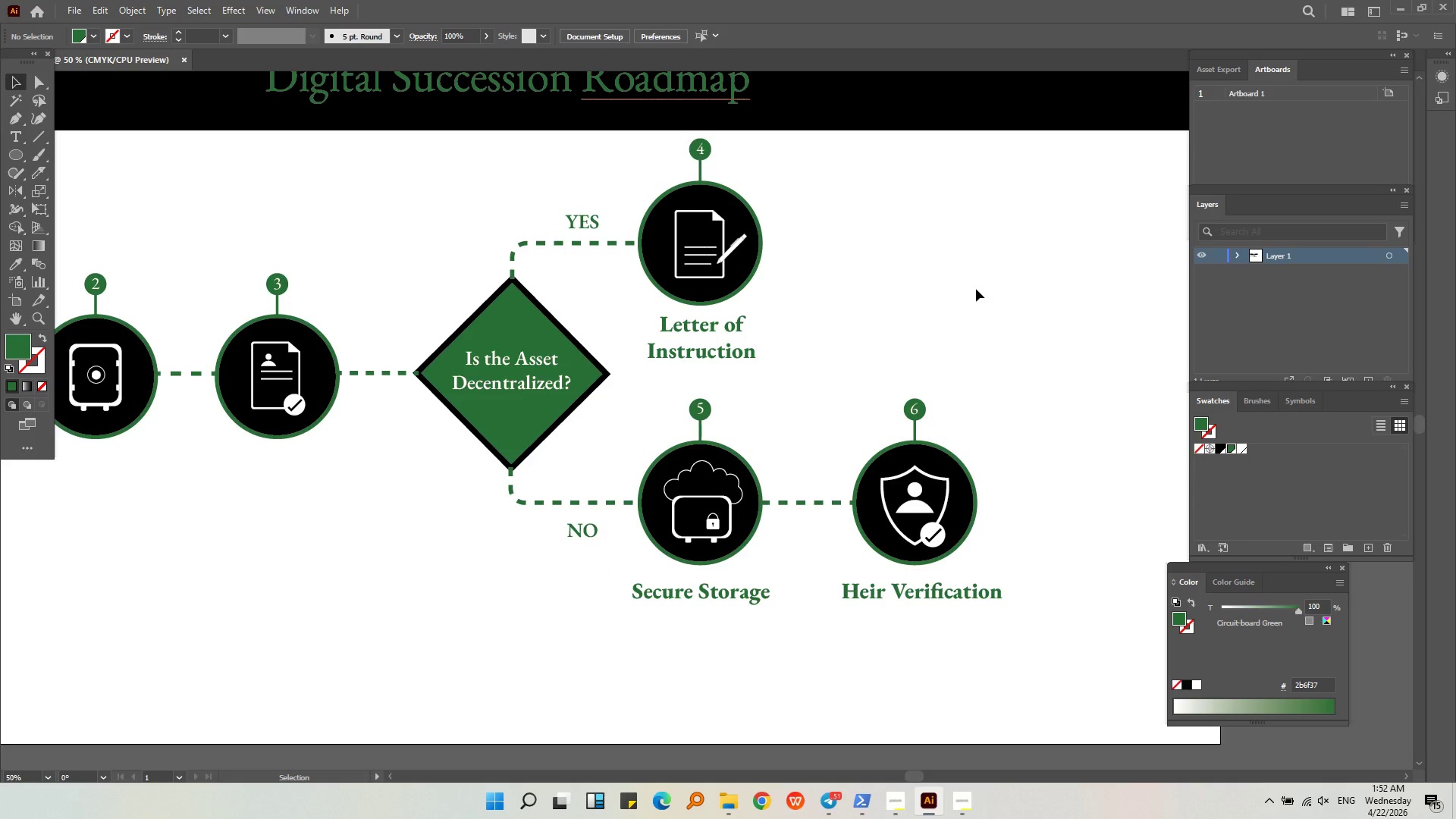 
scroll: coordinate [774, 332], scroll_direction: down, amount: 2.0
 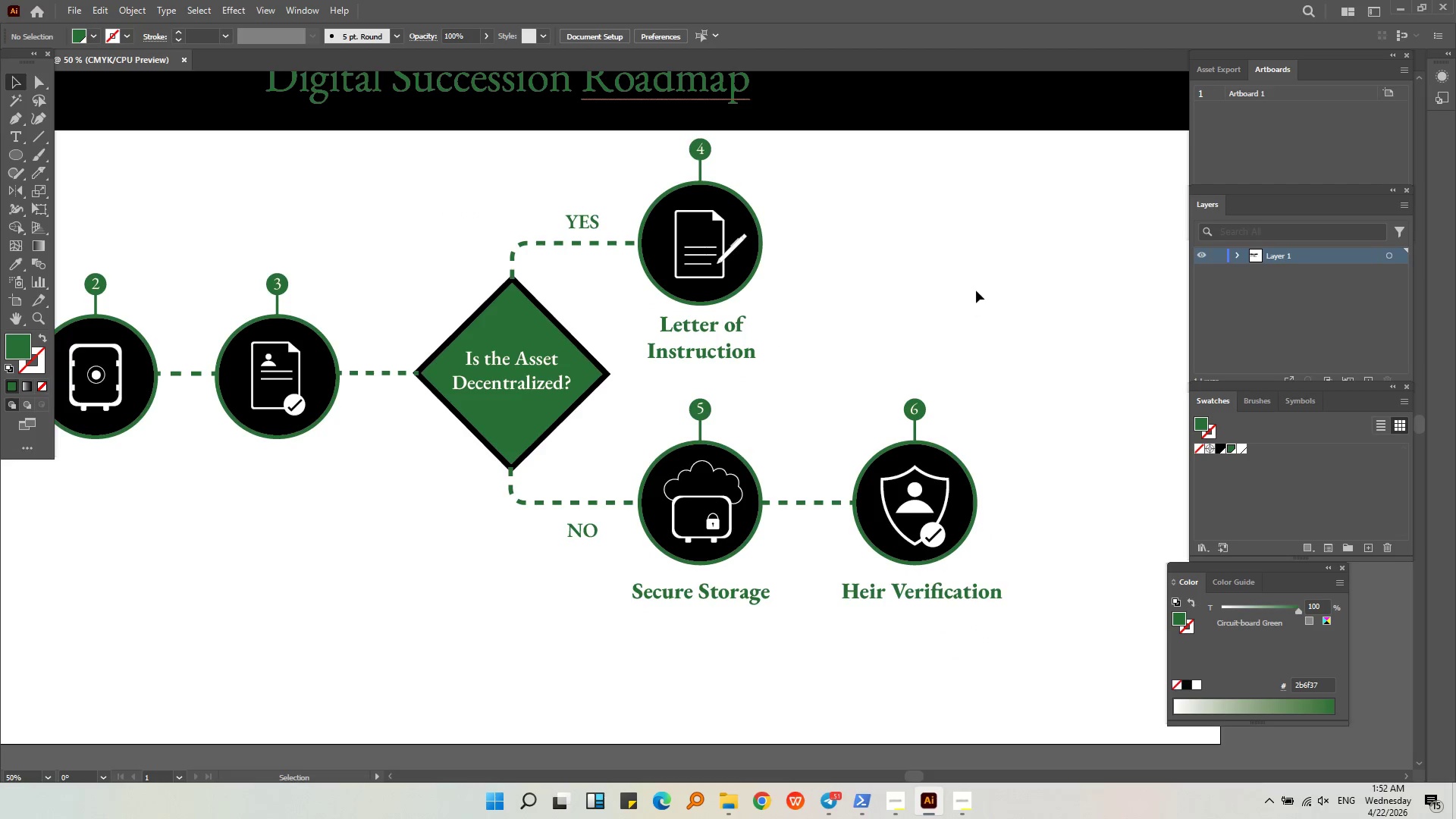 
key(Alt+AltLeft)
 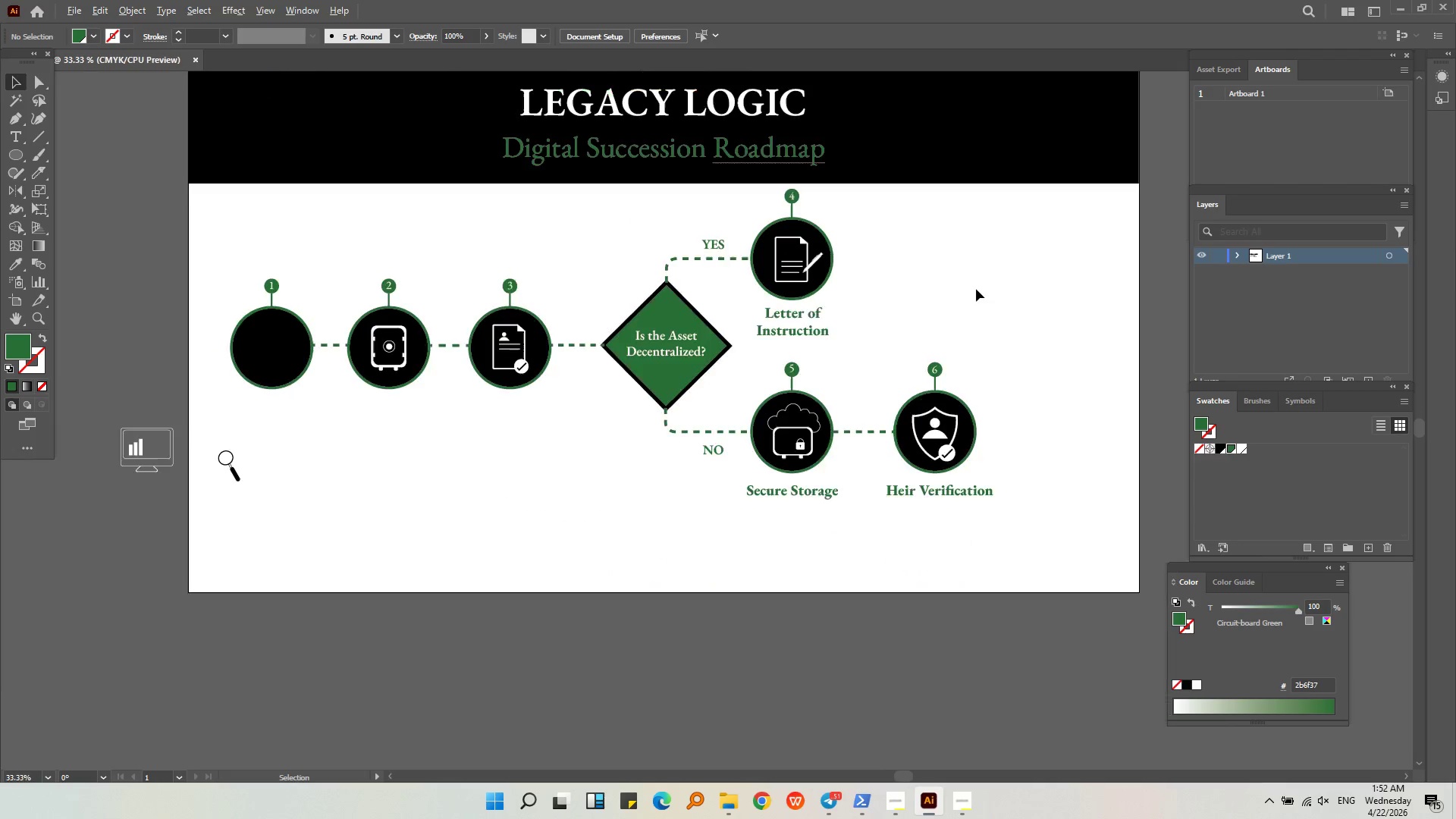 
middle_click([974, 289])
 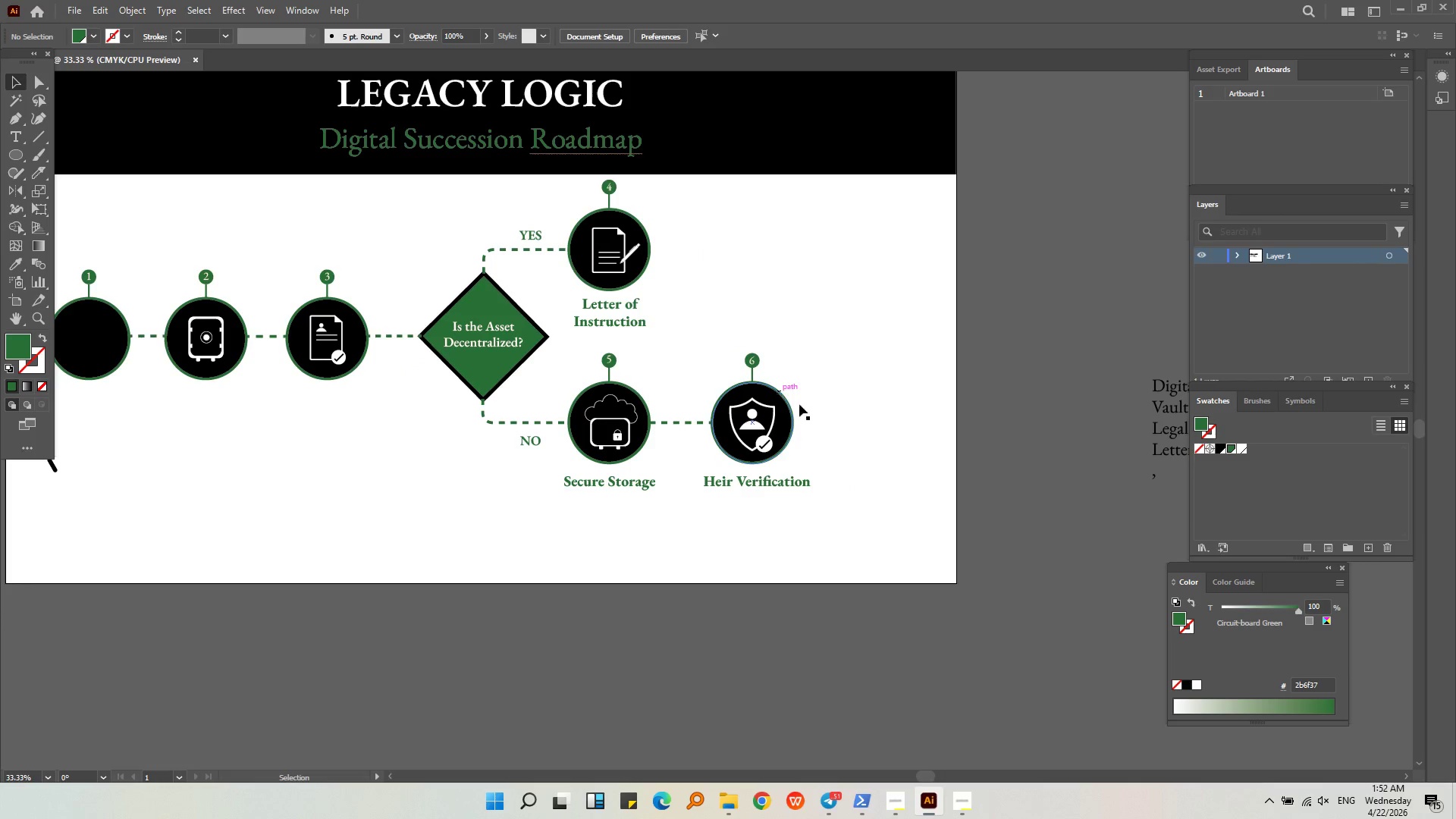 
scroll: coordinate [976, 289], scroll_direction: down, amount: 1.0
 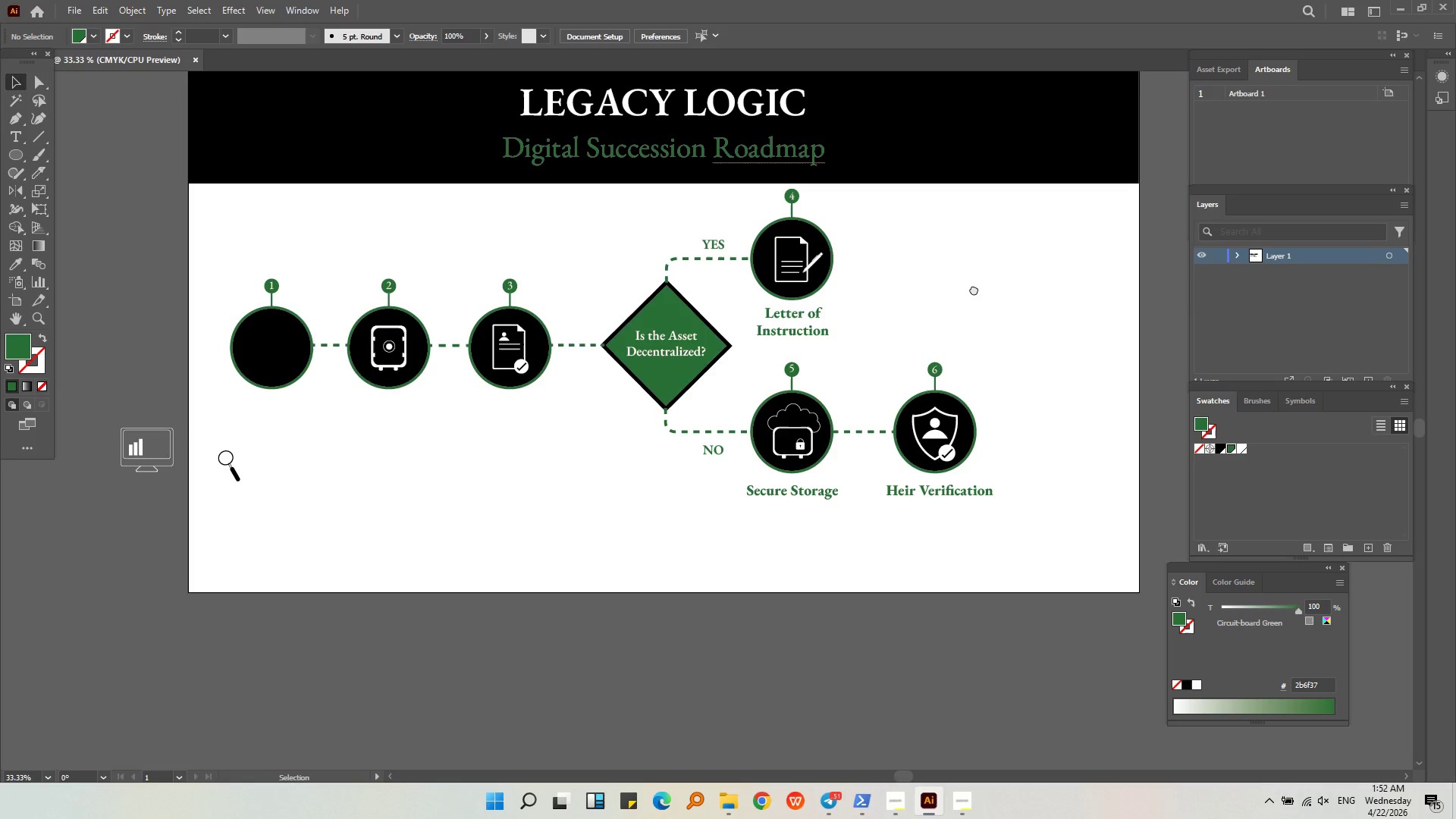 
wait(7.0)
 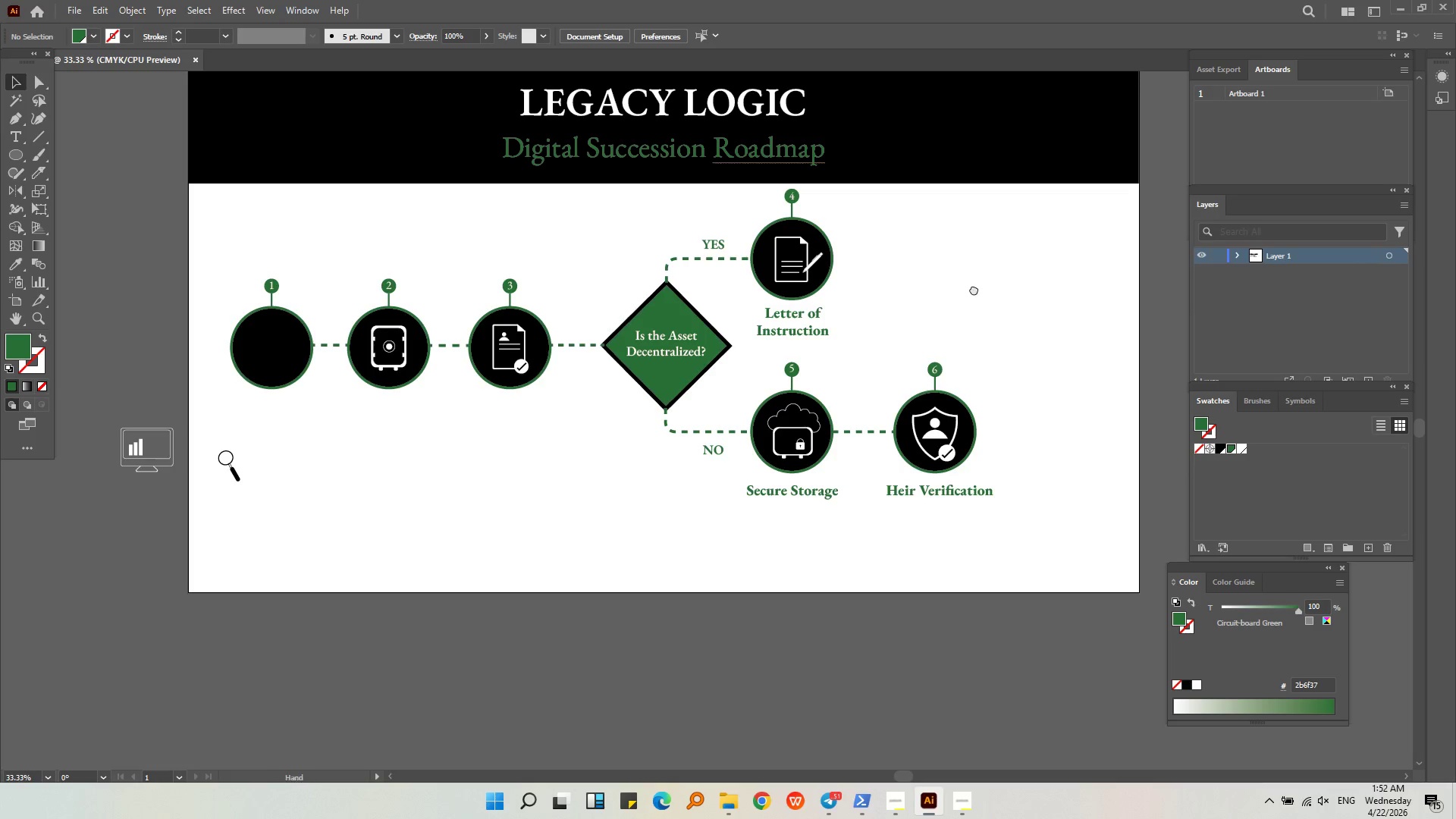 
double_click([1037, 409])
 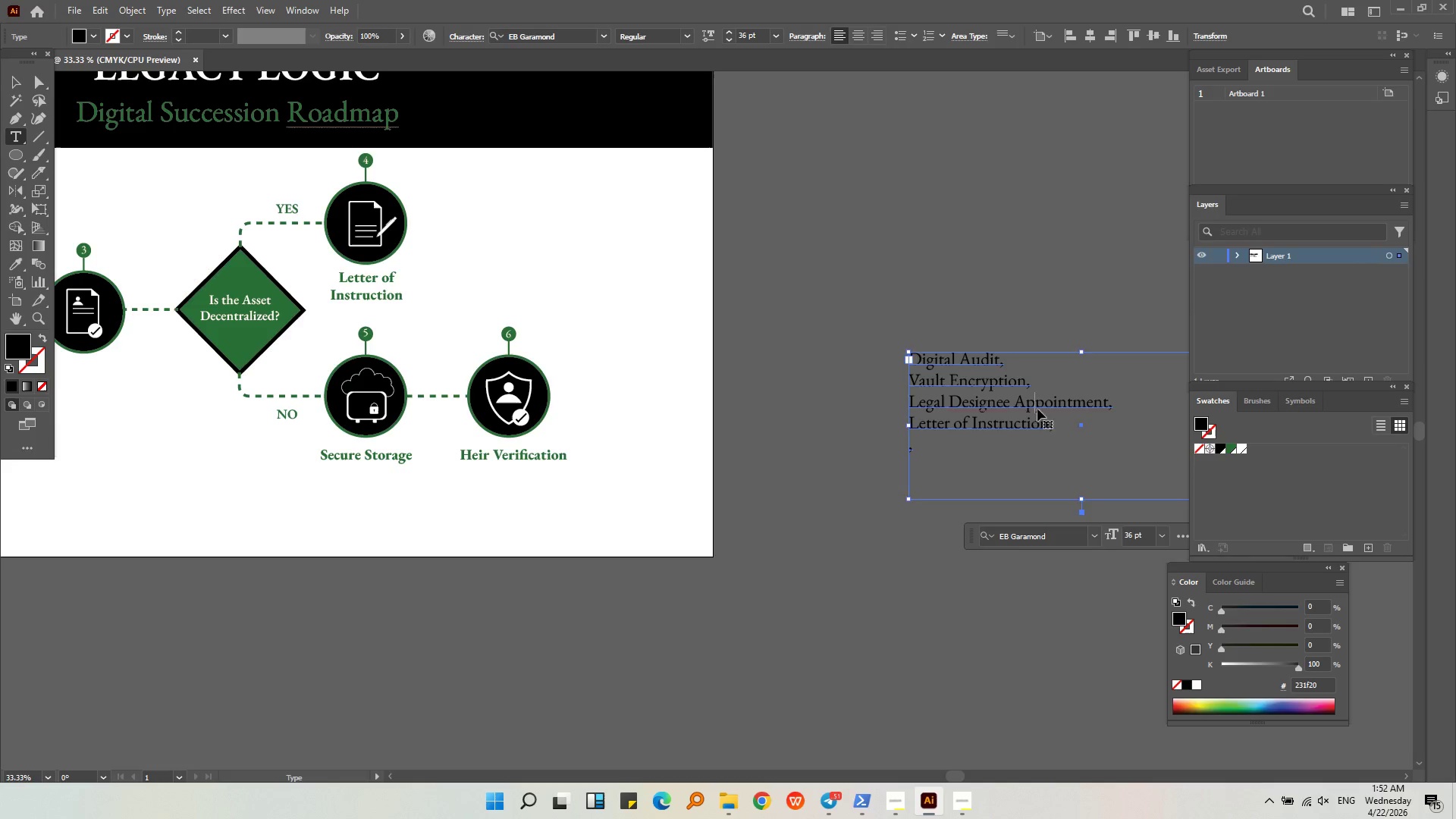 
triple_click([1038, 409])
 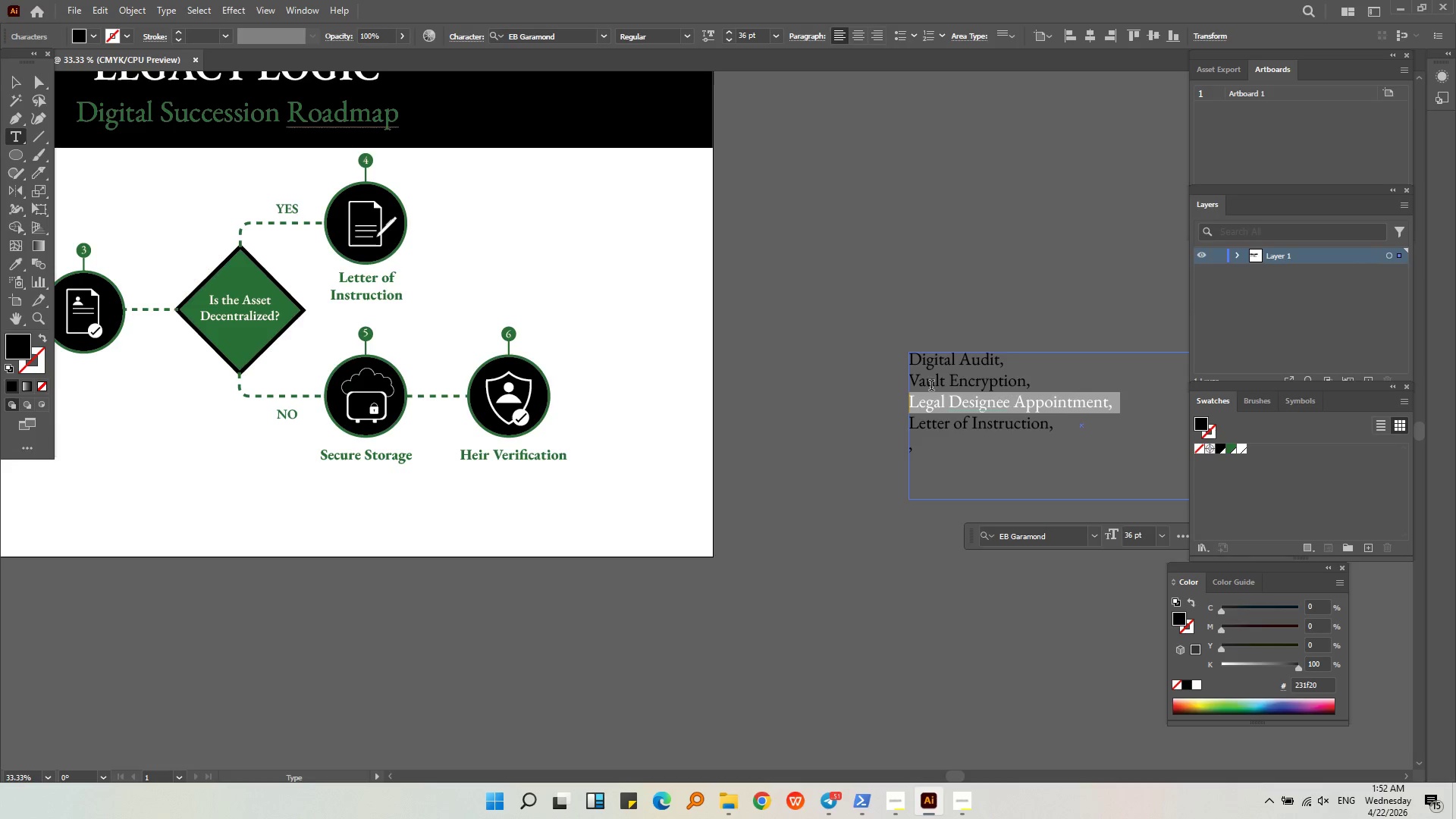 
key(Control+C)
 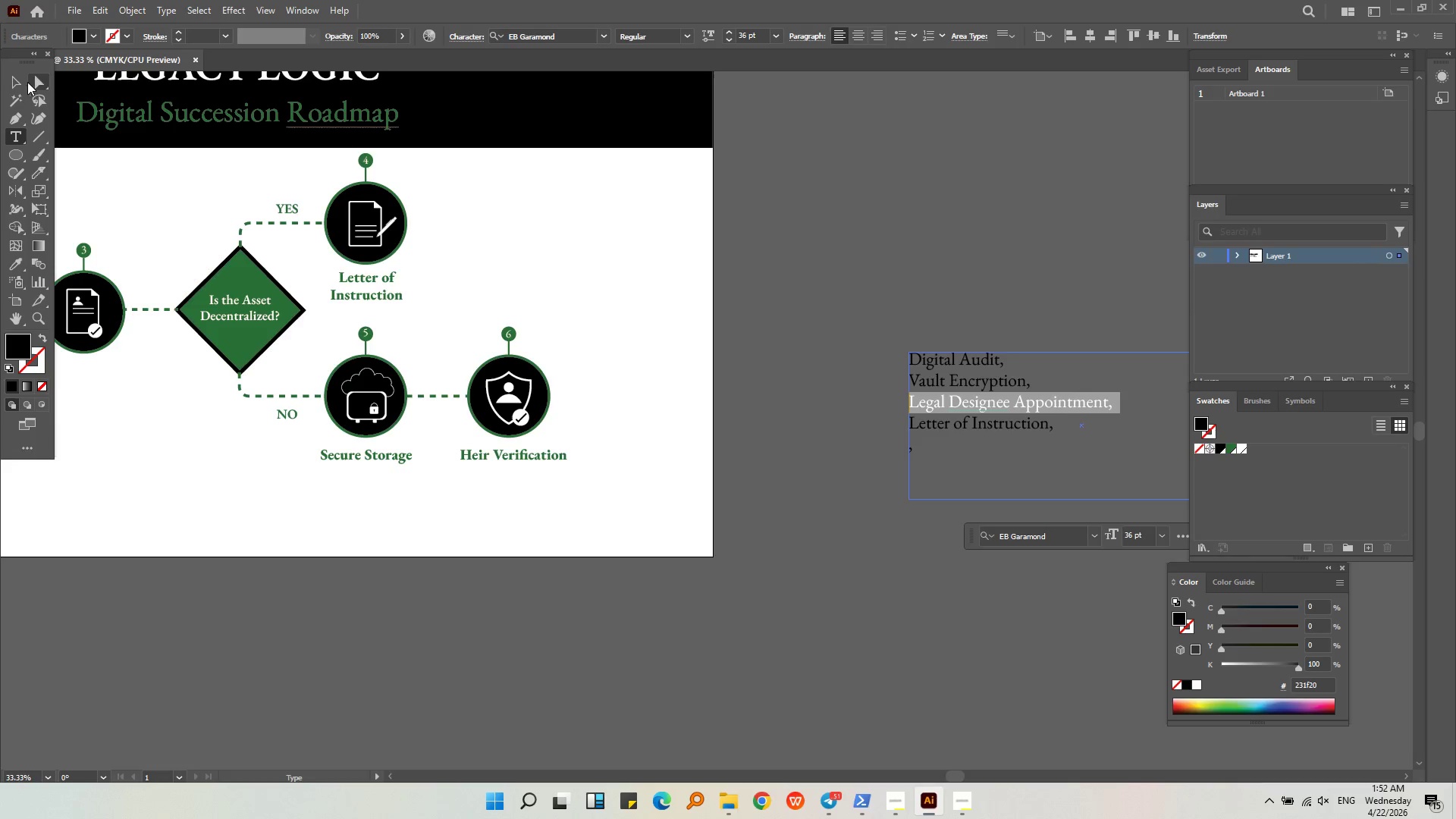 
left_click([24, 81])
 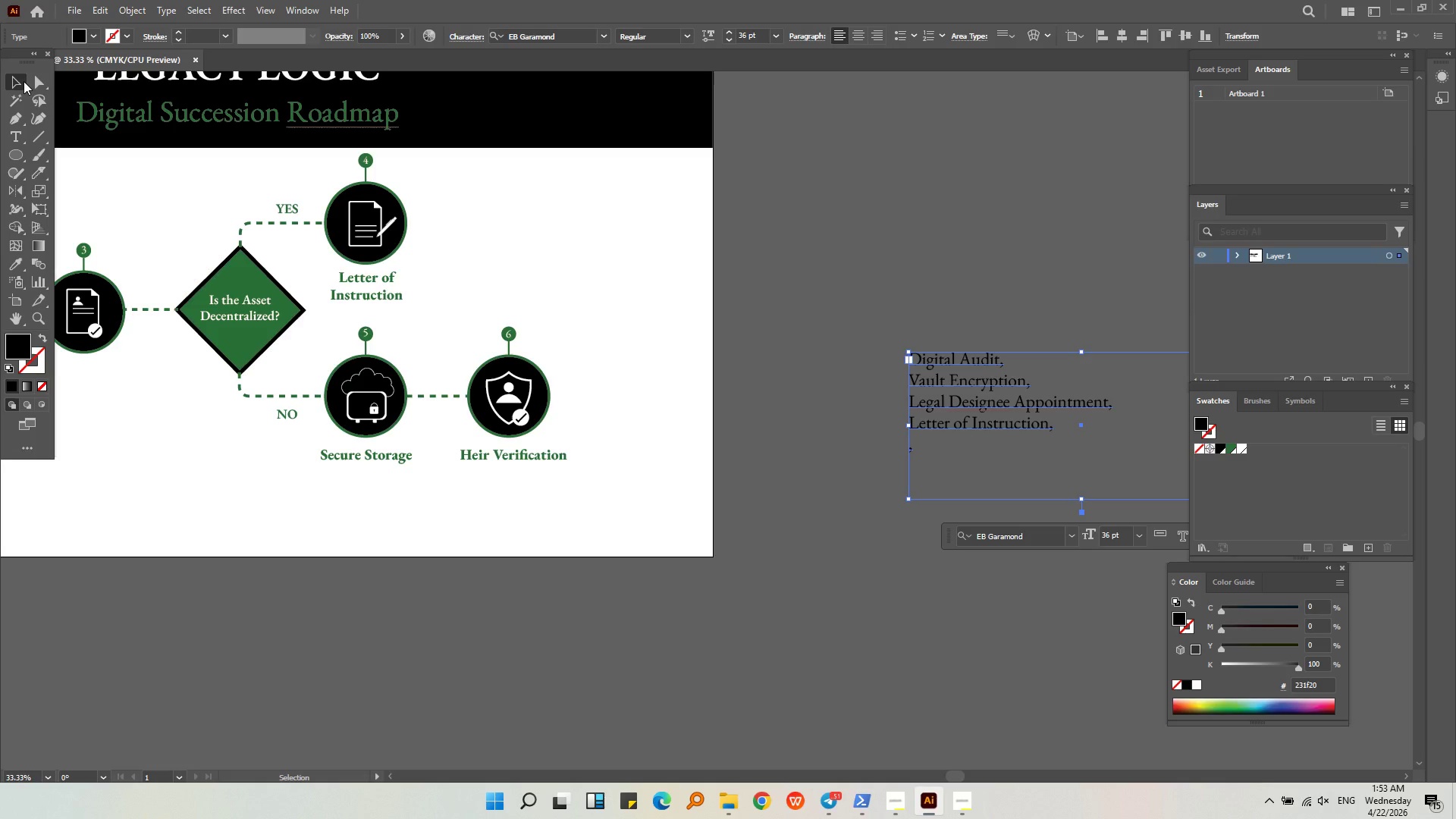 
wait(52.77)
 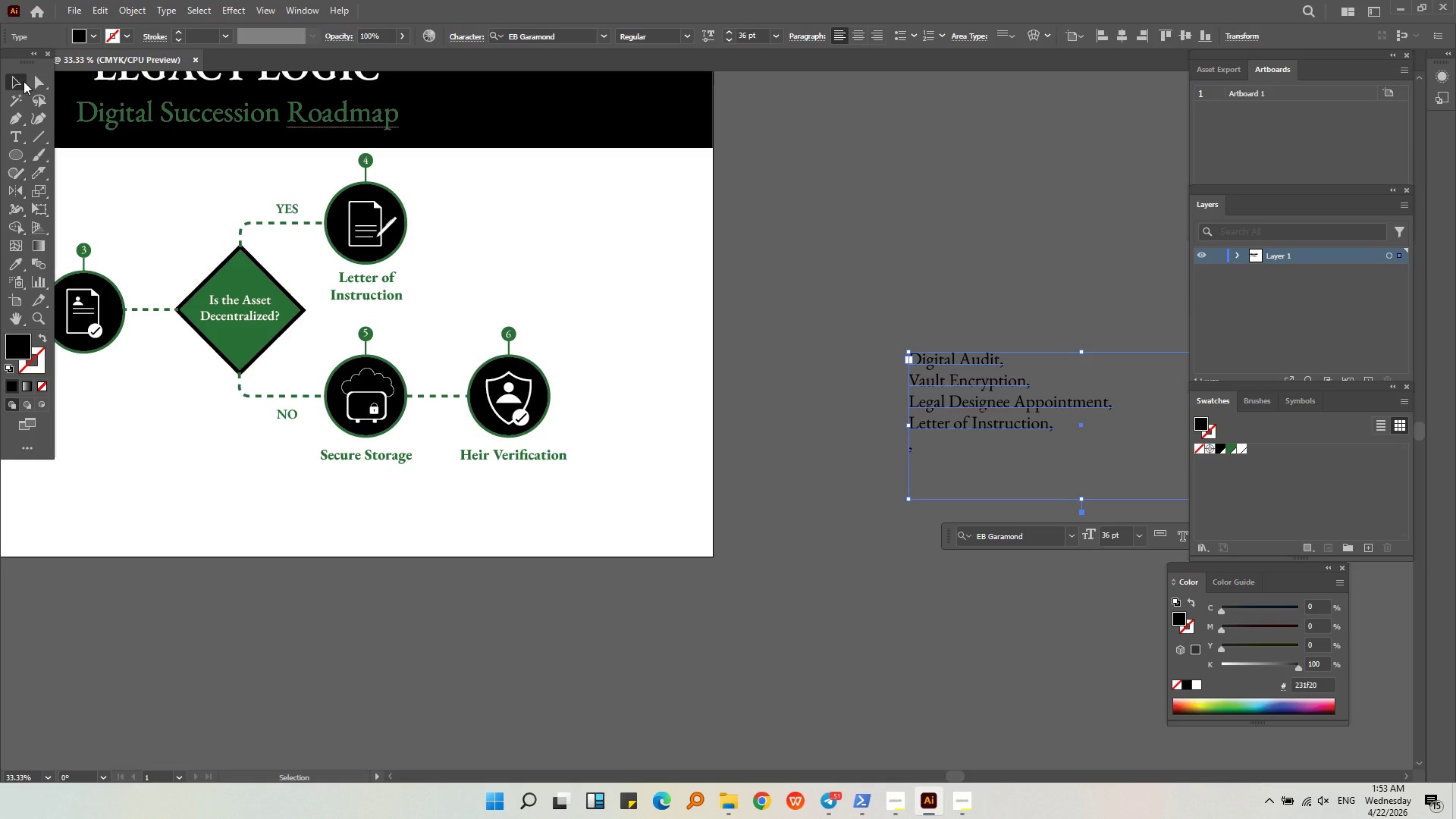 
double_click([959, 427])
 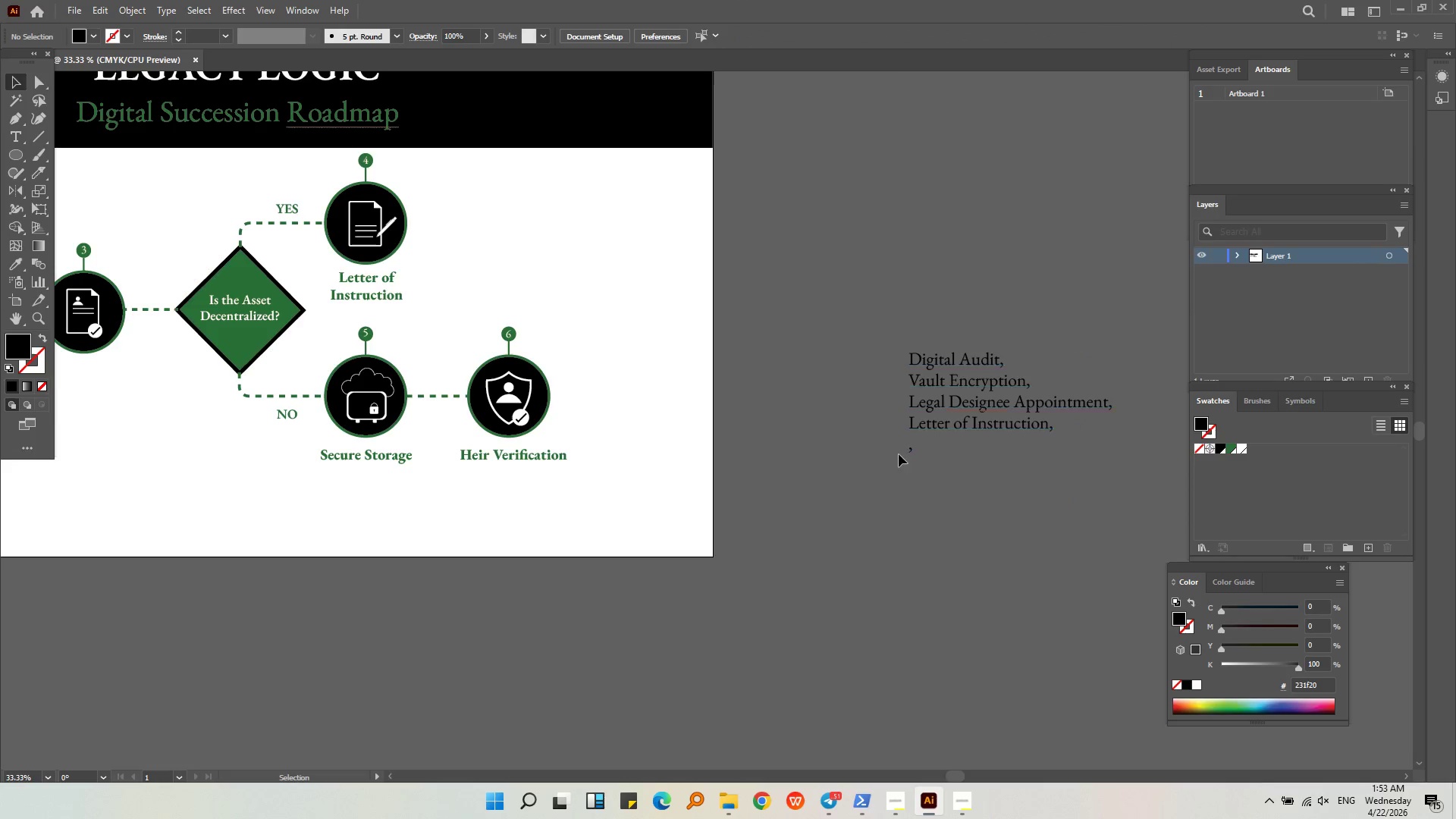 
left_click([1012, 433])
 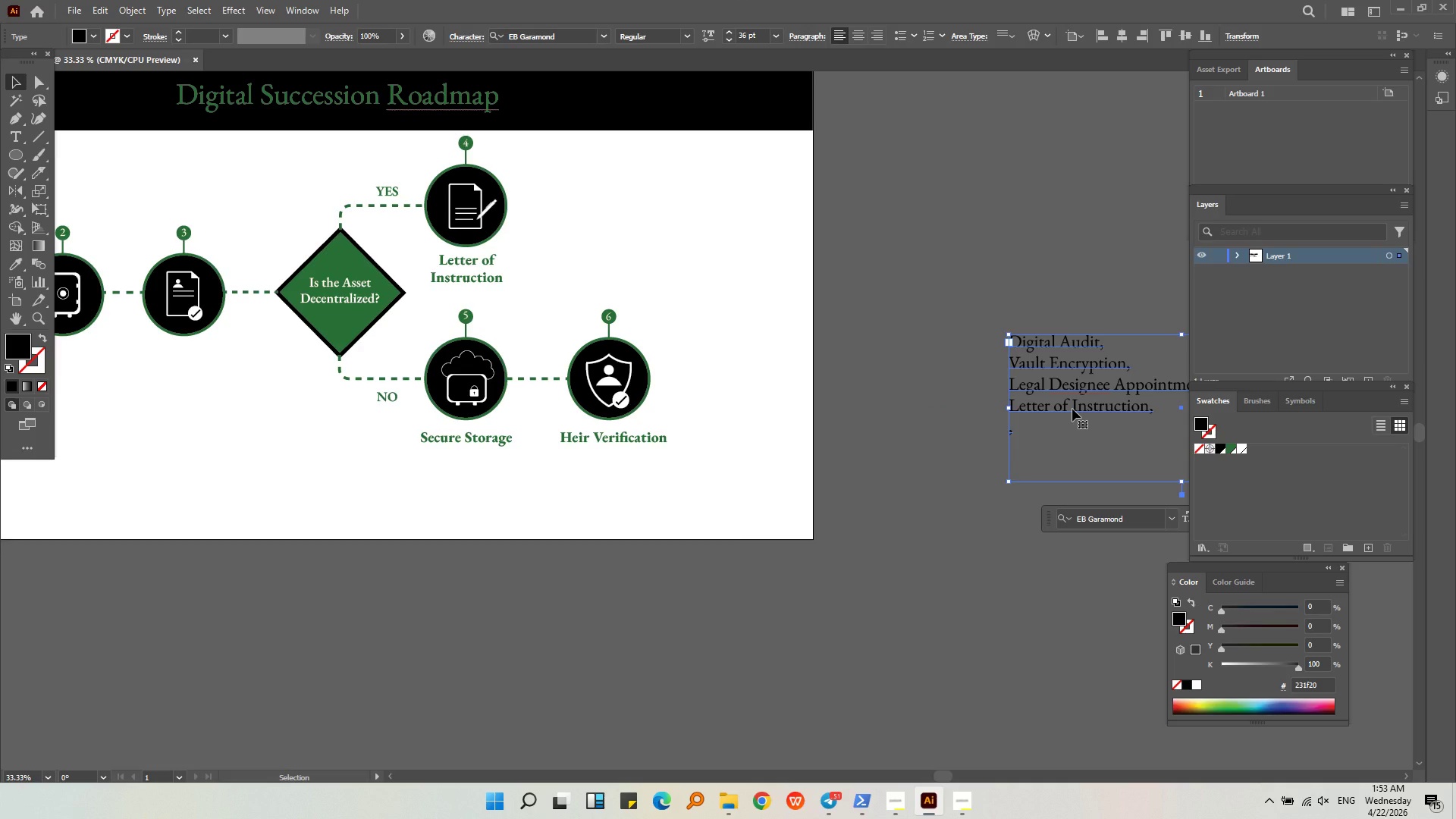 
double_click([1072, 409])
 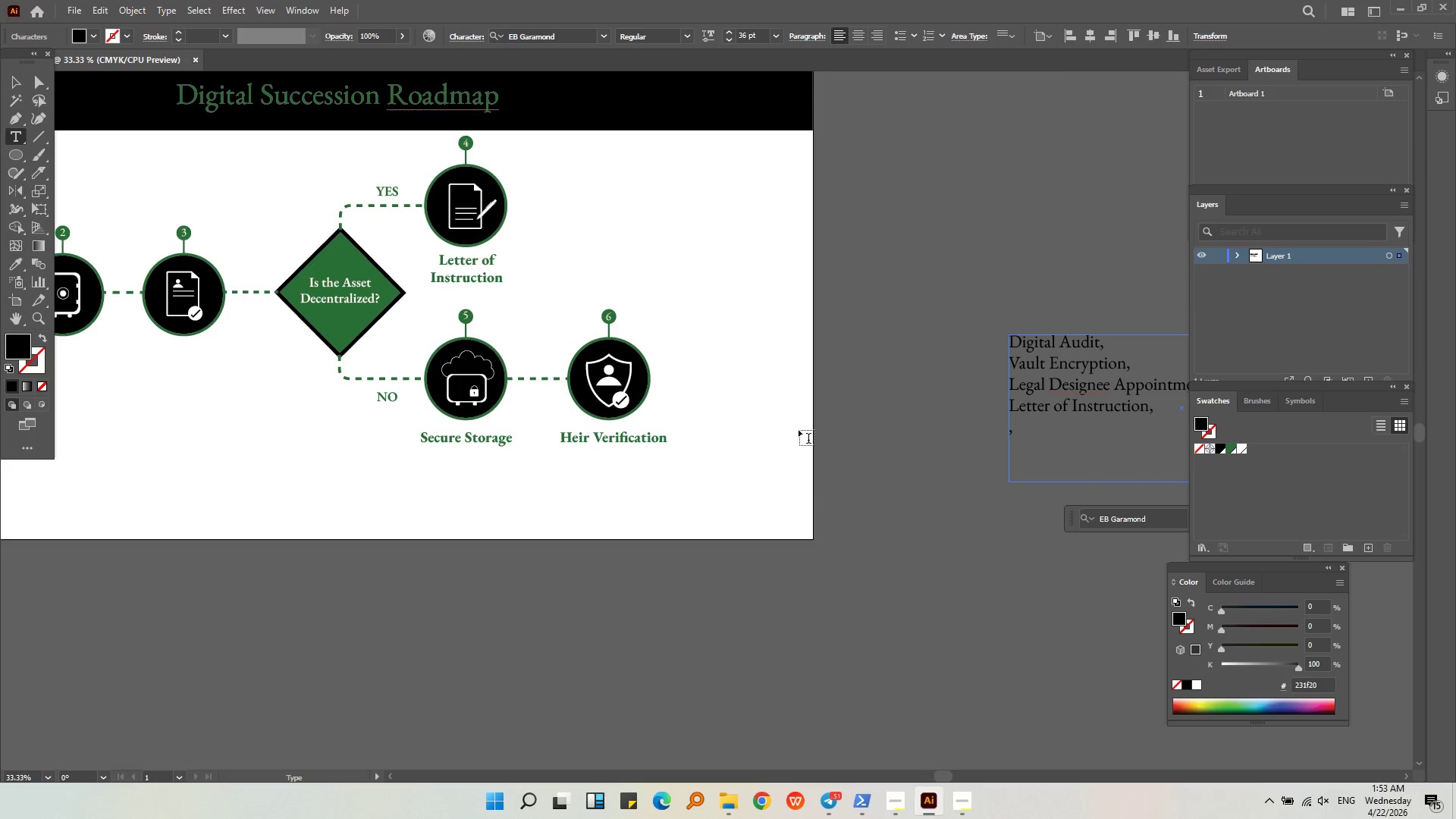 
key(Alt+AltLeft)
 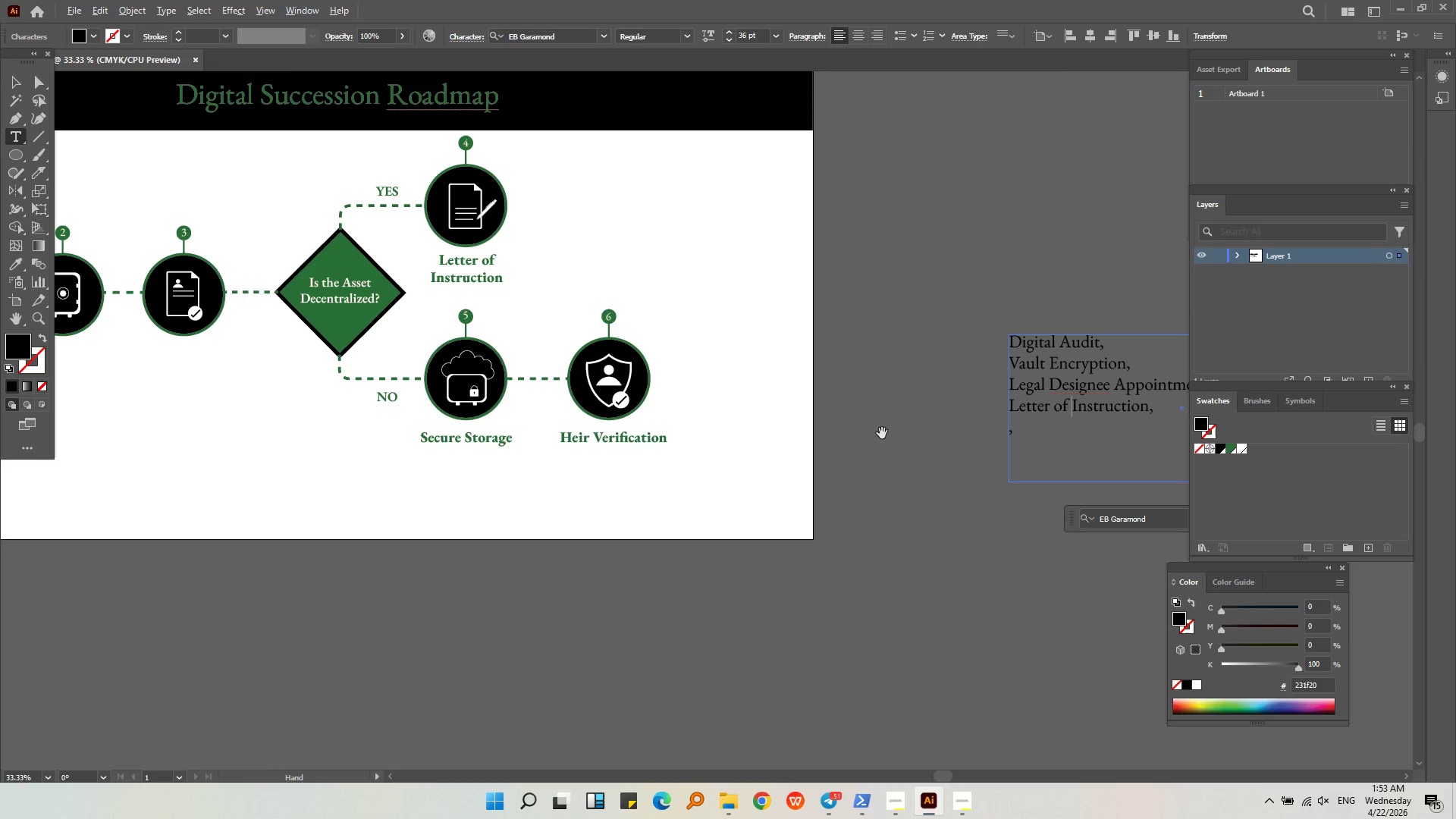 
key(Alt+AltLeft)
 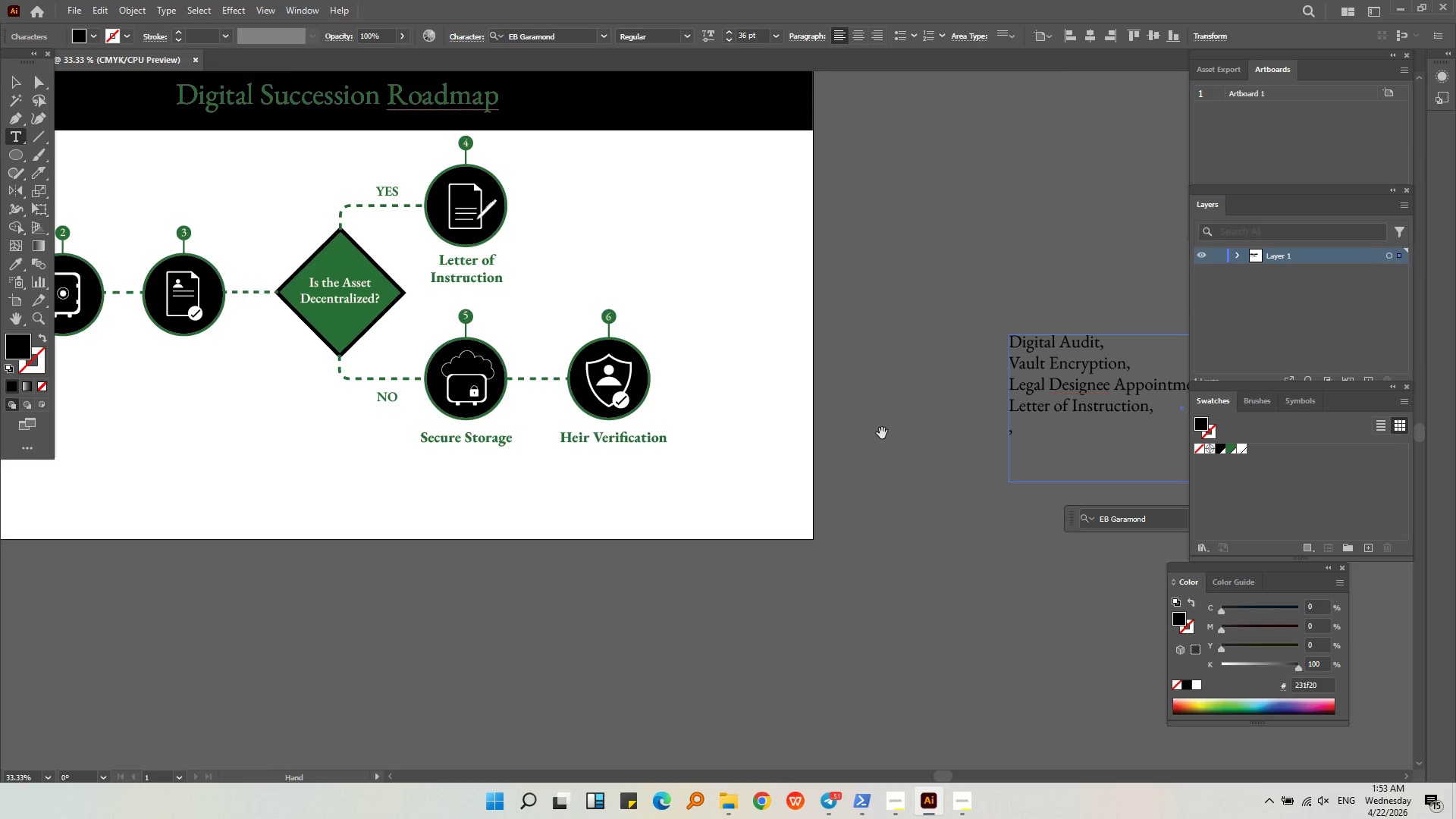 
scroll: coordinate [882, 433], scroll_direction: down, amount: 1.0
 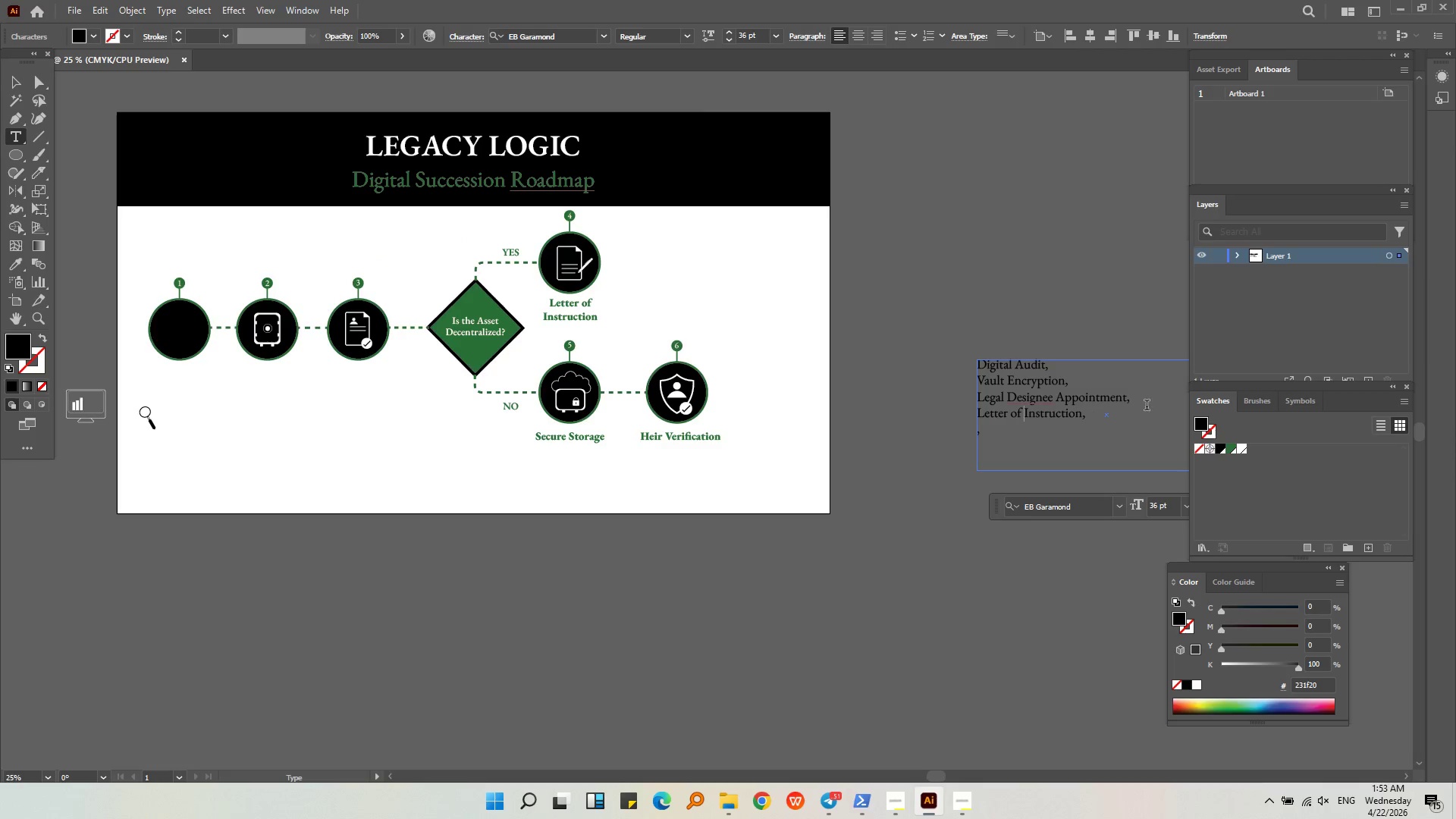 
left_click_drag(start_coordinate=[1147, 403], to_coordinate=[927, 402])
 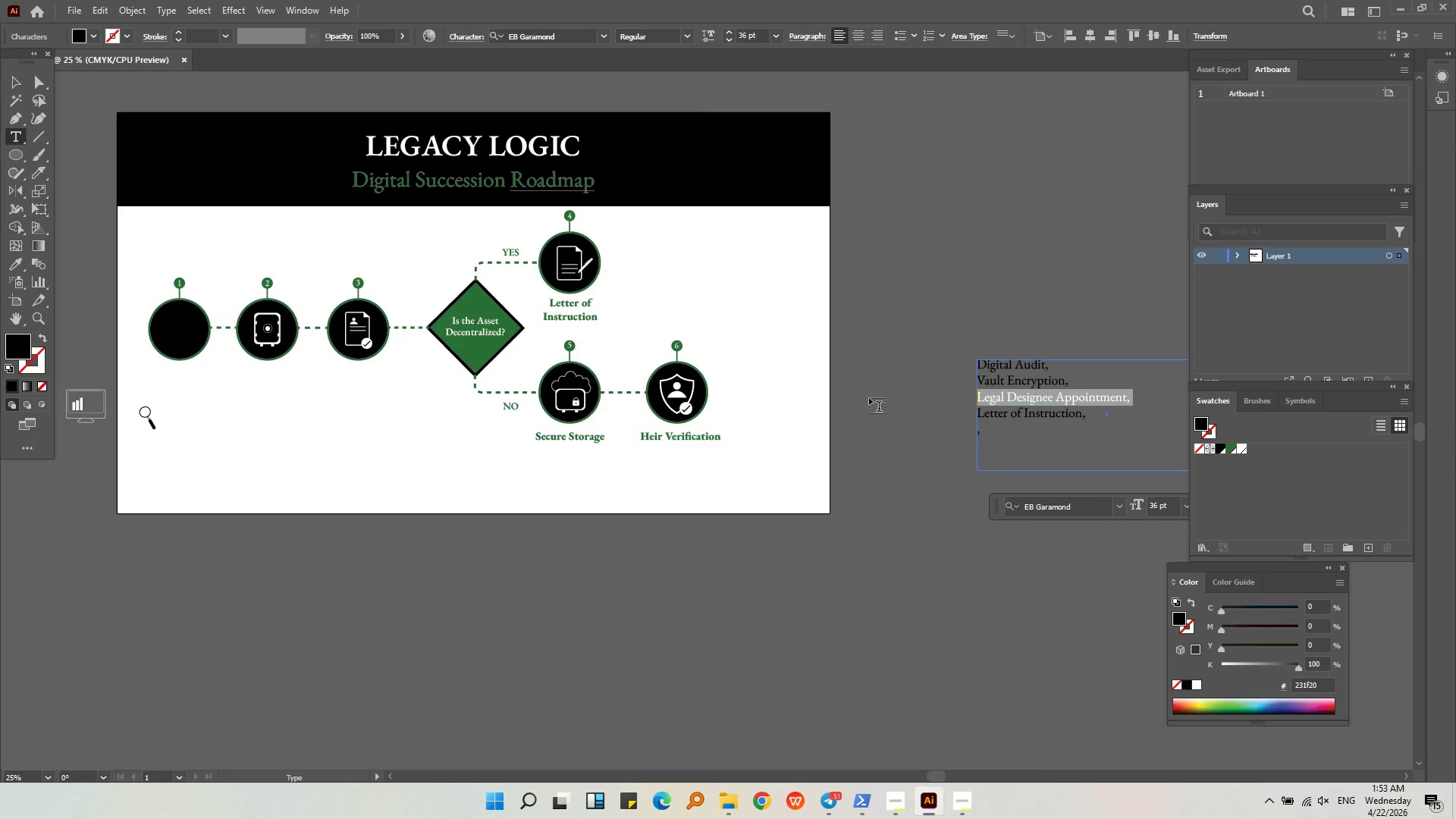 
key(Control+C)
 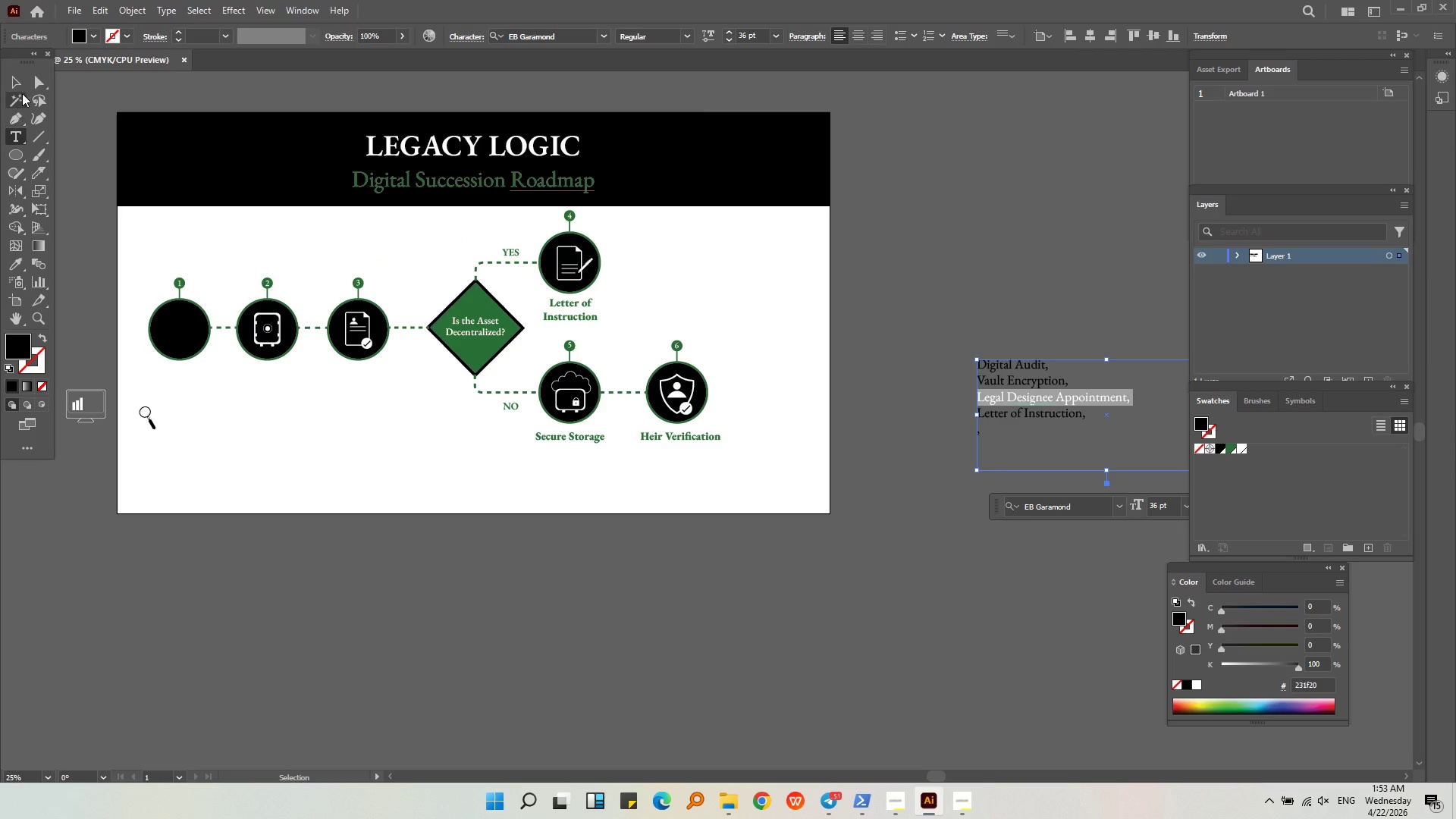 
left_click([22, 86])
 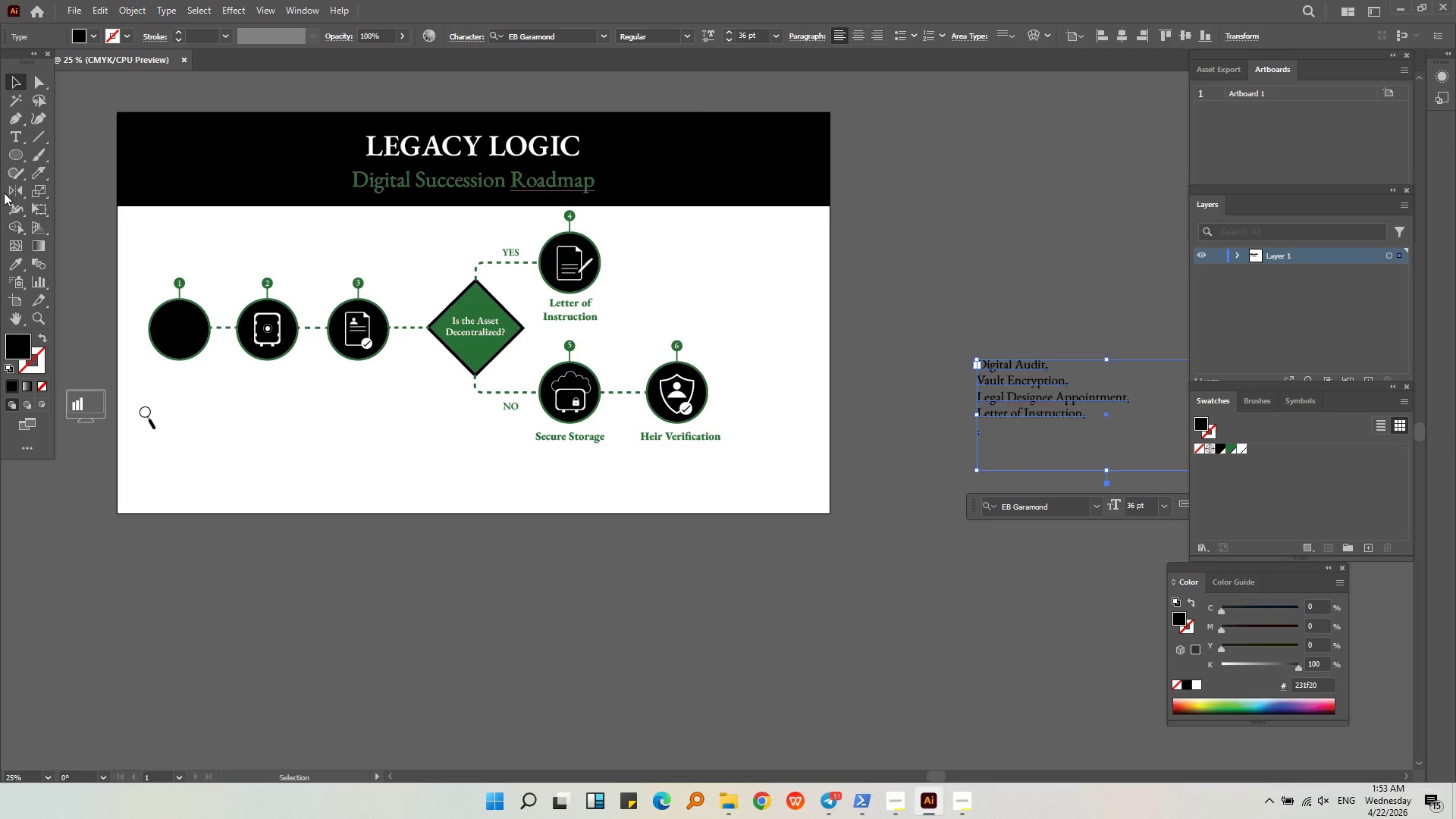 
left_click([24, 143])
 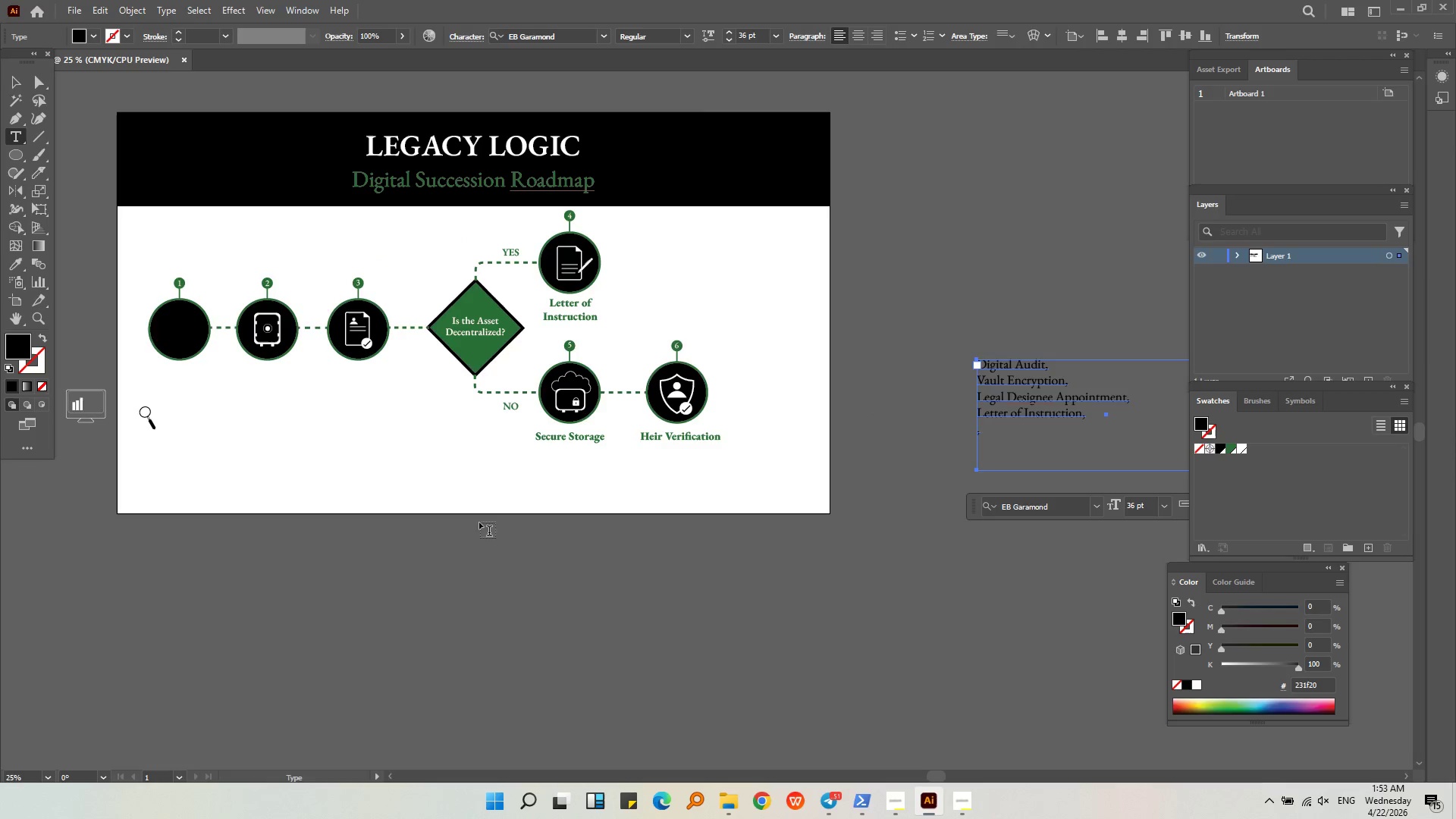 
left_click_drag(start_coordinate=[482, 516], to_coordinate=[728, 573])
 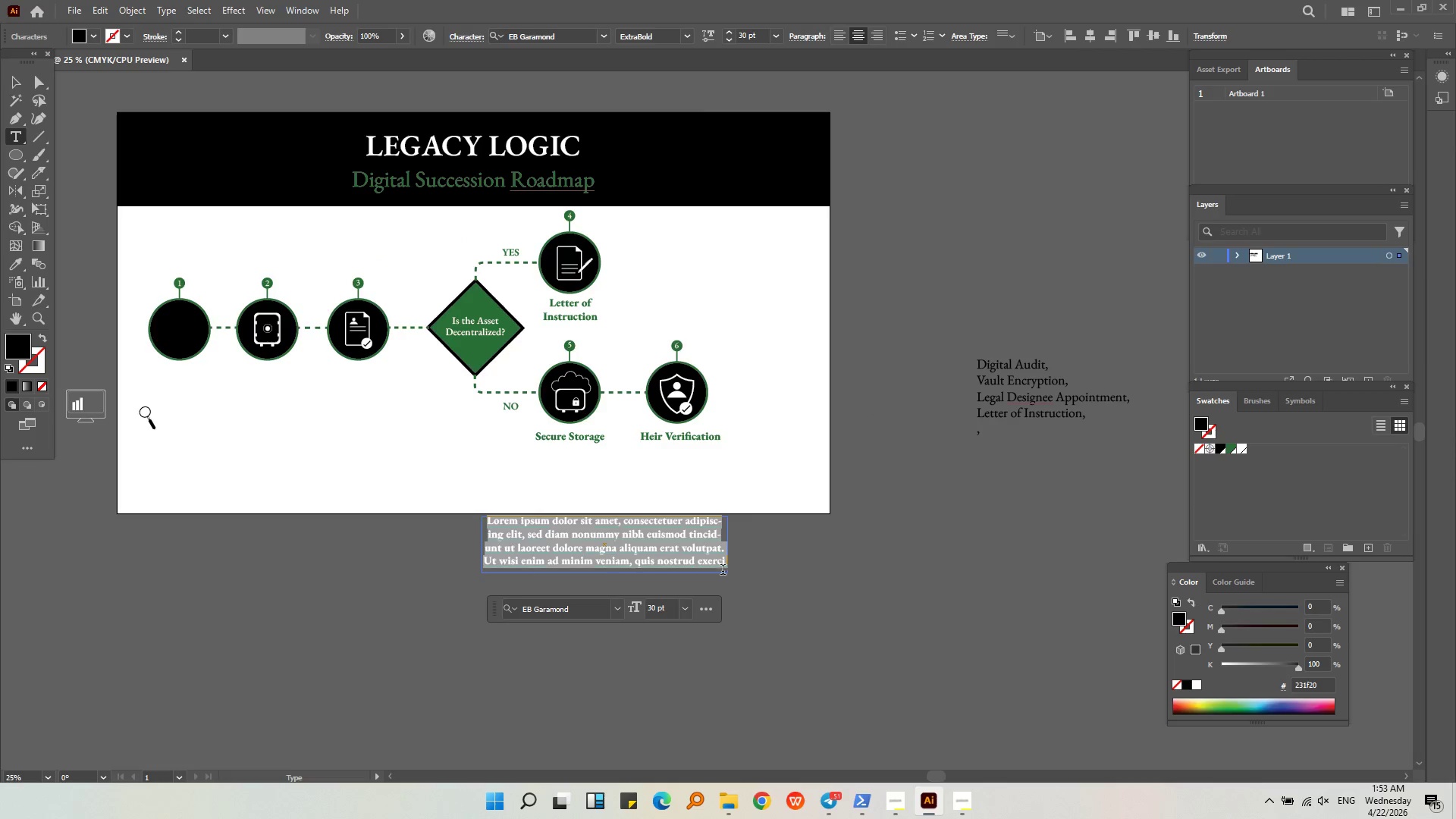 
key(Control+V)
 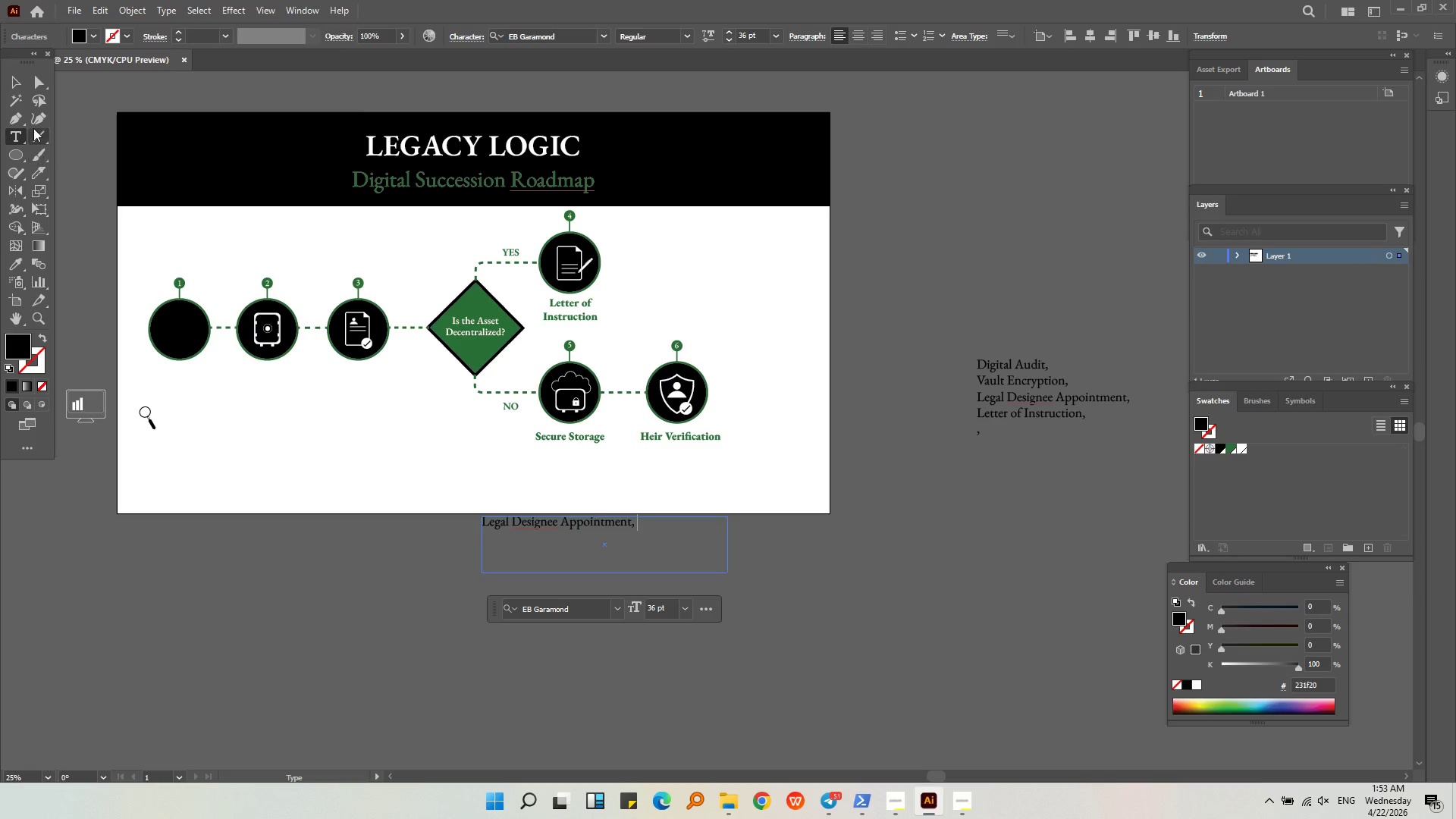 
left_click([16, 83])
 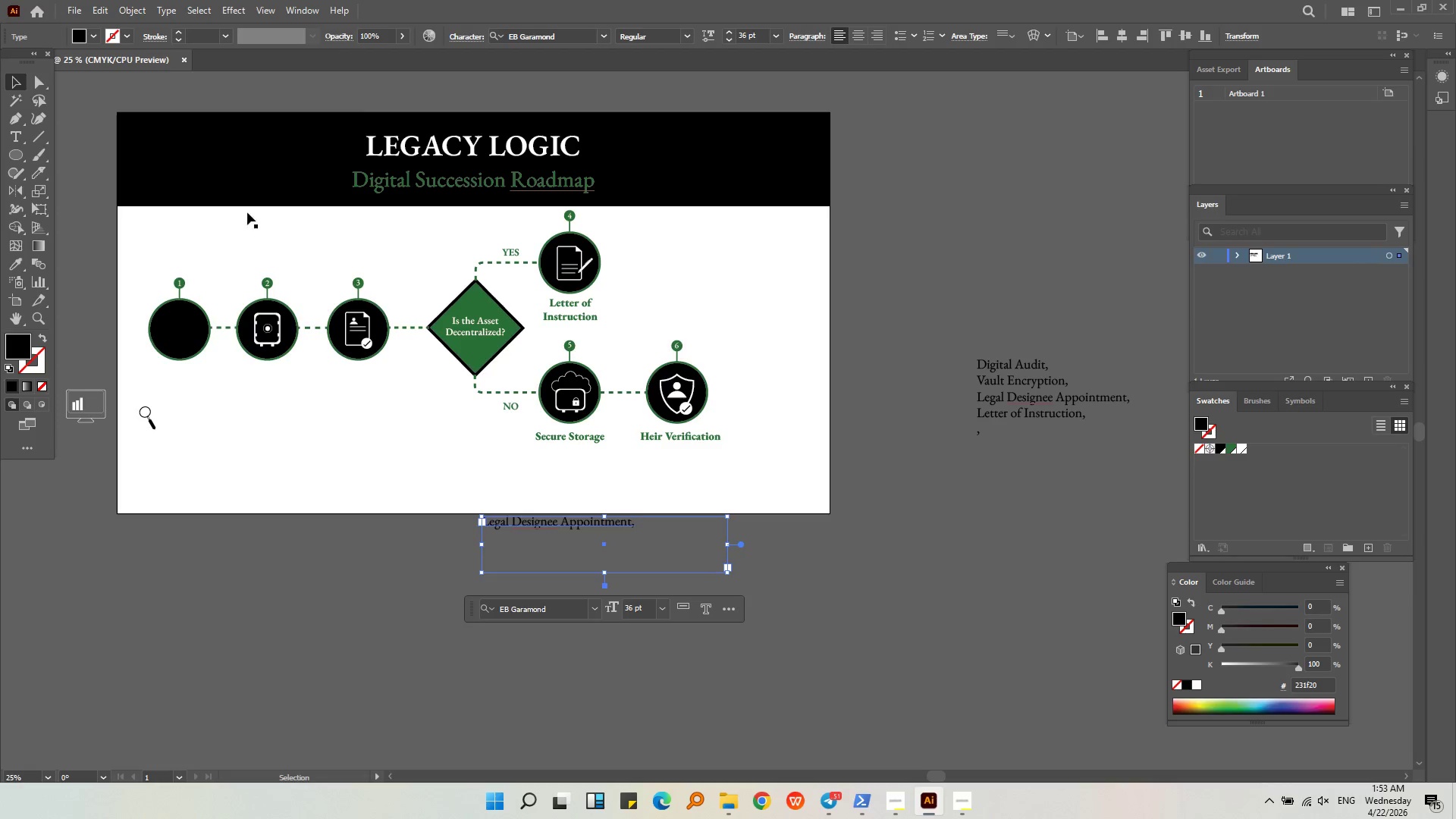 
key(Alt+AltLeft)
 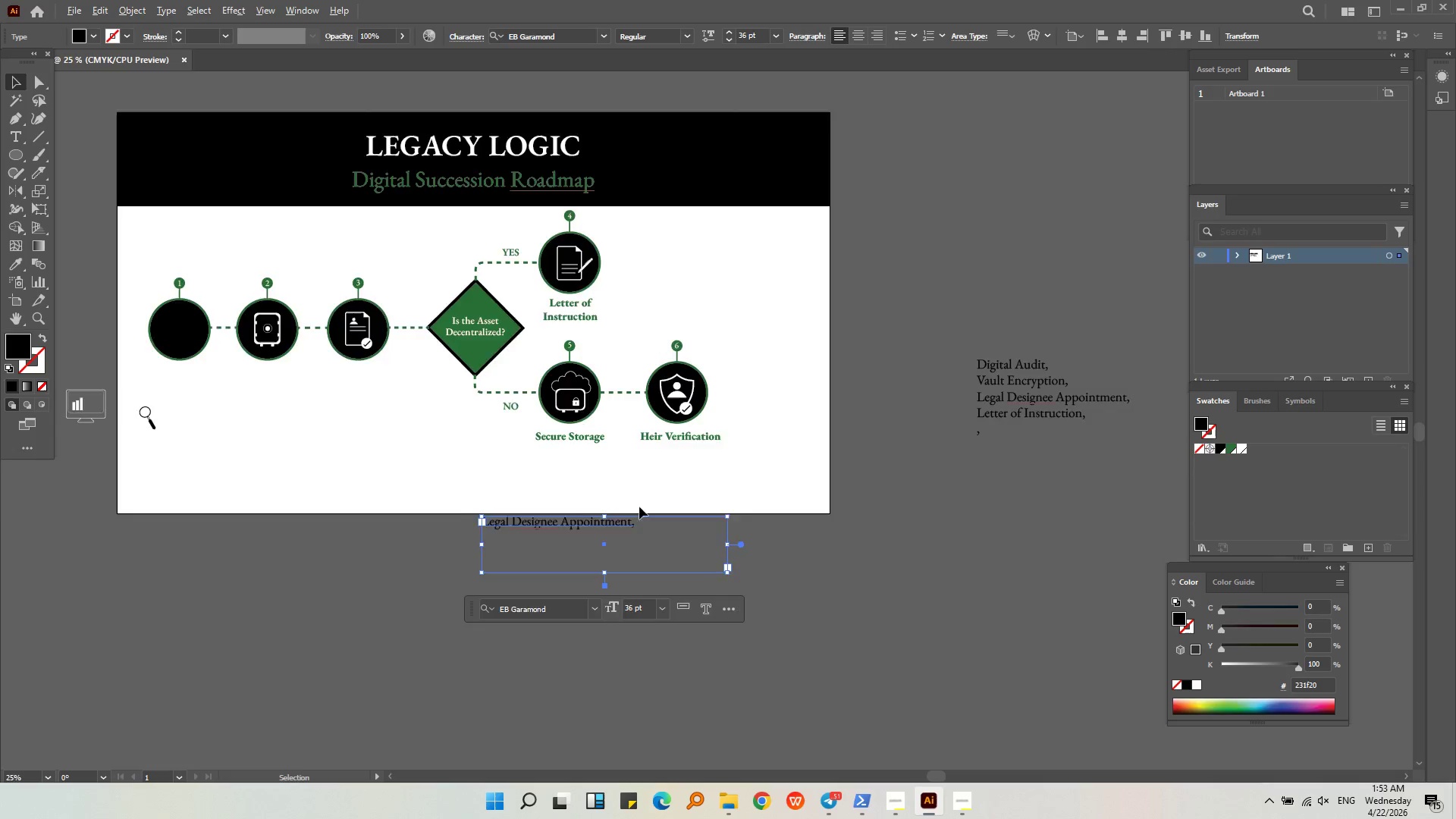 
key(Alt+AltLeft)
 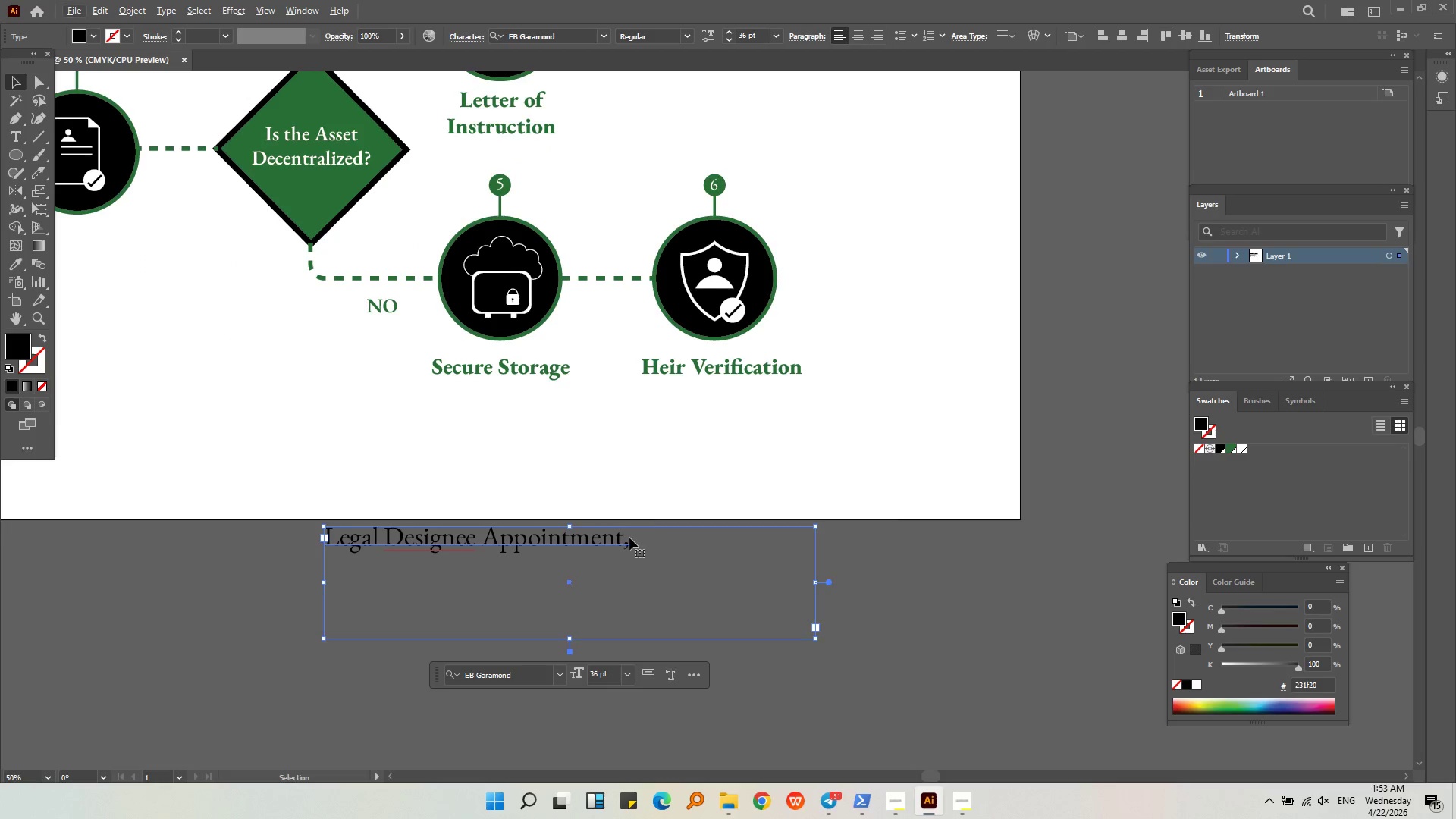 
left_click([627, 535])
 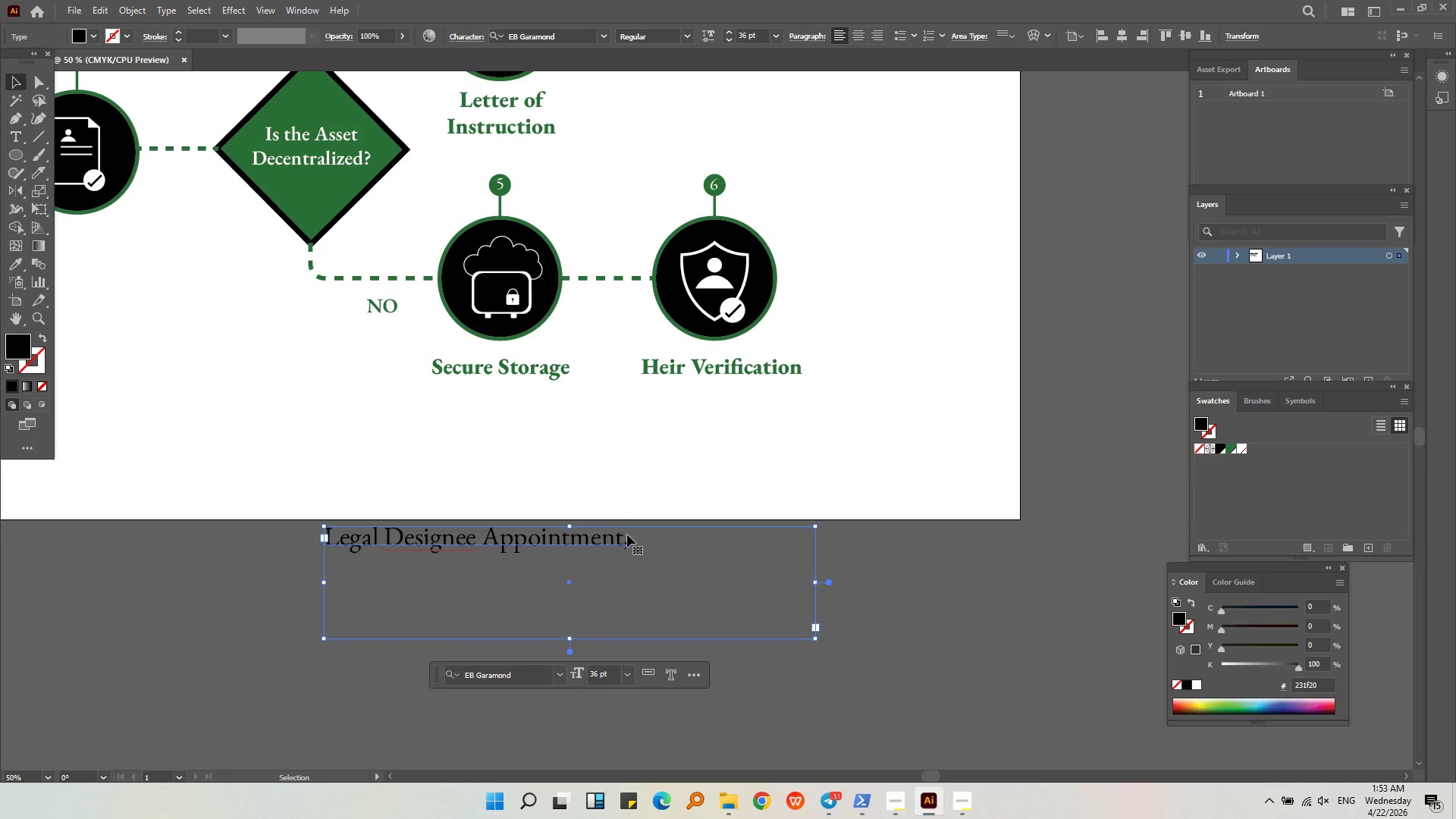 
scroll: coordinate [639, 507], scroll_direction: up, amount: 2.0
 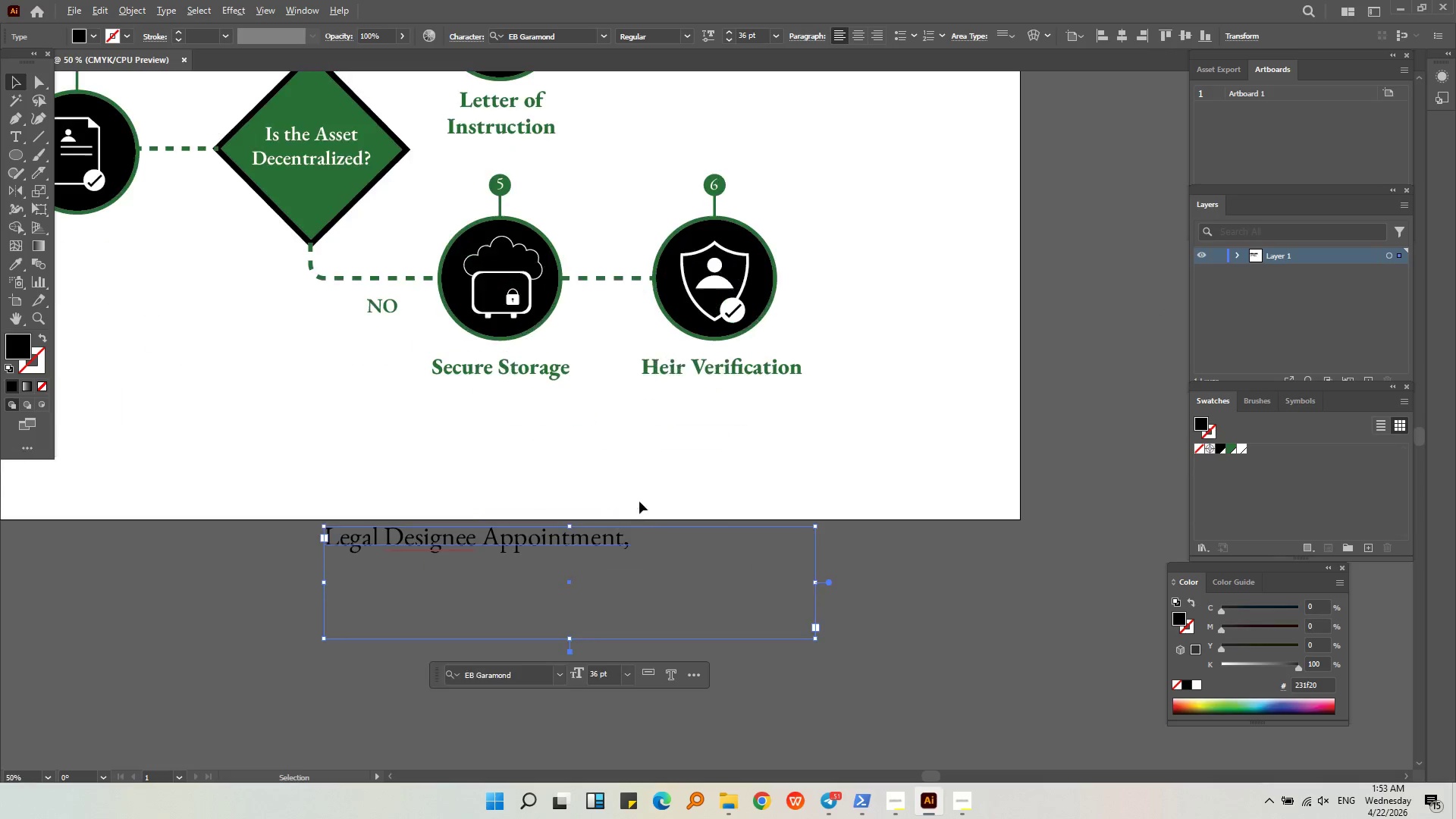 
double_click([627, 535])
 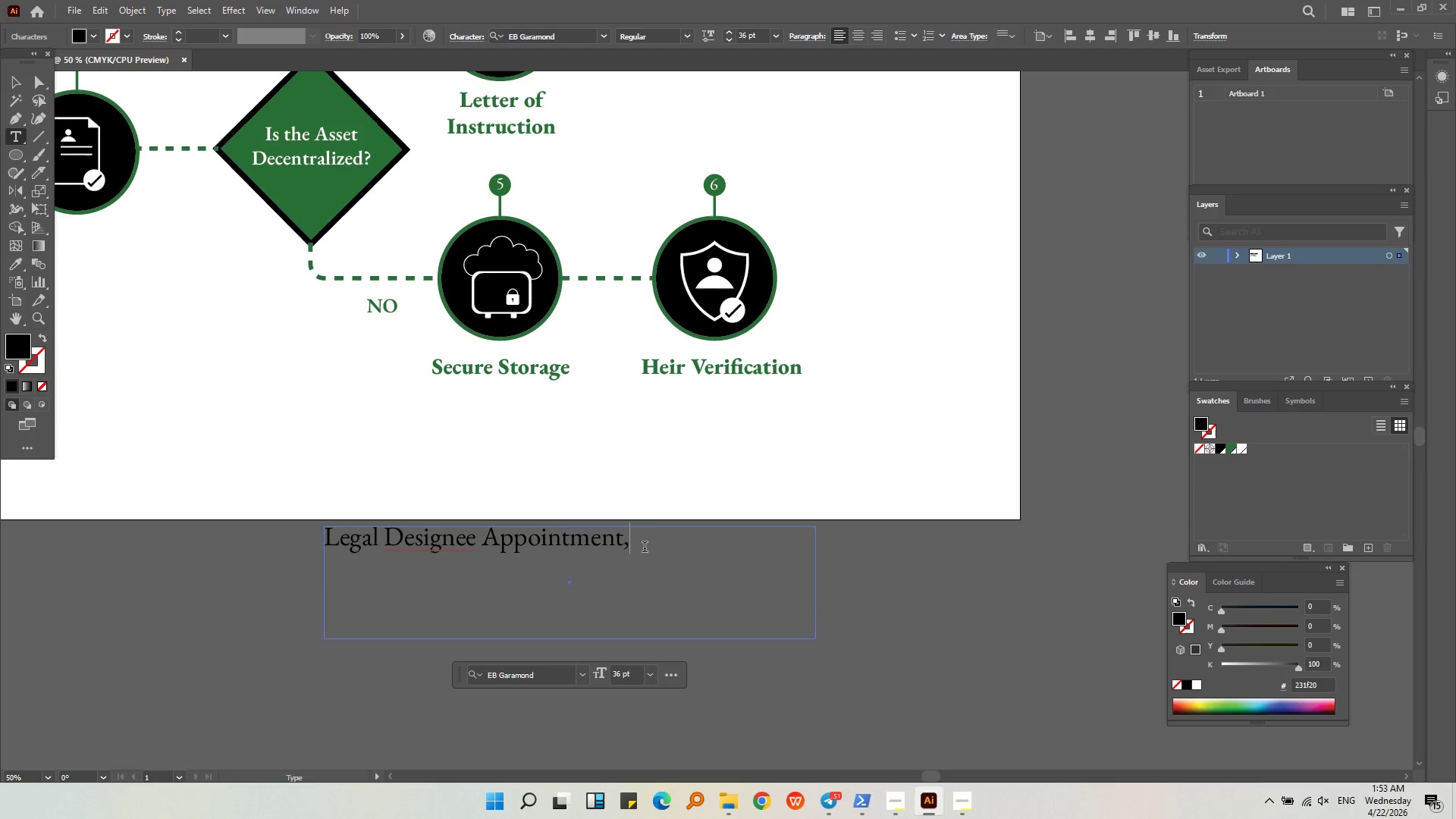 
key(Backspace)
 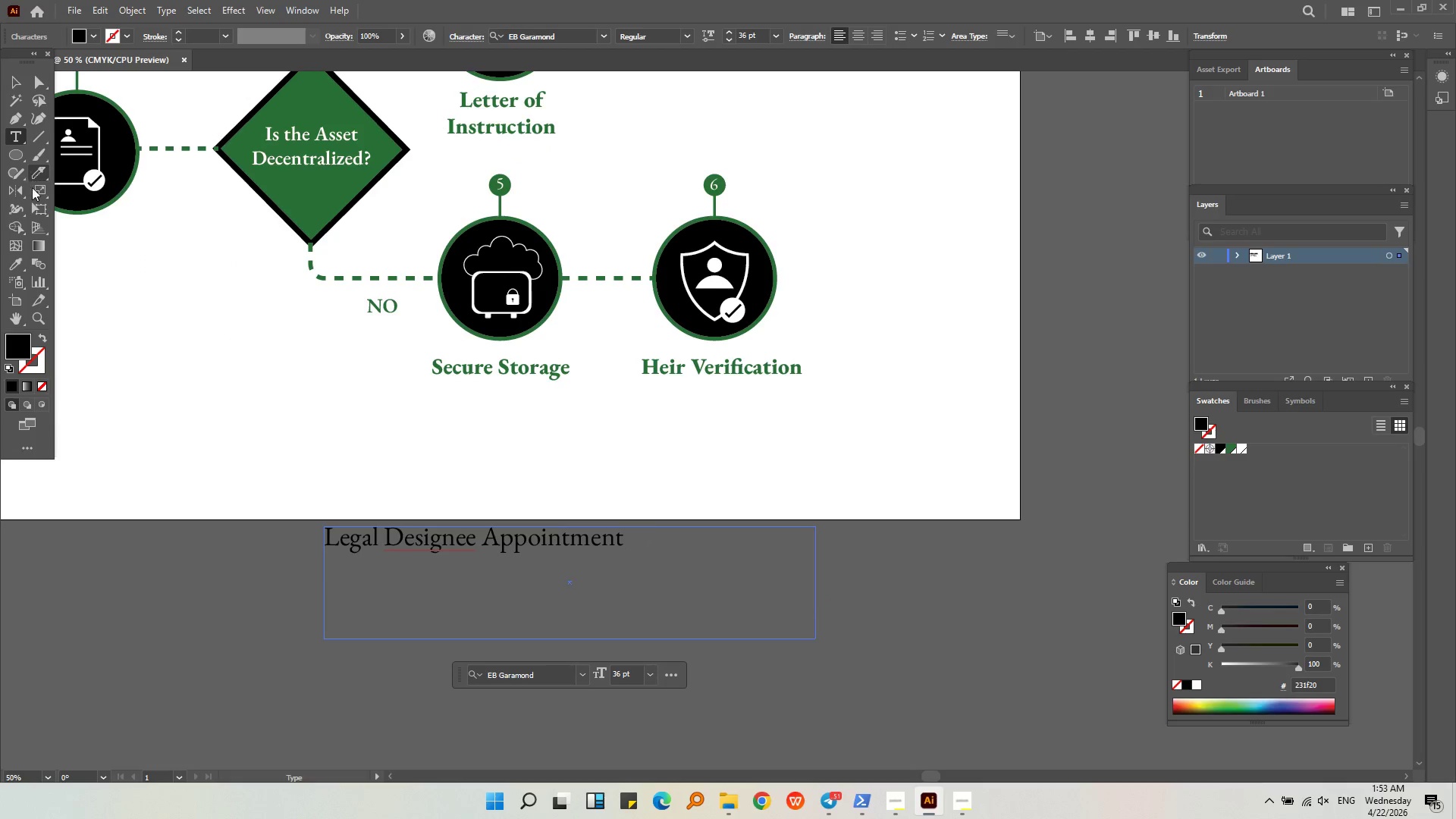 
left_click([20, 265])
 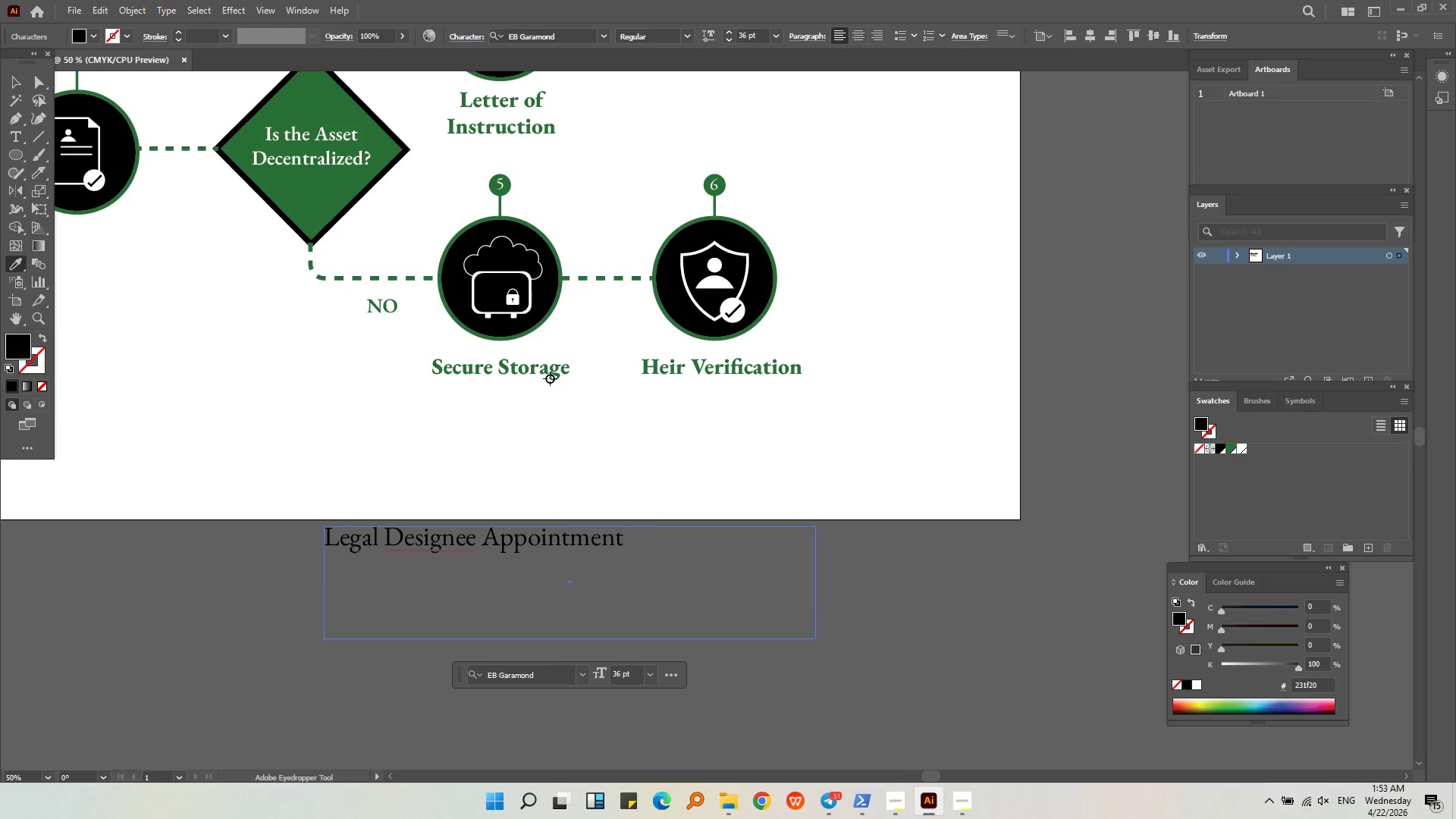 
left_click([549, 374])
 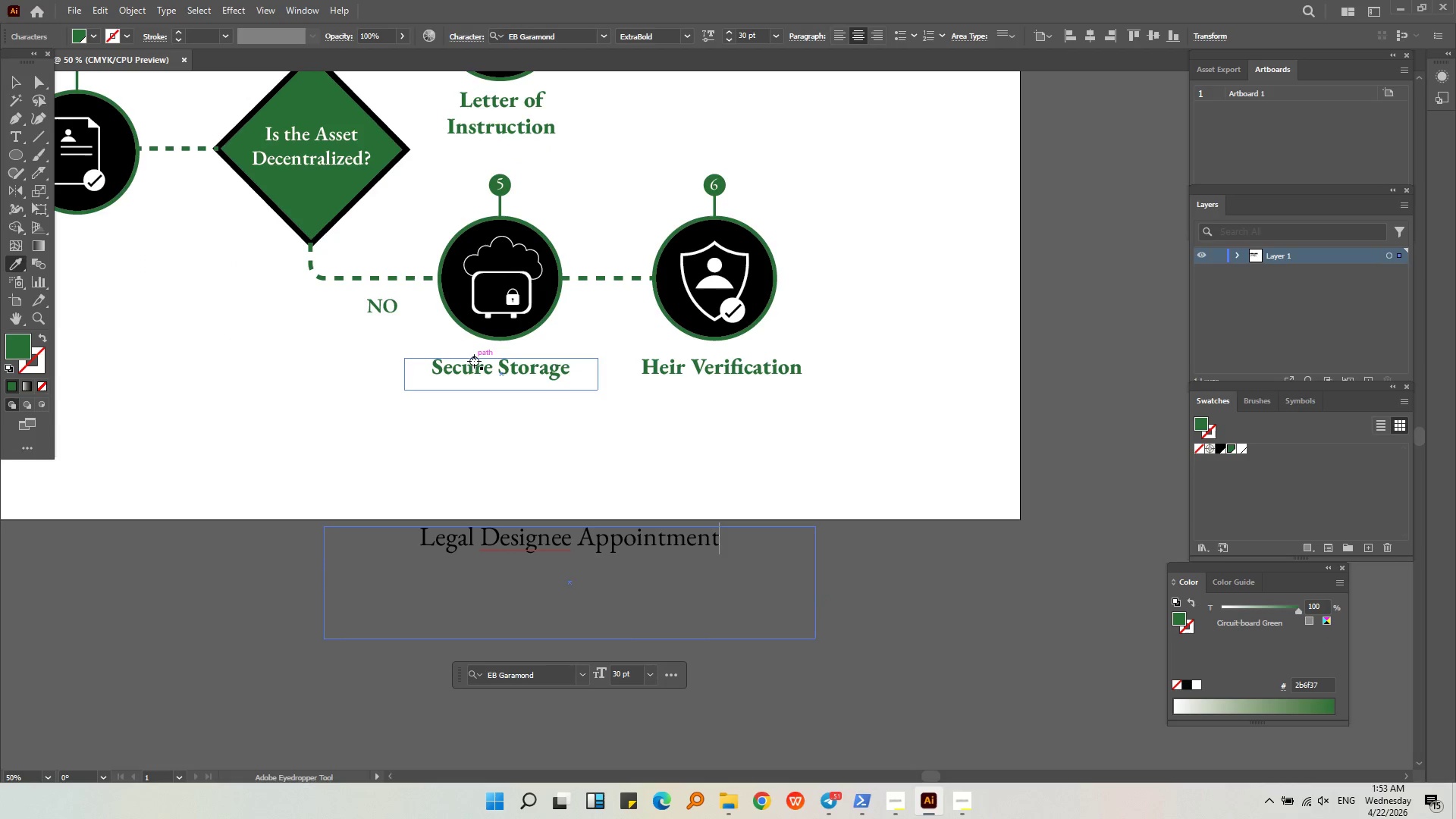 
left_click([481, 371])
 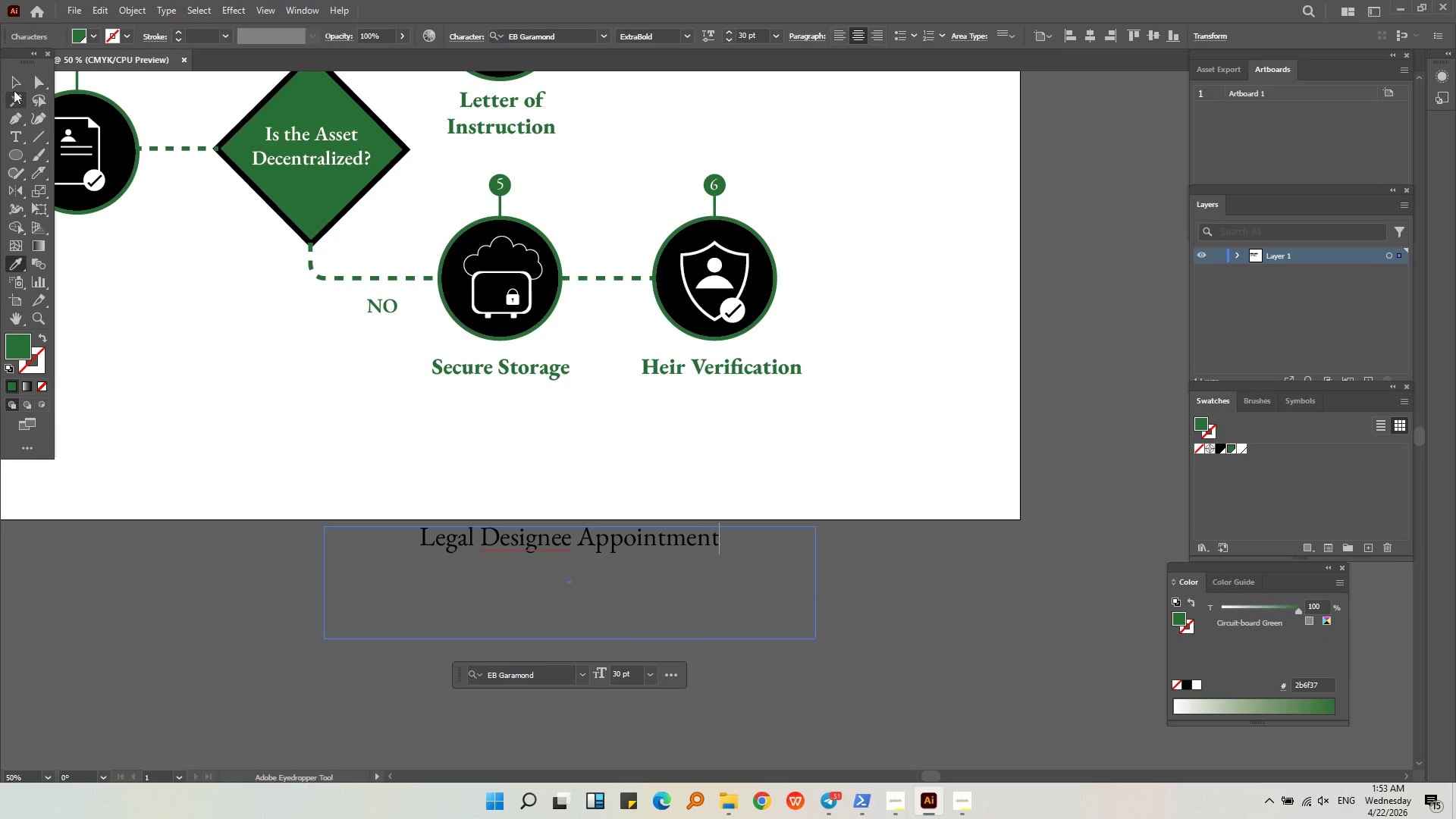 
double_click([261, 438])
 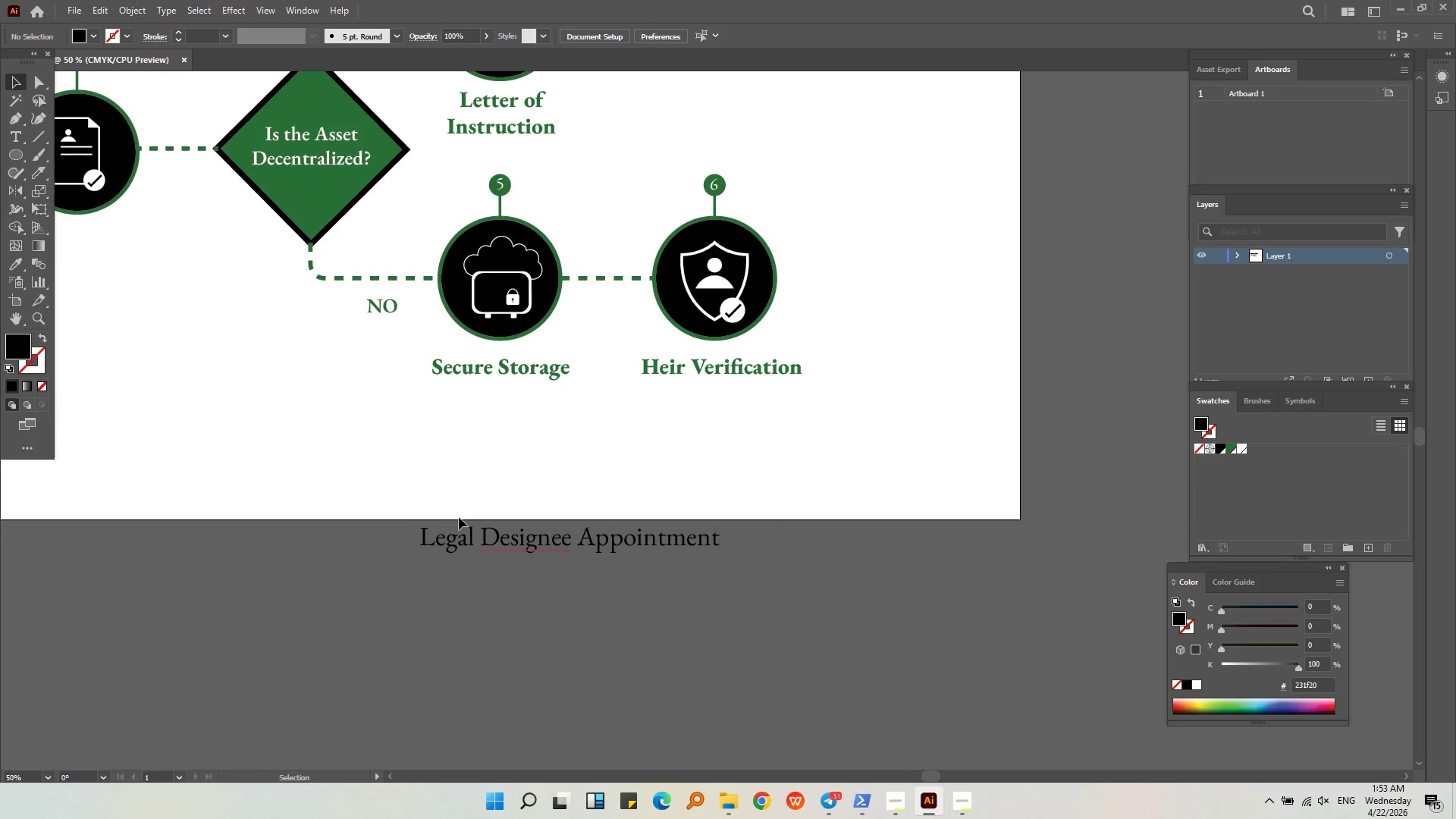 
triple_click([459, 517])
 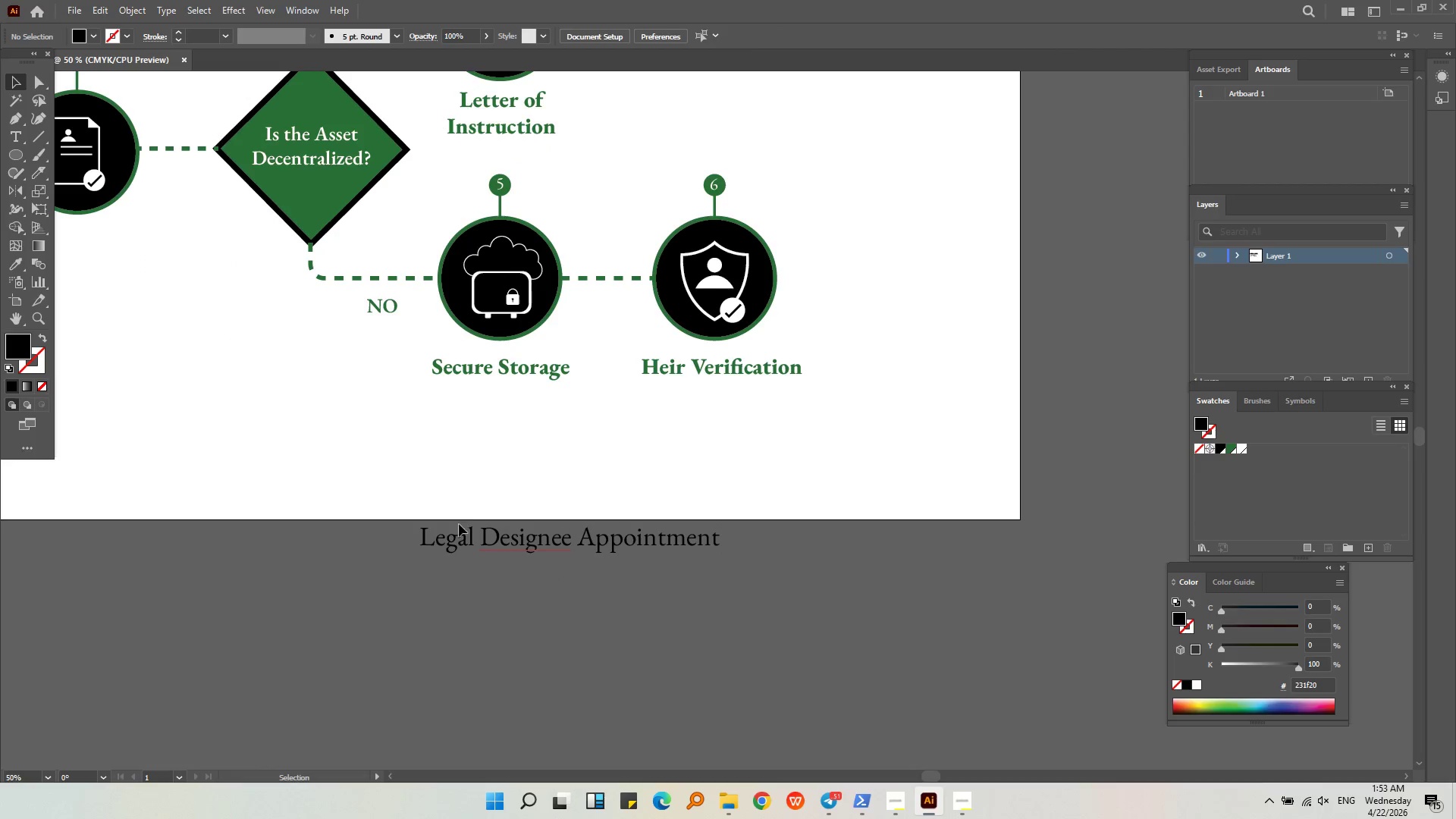 
triple_click([462, 538])
 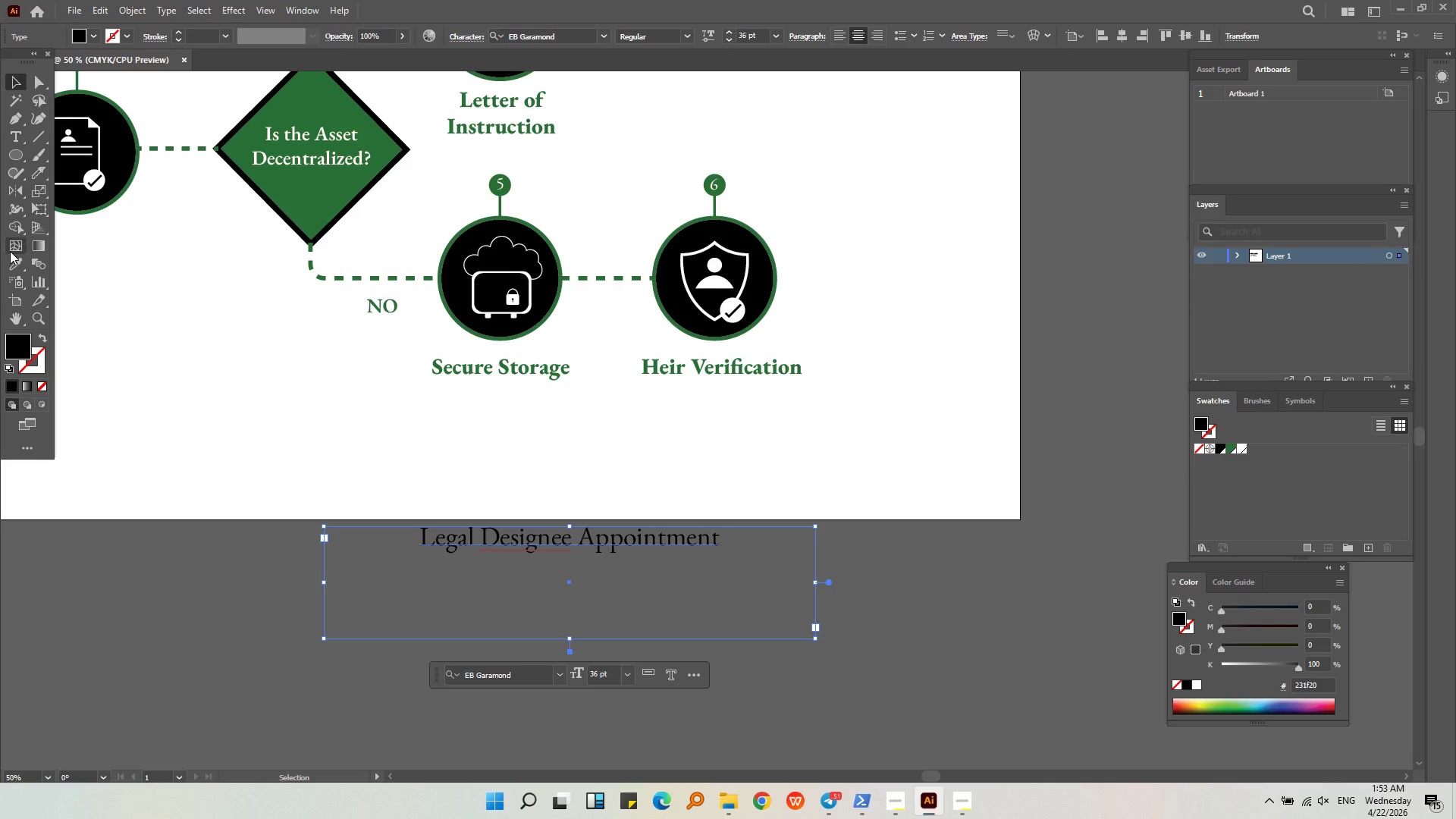 
left_click([18, 269])
 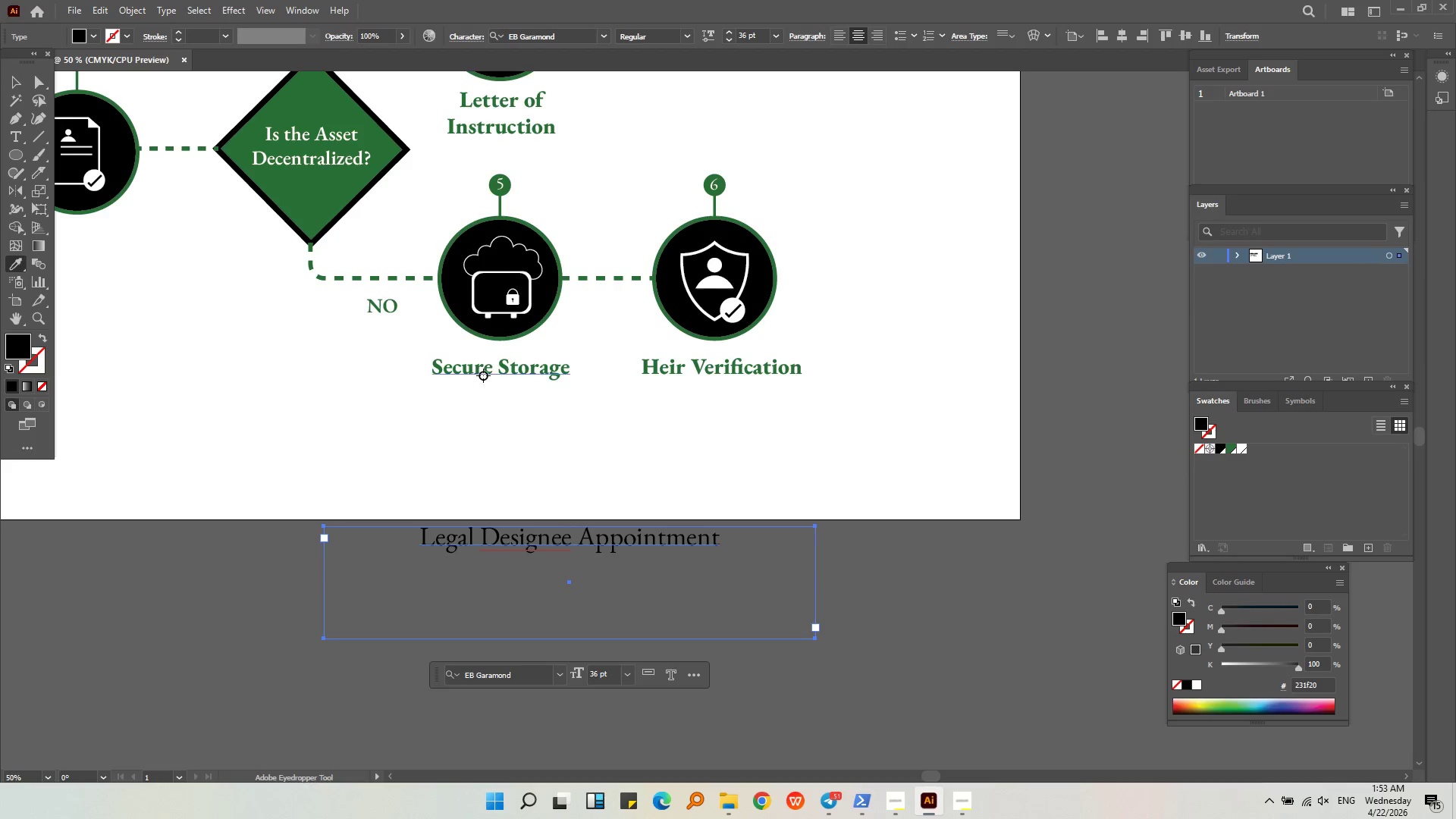 
left_click([483, 373])
 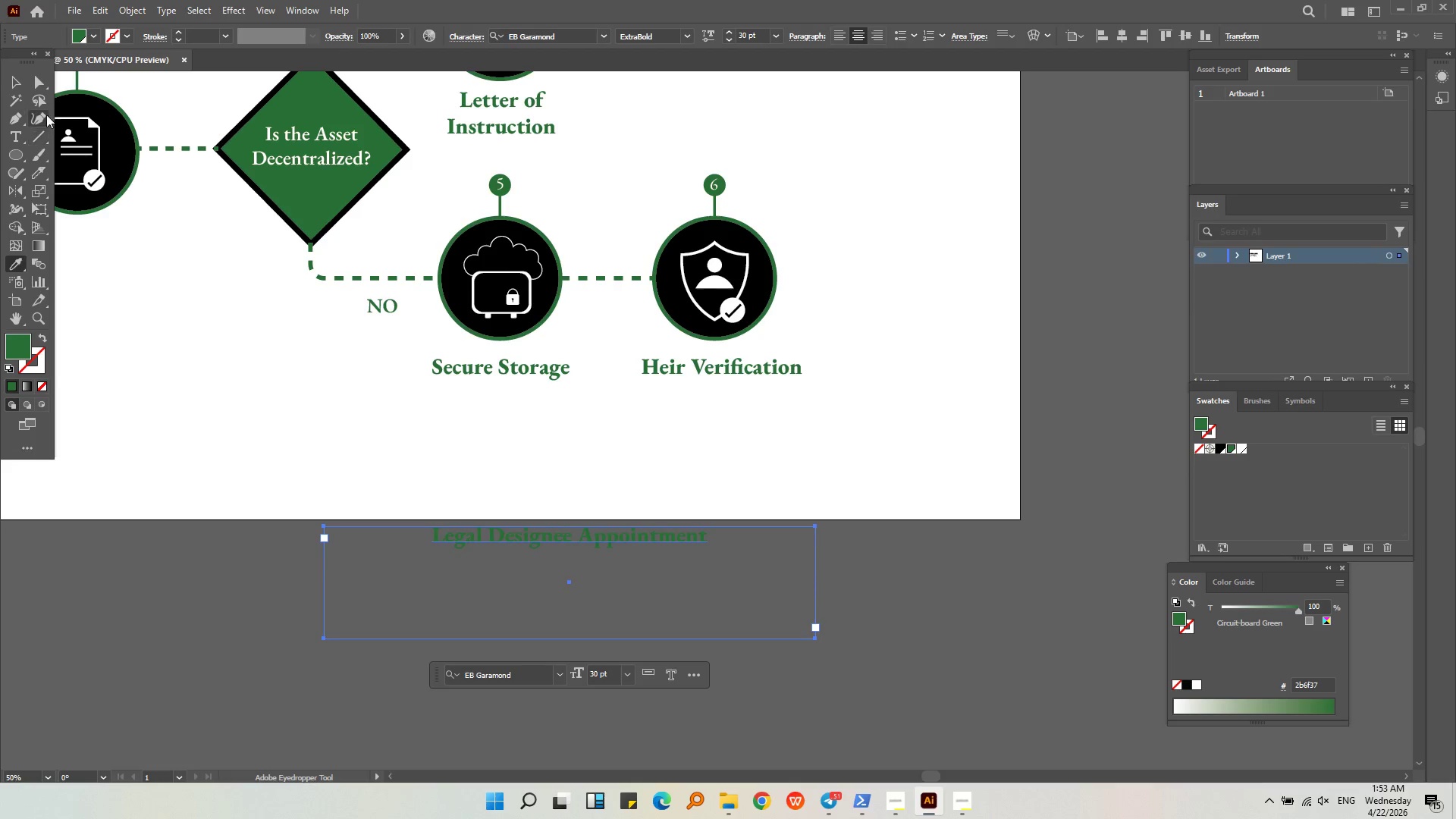 
left_click([14, 89])
 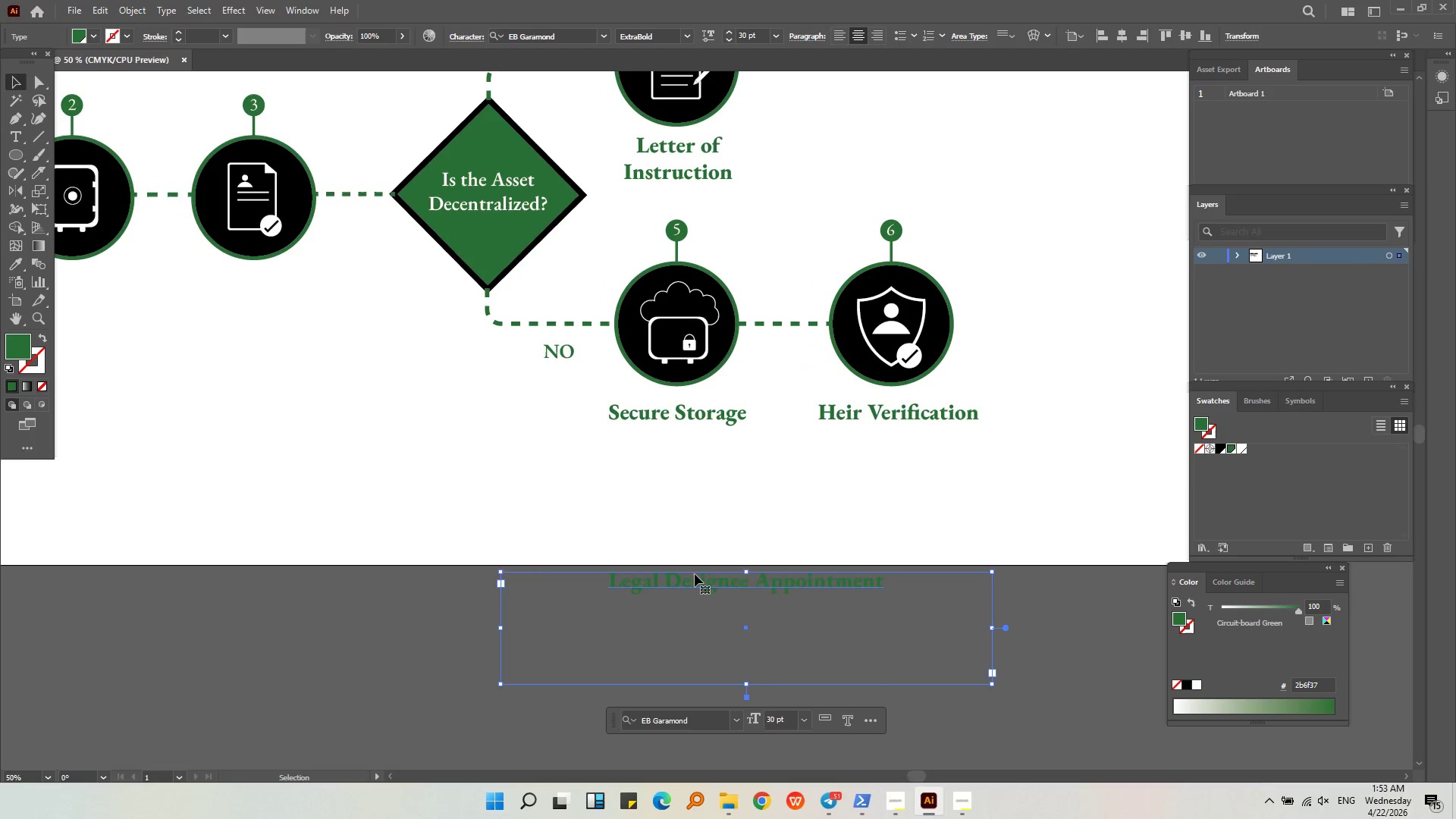 
left_click_drag(start_coordinate=[702, 581], to_coordinate=[211, 325])
 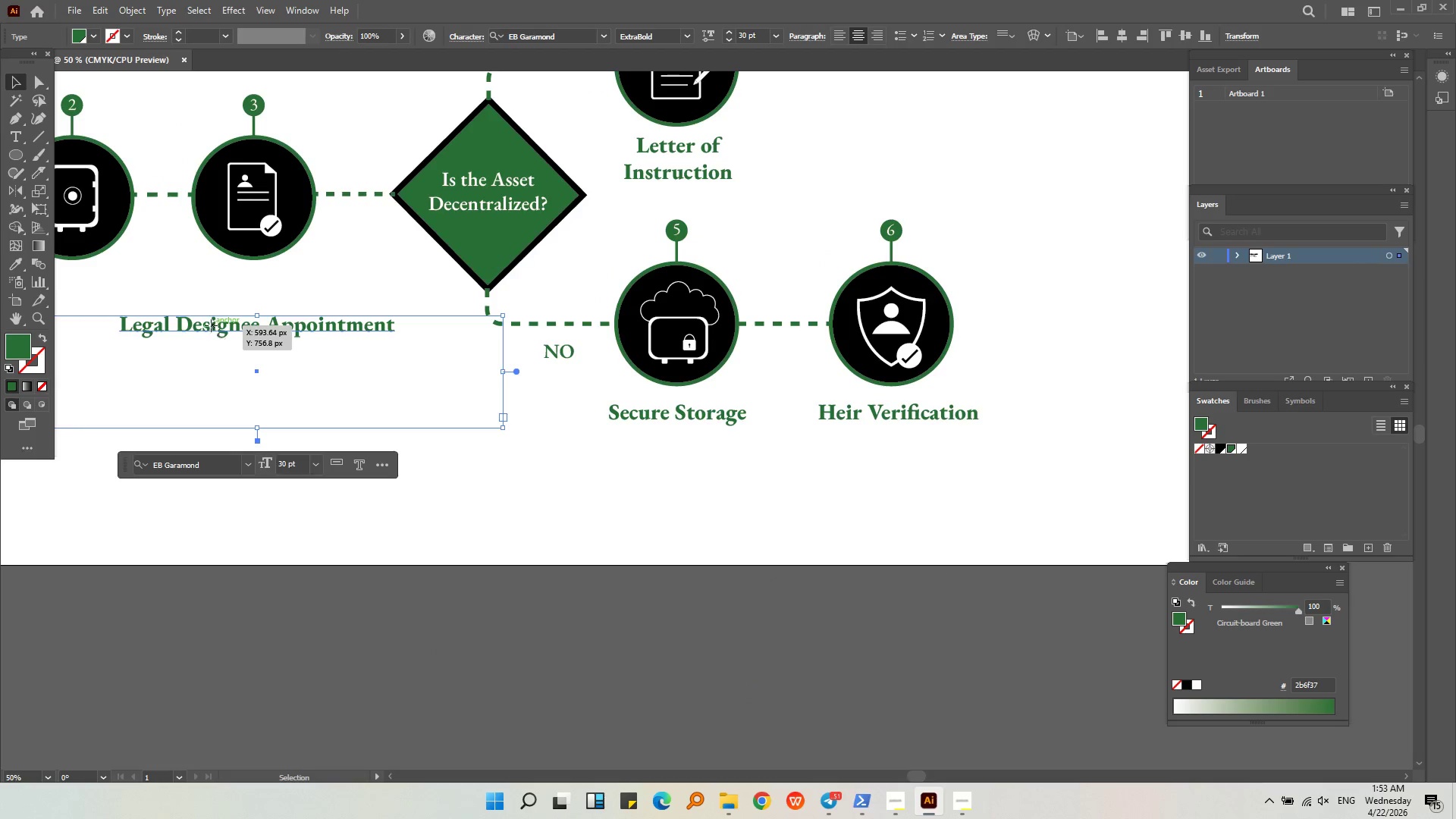 
double_click([211, 325])
 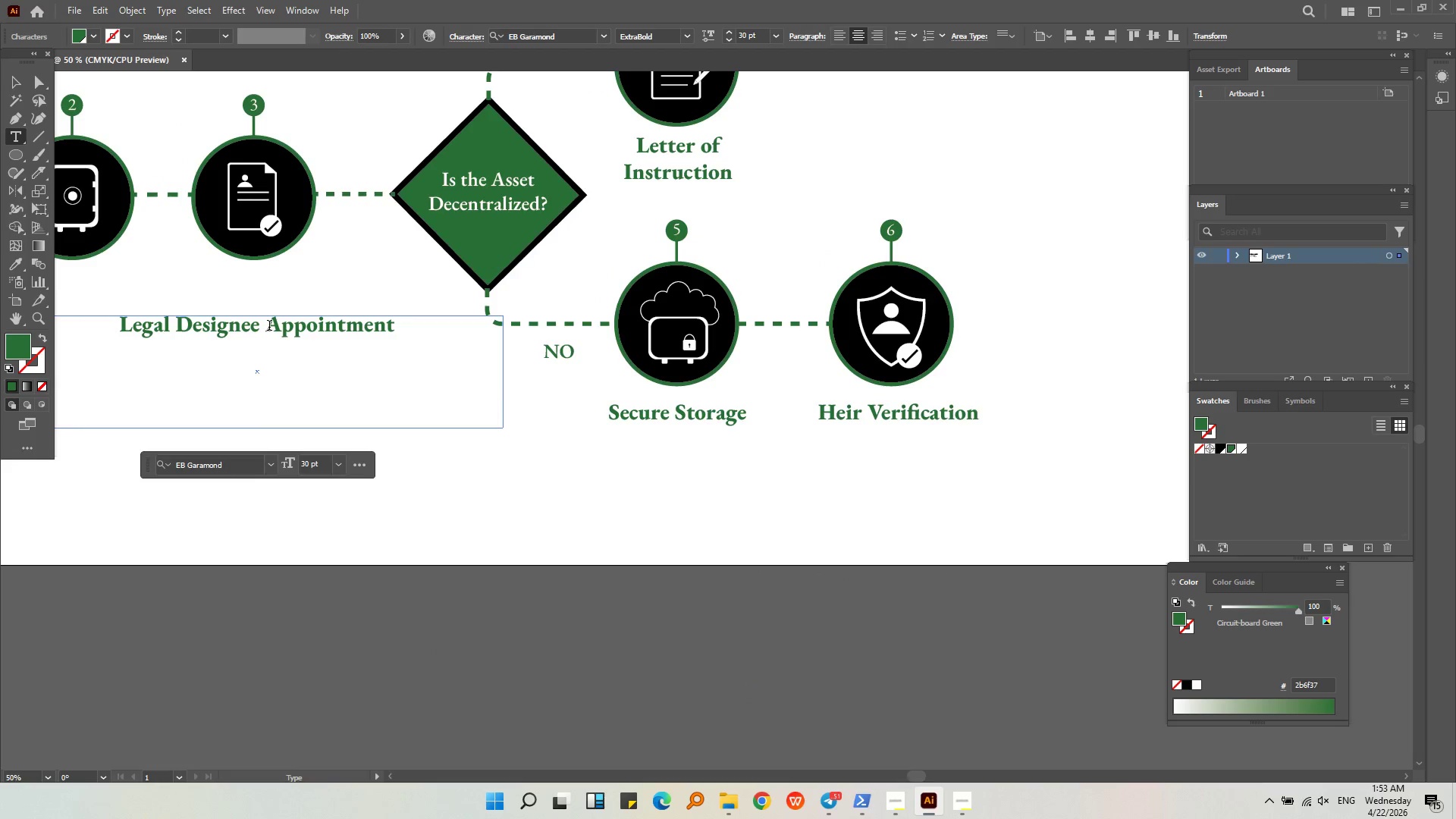 
key(Enter)
 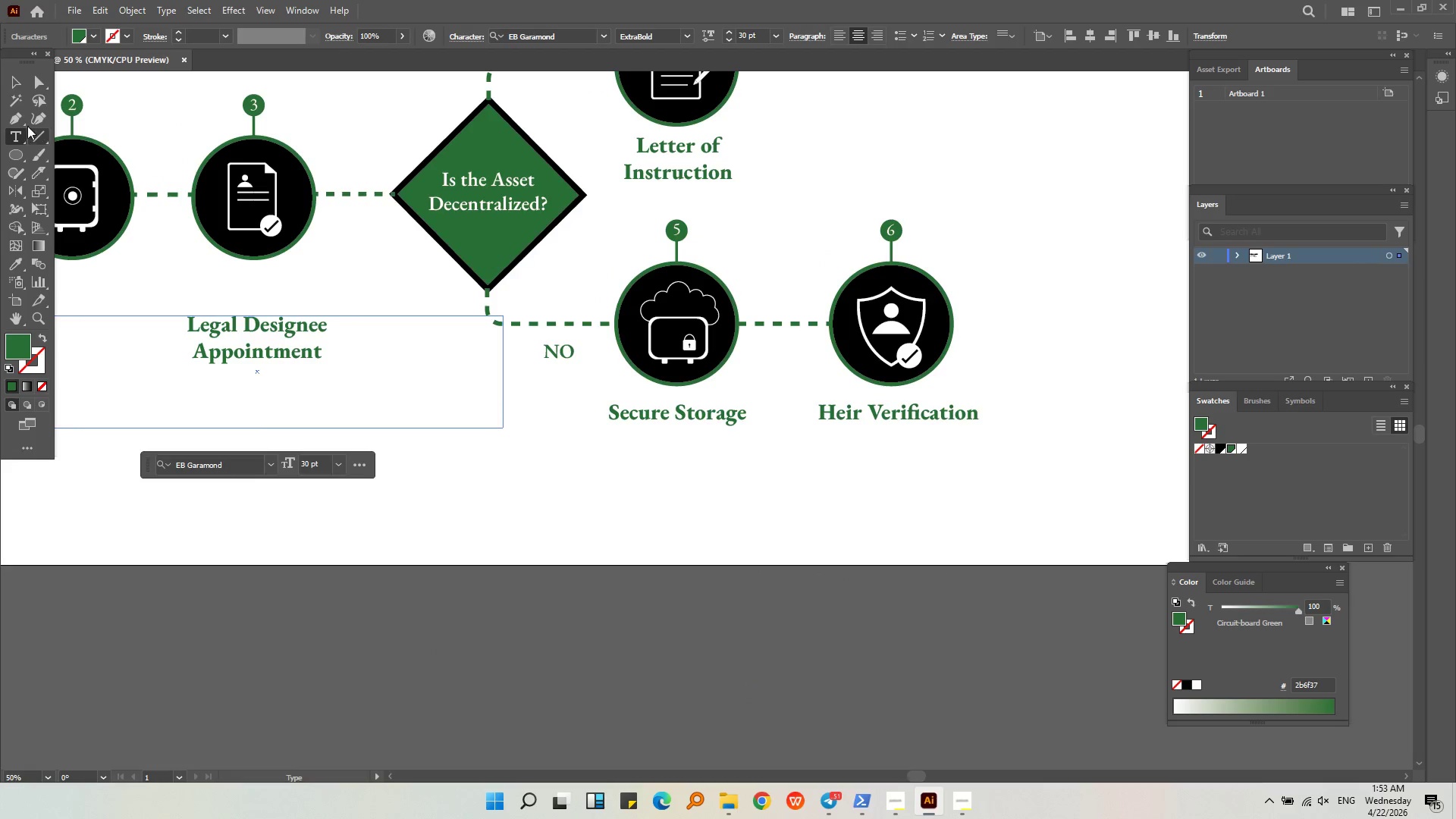 
left_click([15, 90])
 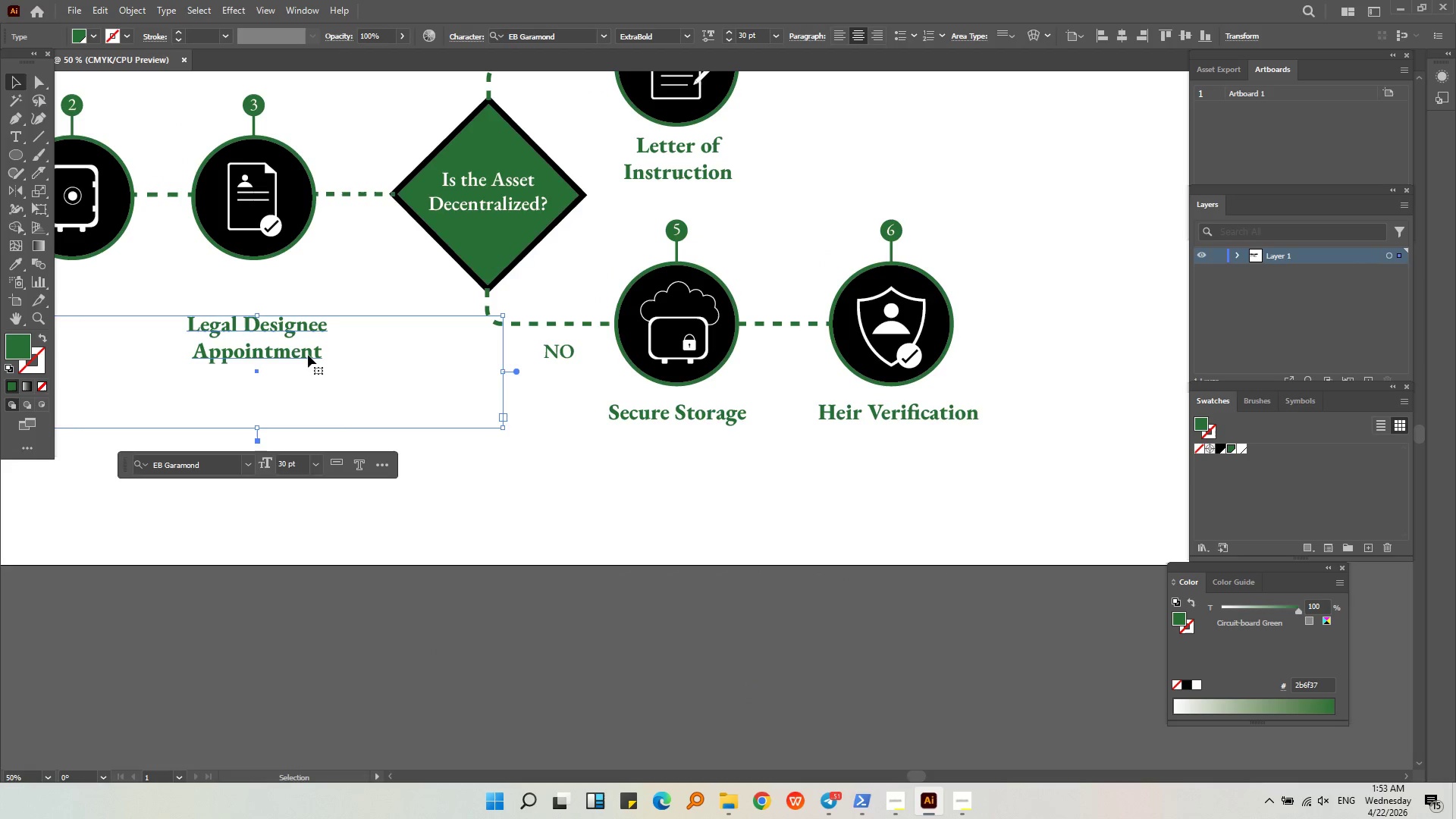 
left_click_drag(start_coordinate=[297, 353], to_coordinate=[297, 320])
 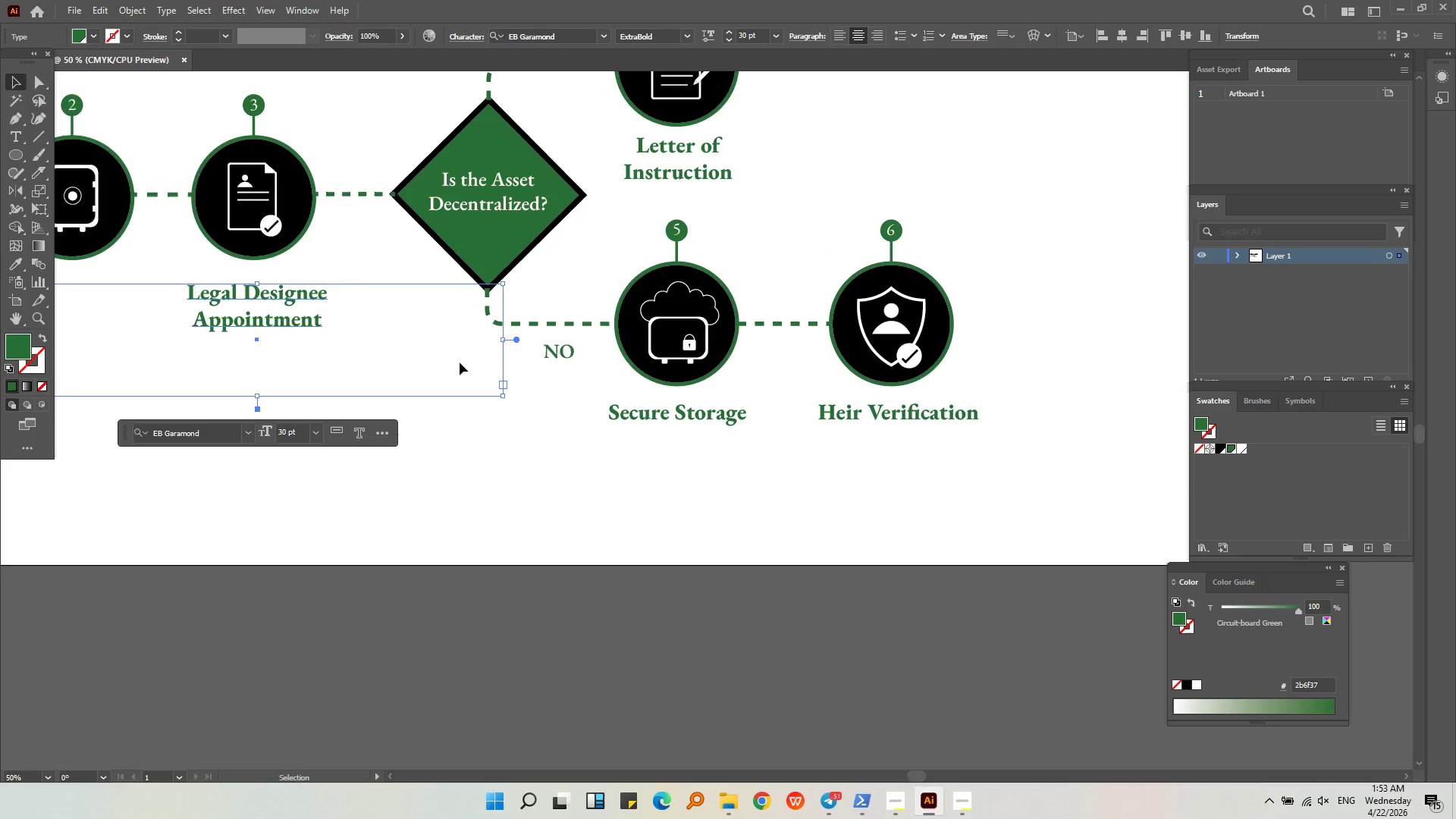 
hold_key(key=ShiftLeft, duration=0.55)
 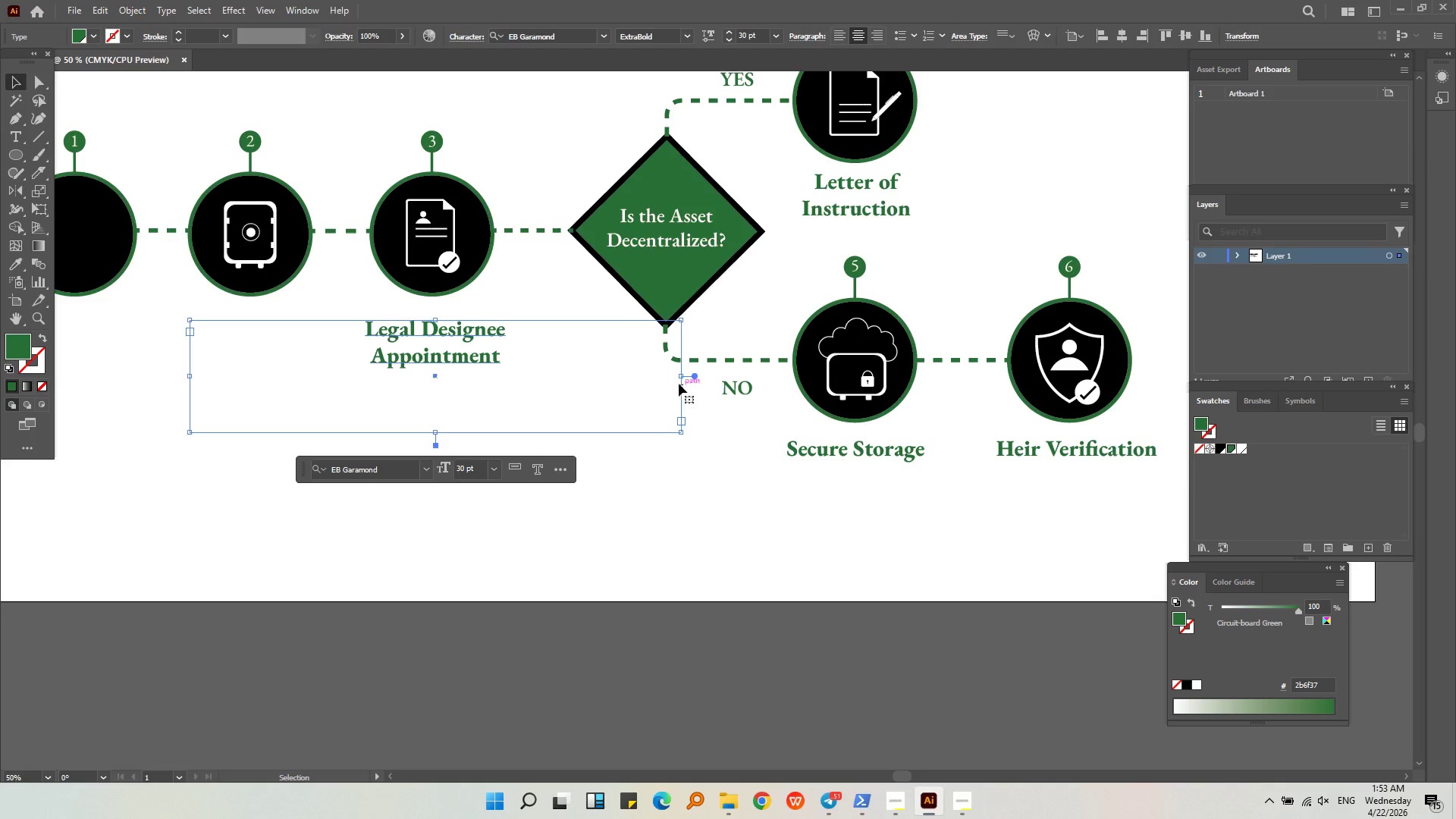 
left_click_drag(start_coordinate=[678, 378], to_coordinate=[366, 365])
 